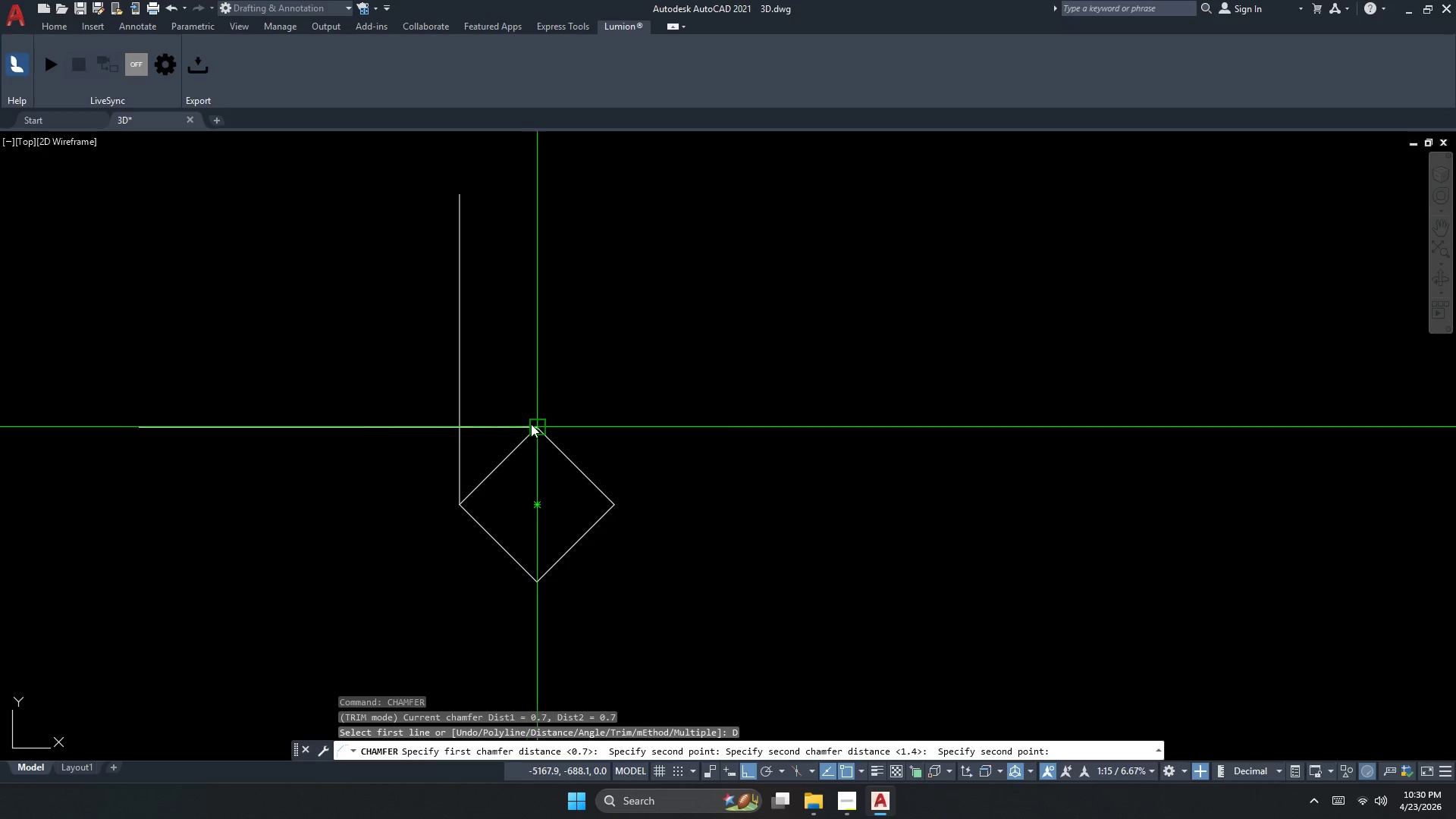 
left_click([535, 424])
 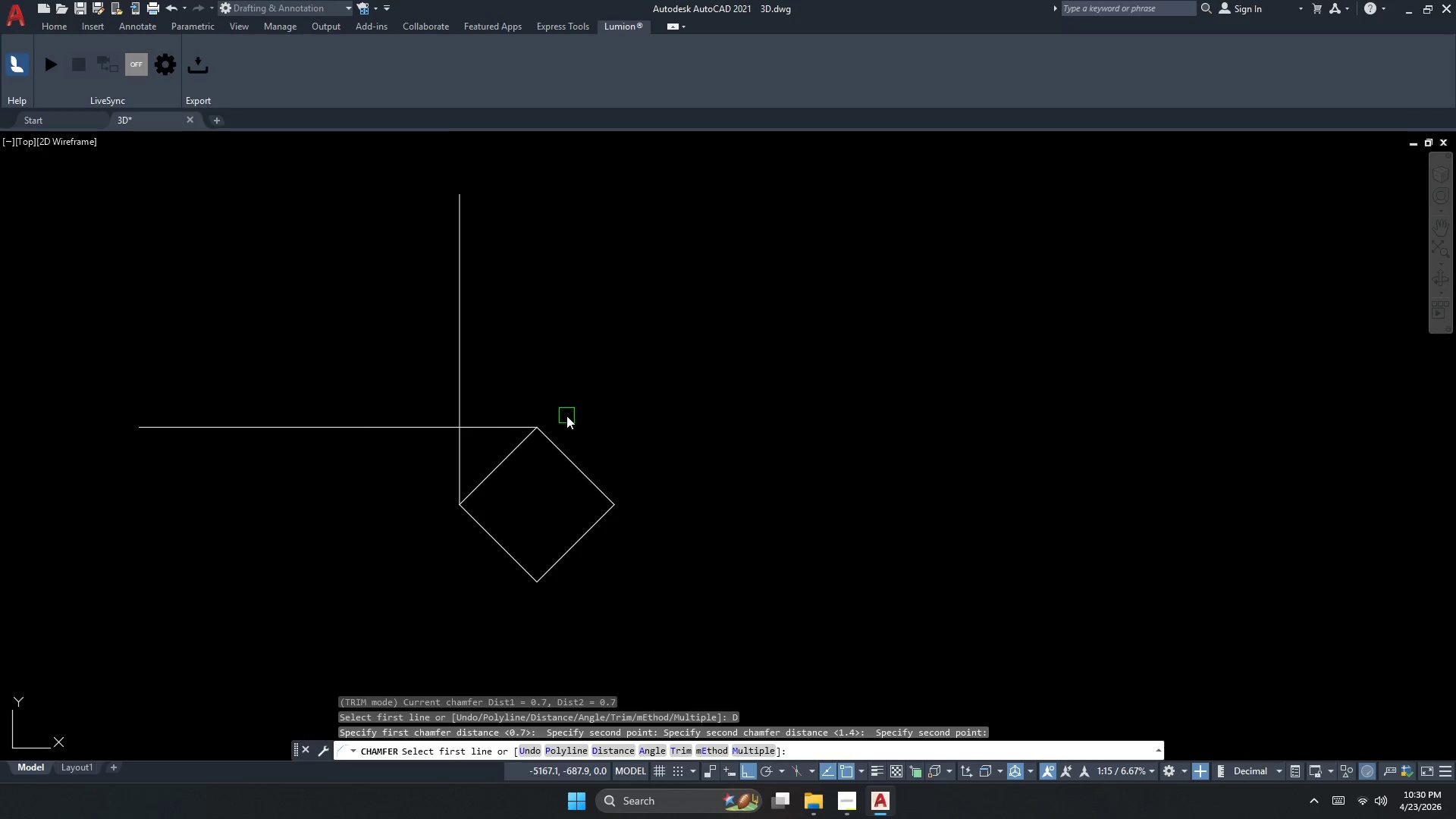 
key(Space)
 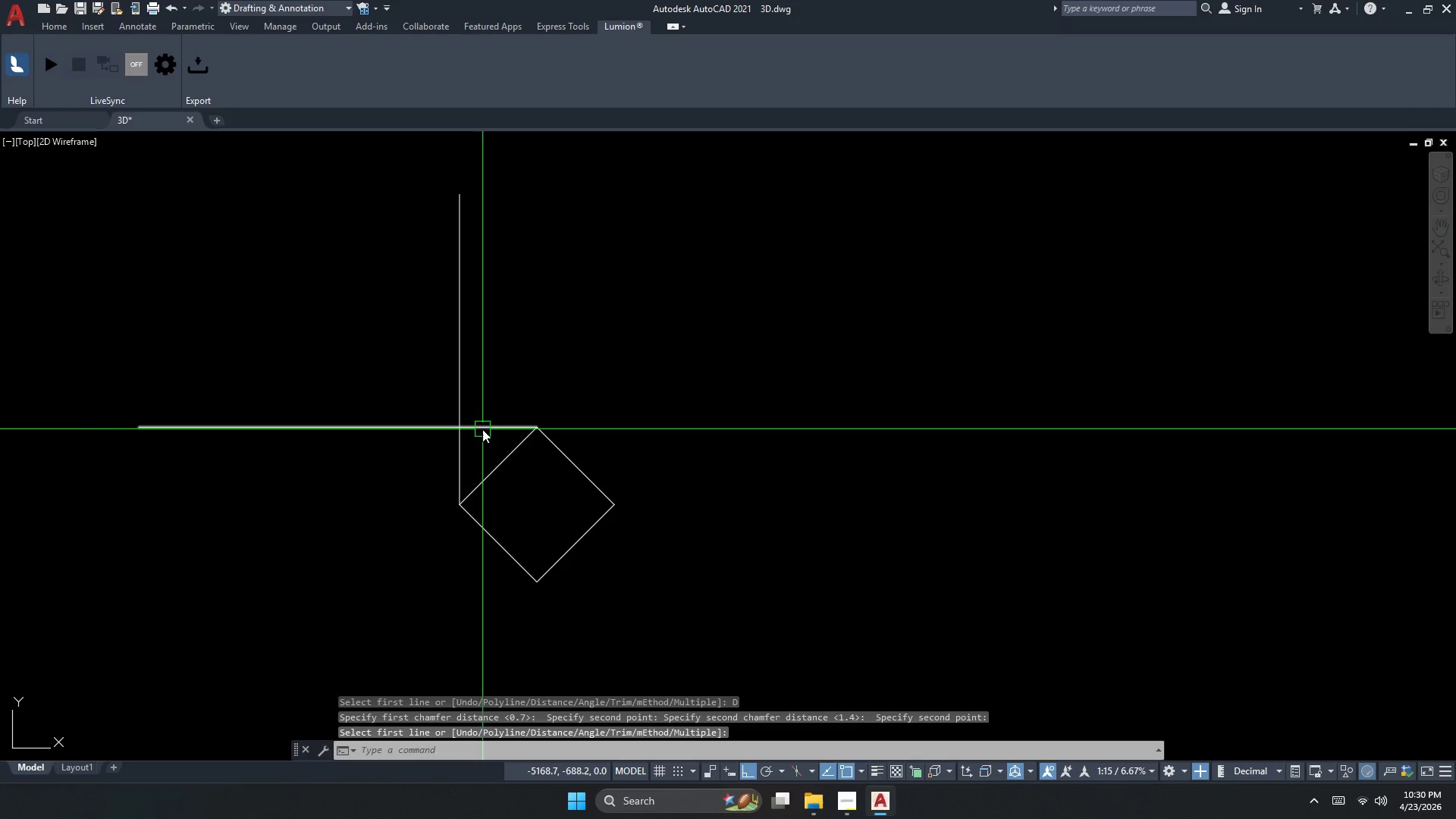 
key(Space)
 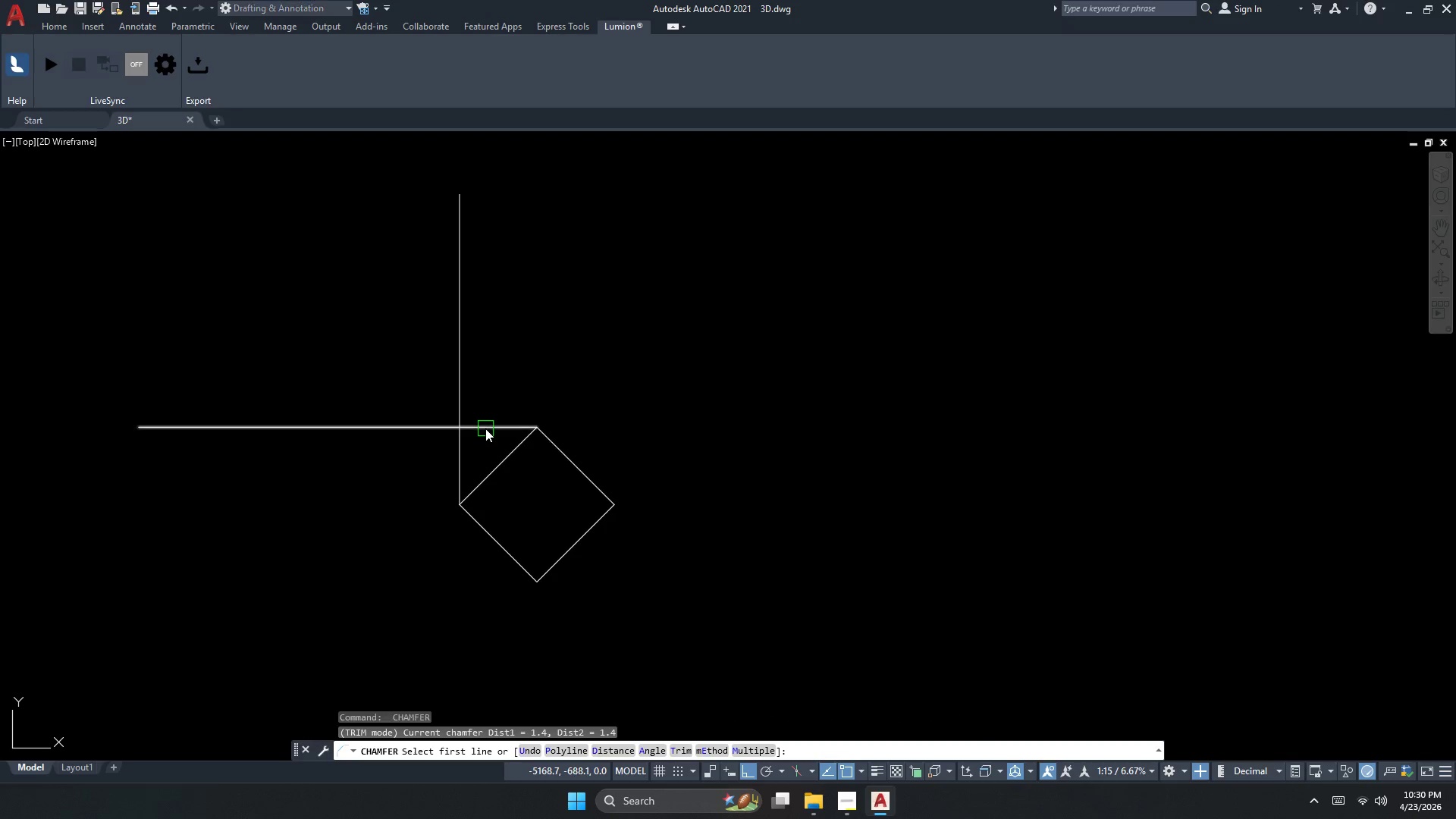 
left_click([485, 428])
 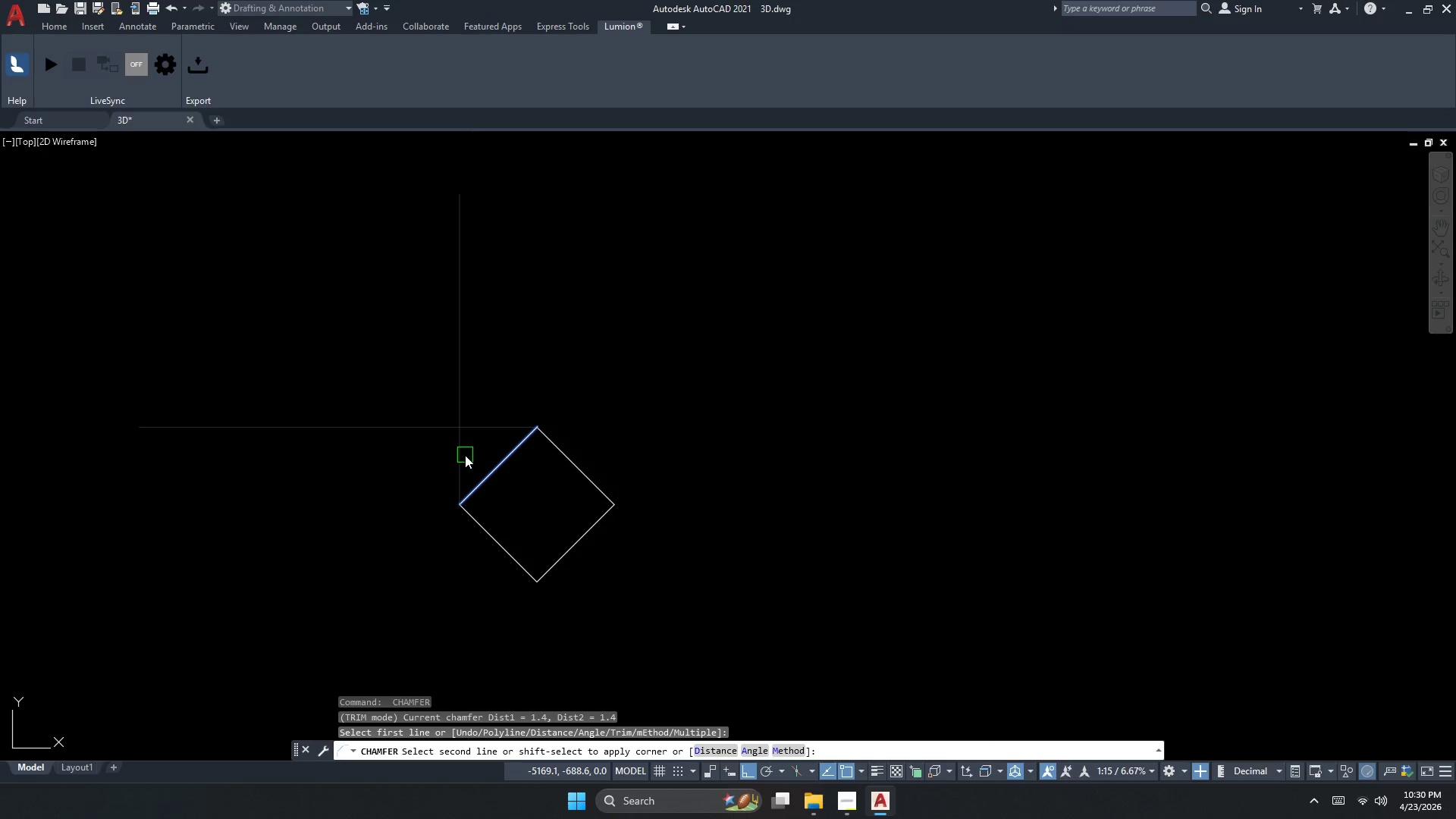 
key(Escape)
 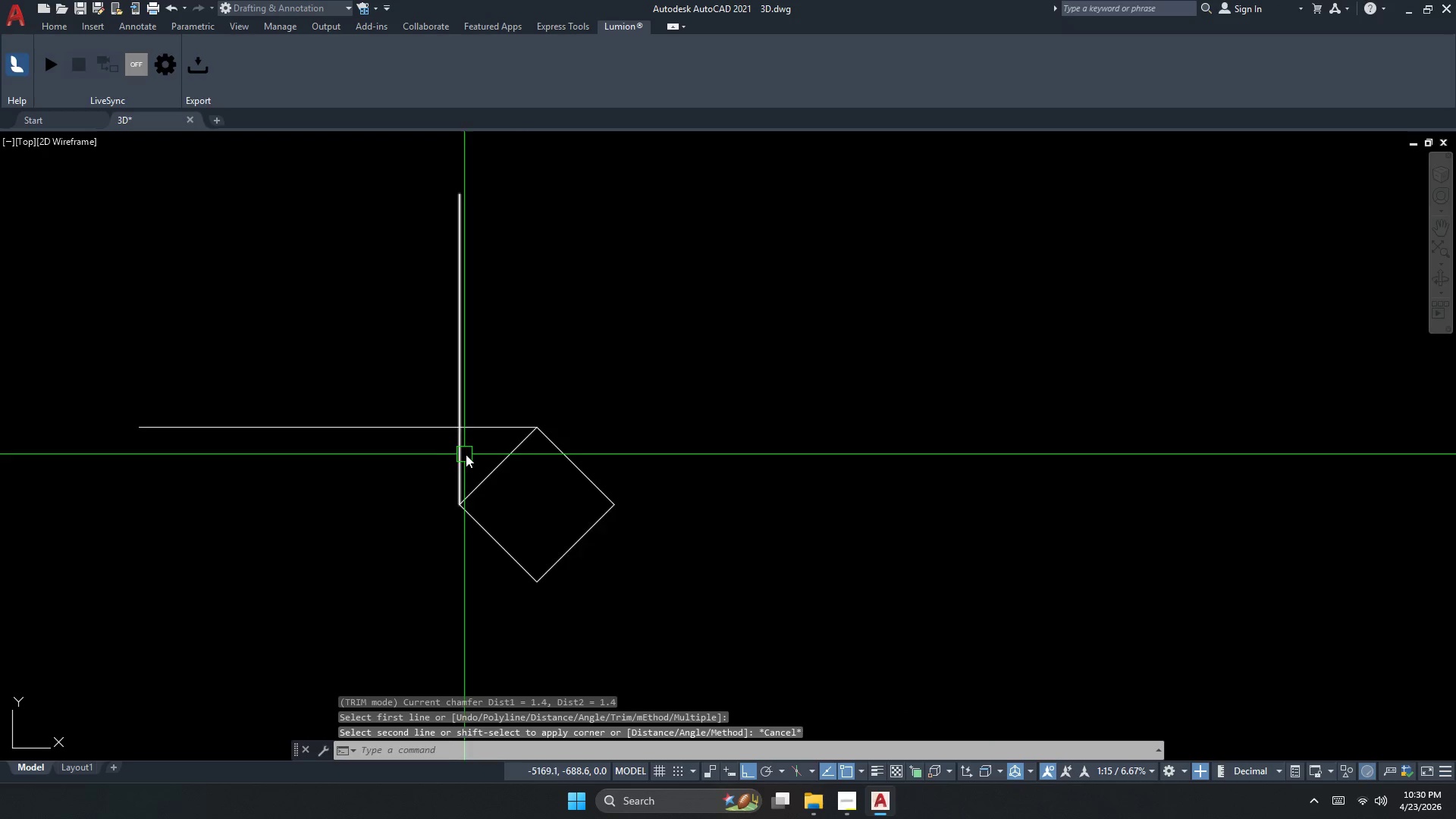 
key(Space)
 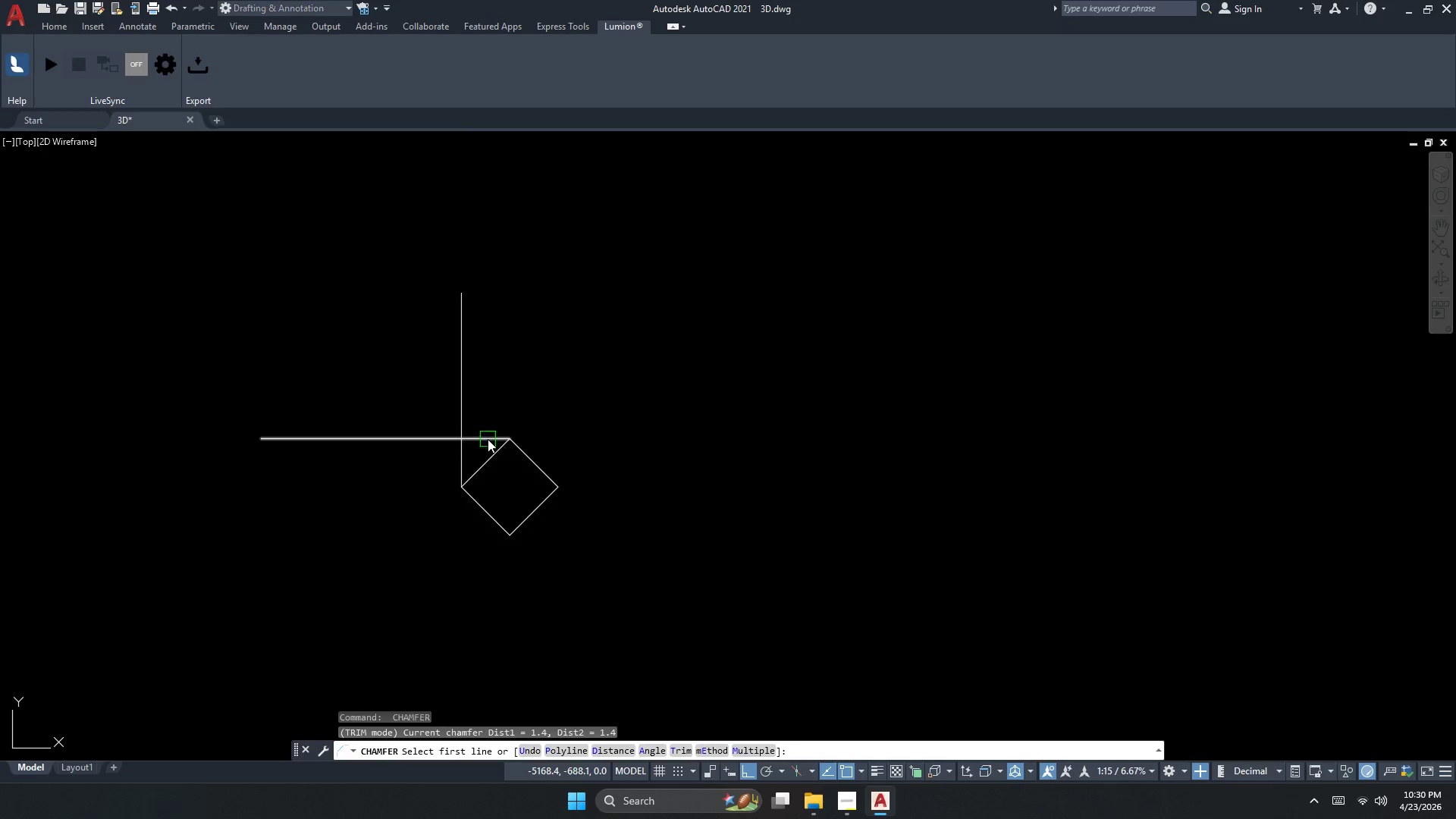 
left_click([488, 439])
 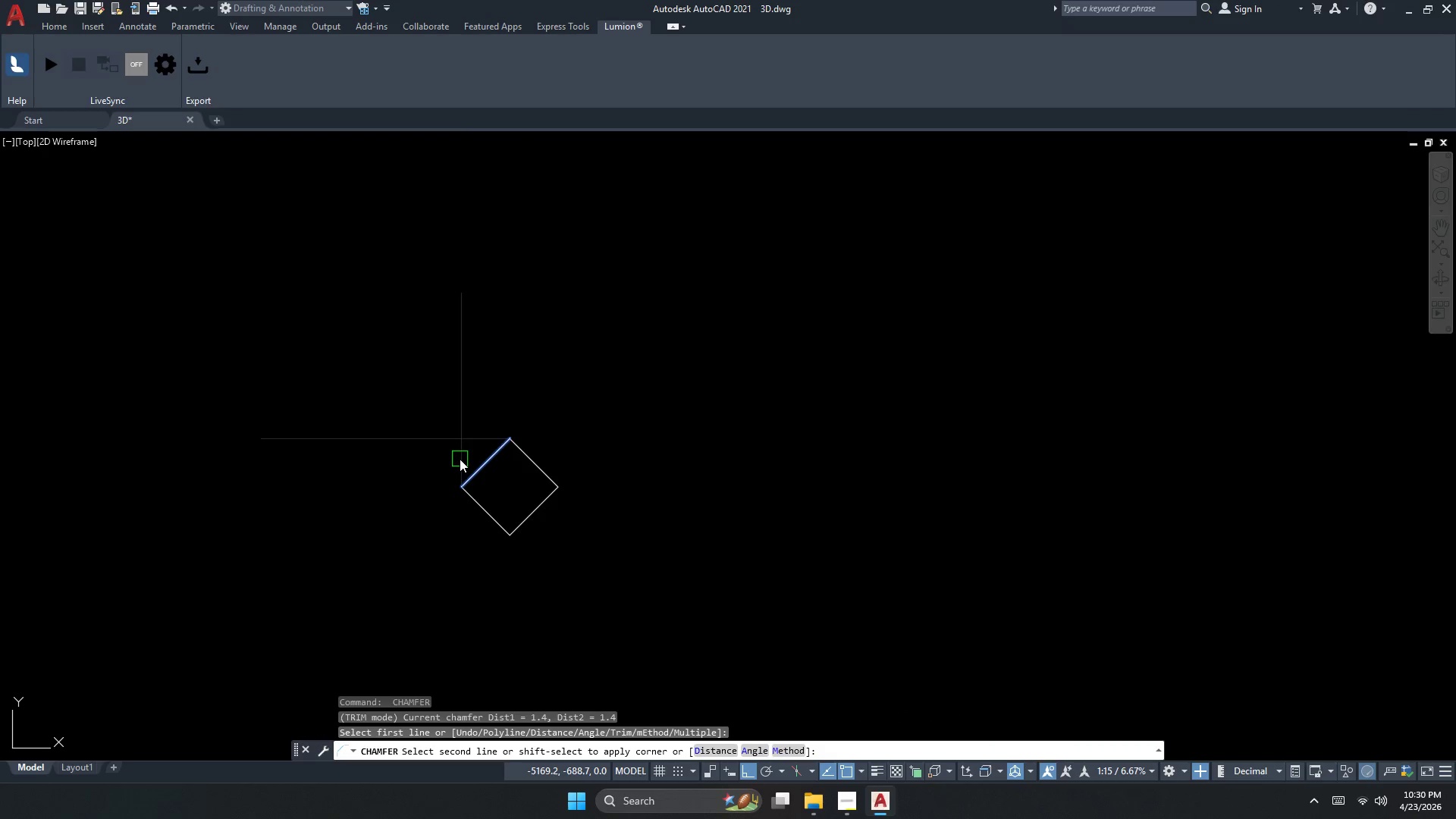 
scroll: coordinate [469, 456], scroll_direction: down, amount: 1.0
 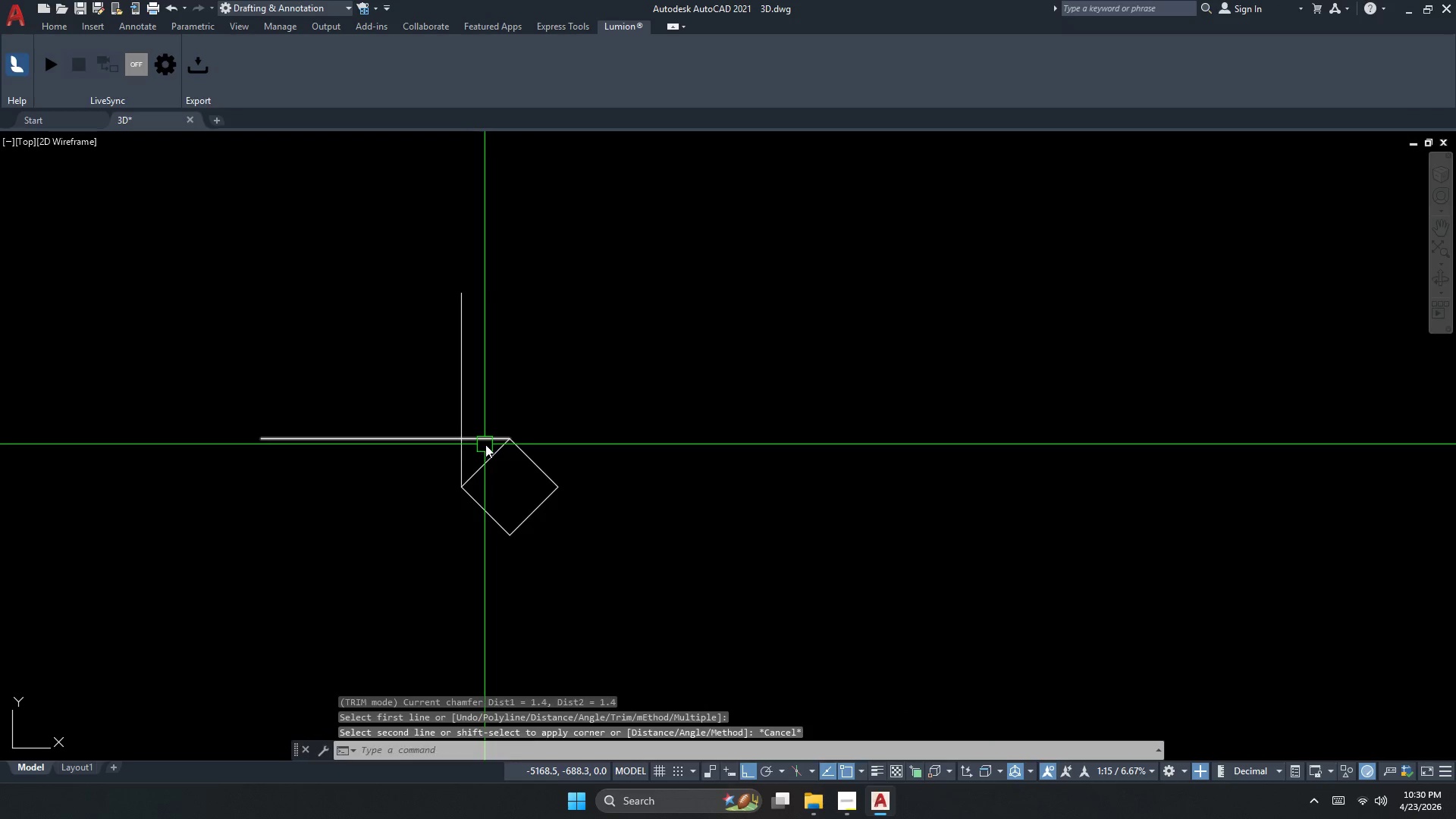 
left_click([460, 459])
 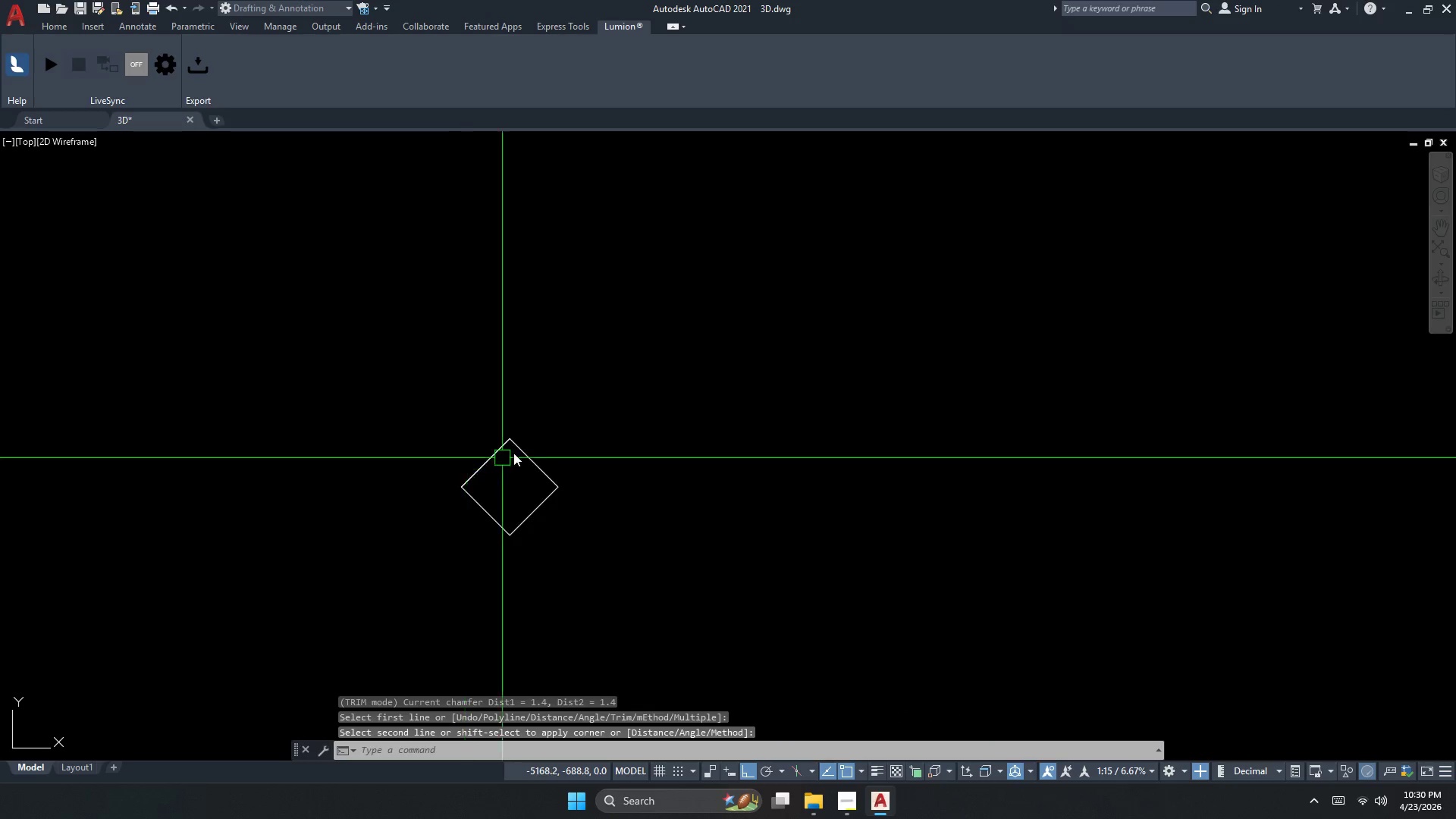 
key(Escape)
 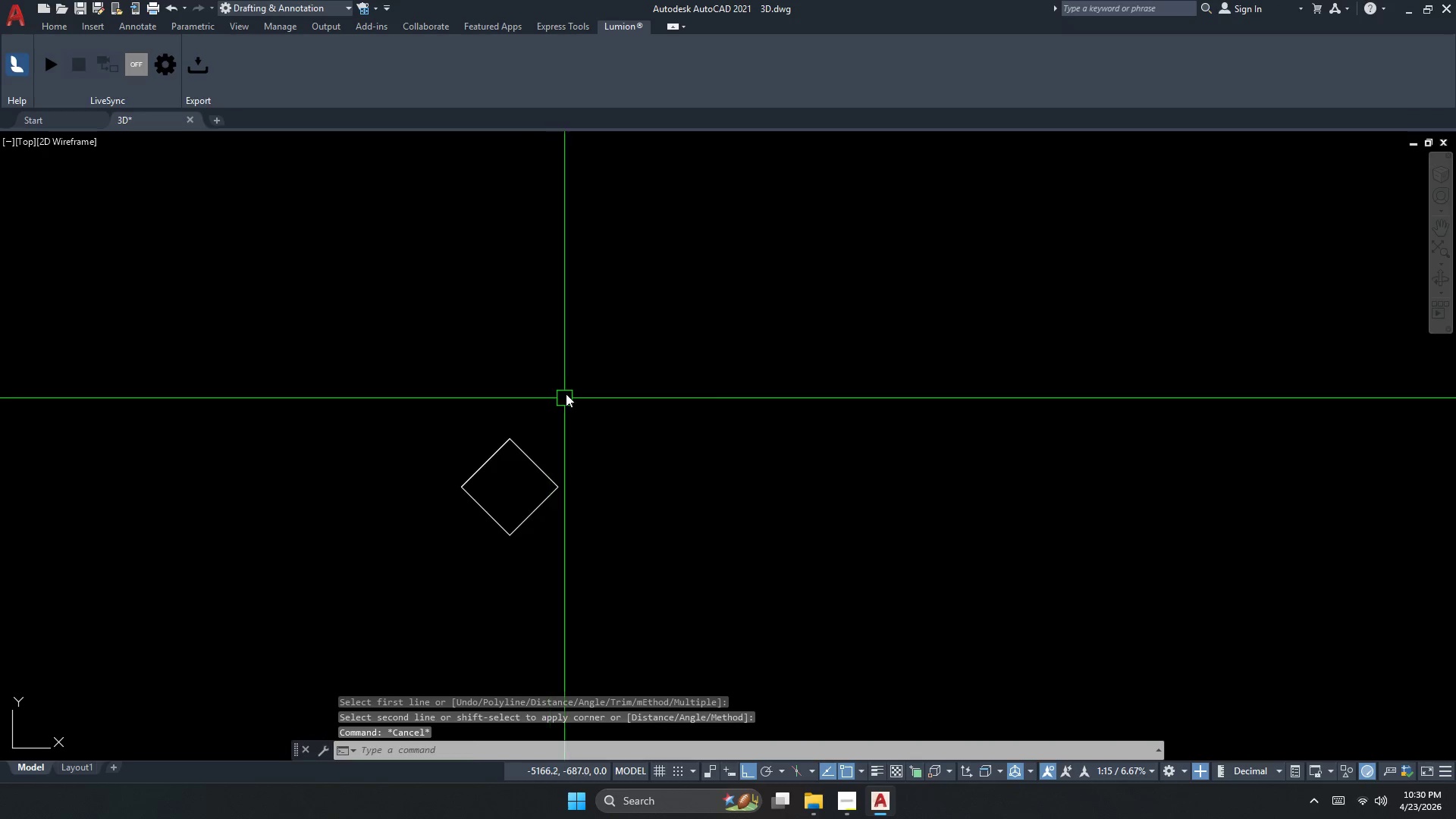 
left_click_drag(start_coordinate=[566, 391], to_coordinate=[534, 426])
 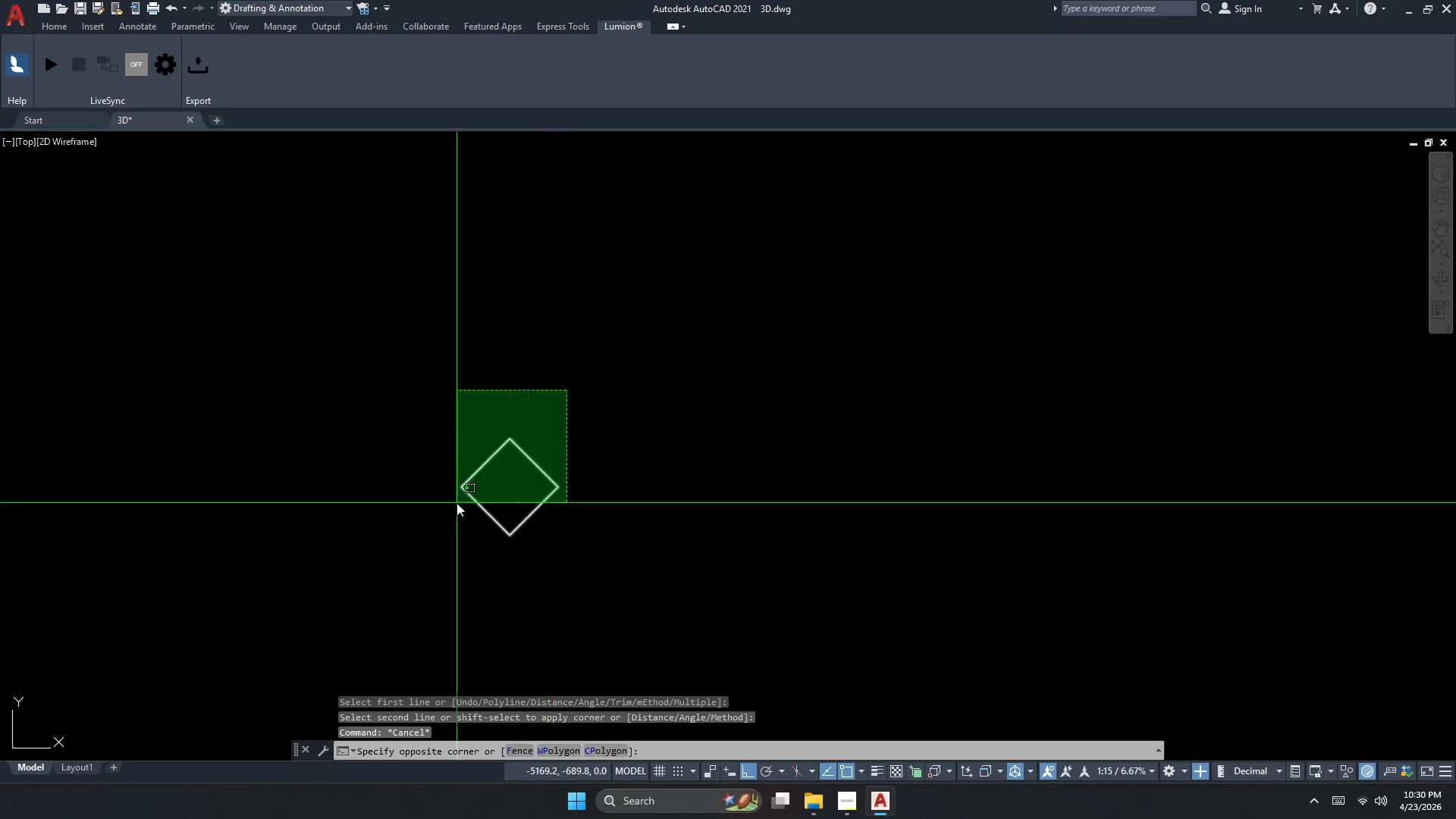 
left_click_drag(start_coordinate=[431, 534], to_coordinate=[431, 543])
 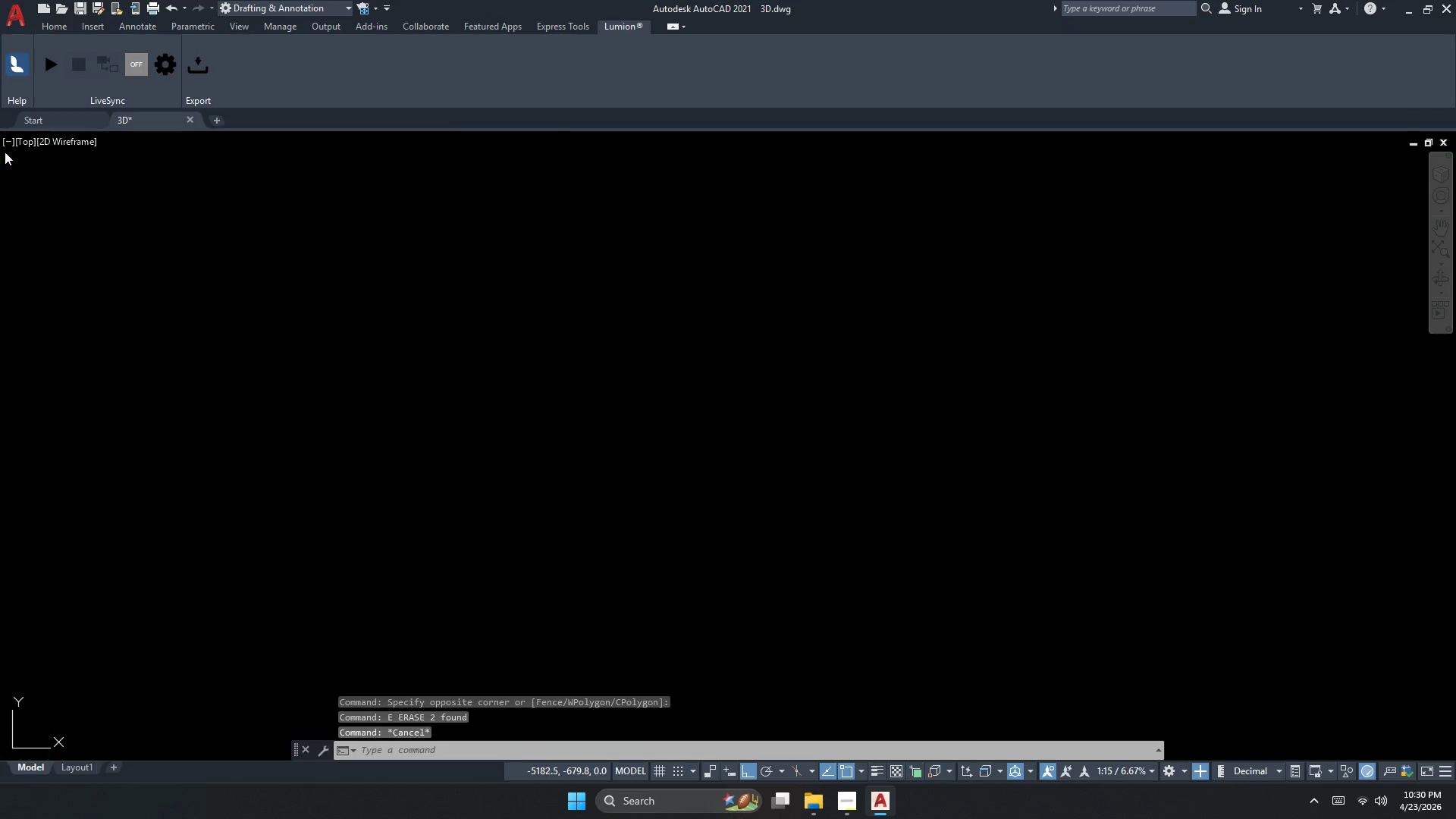 
key(E)
 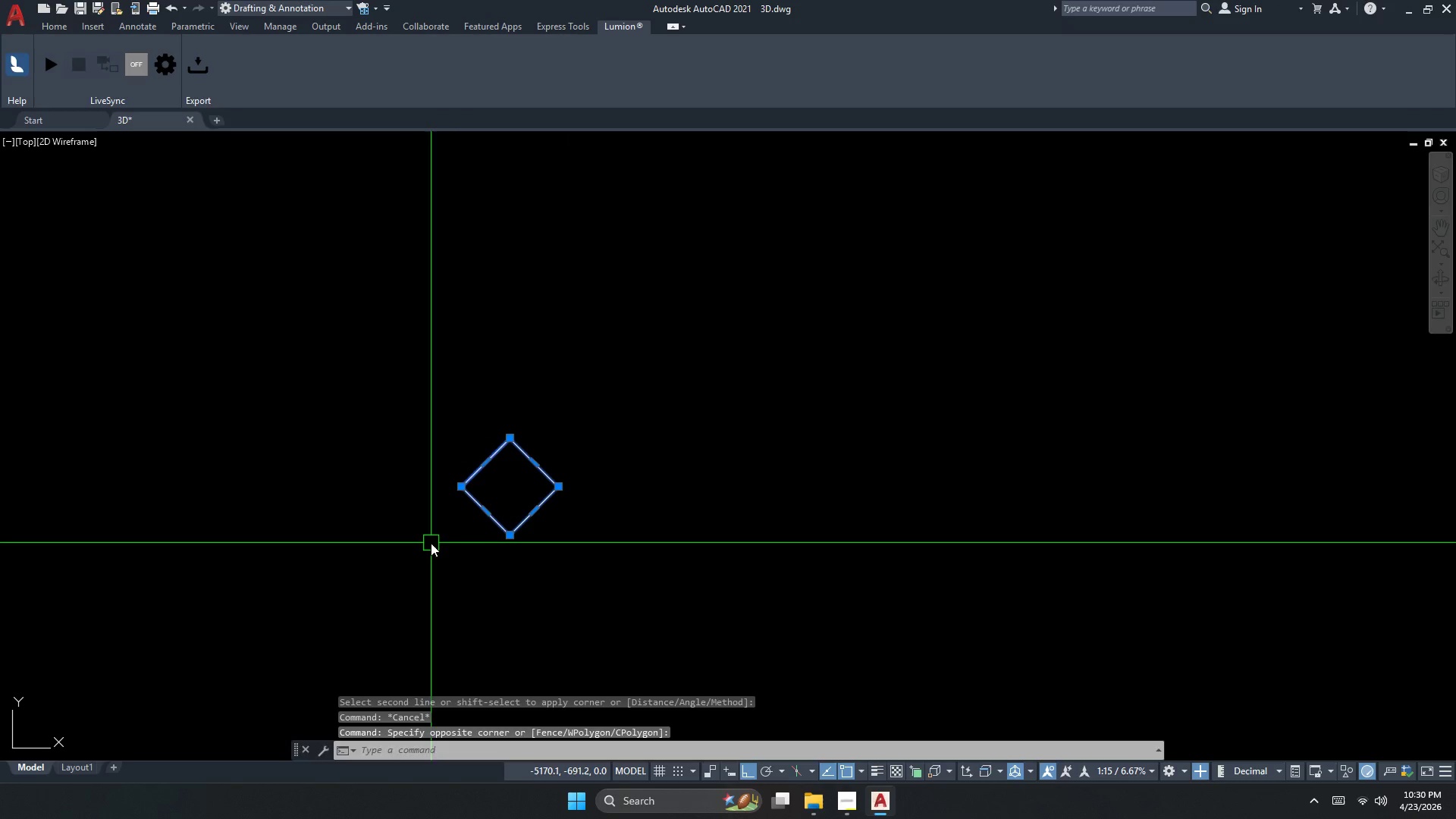 
key(Space)
 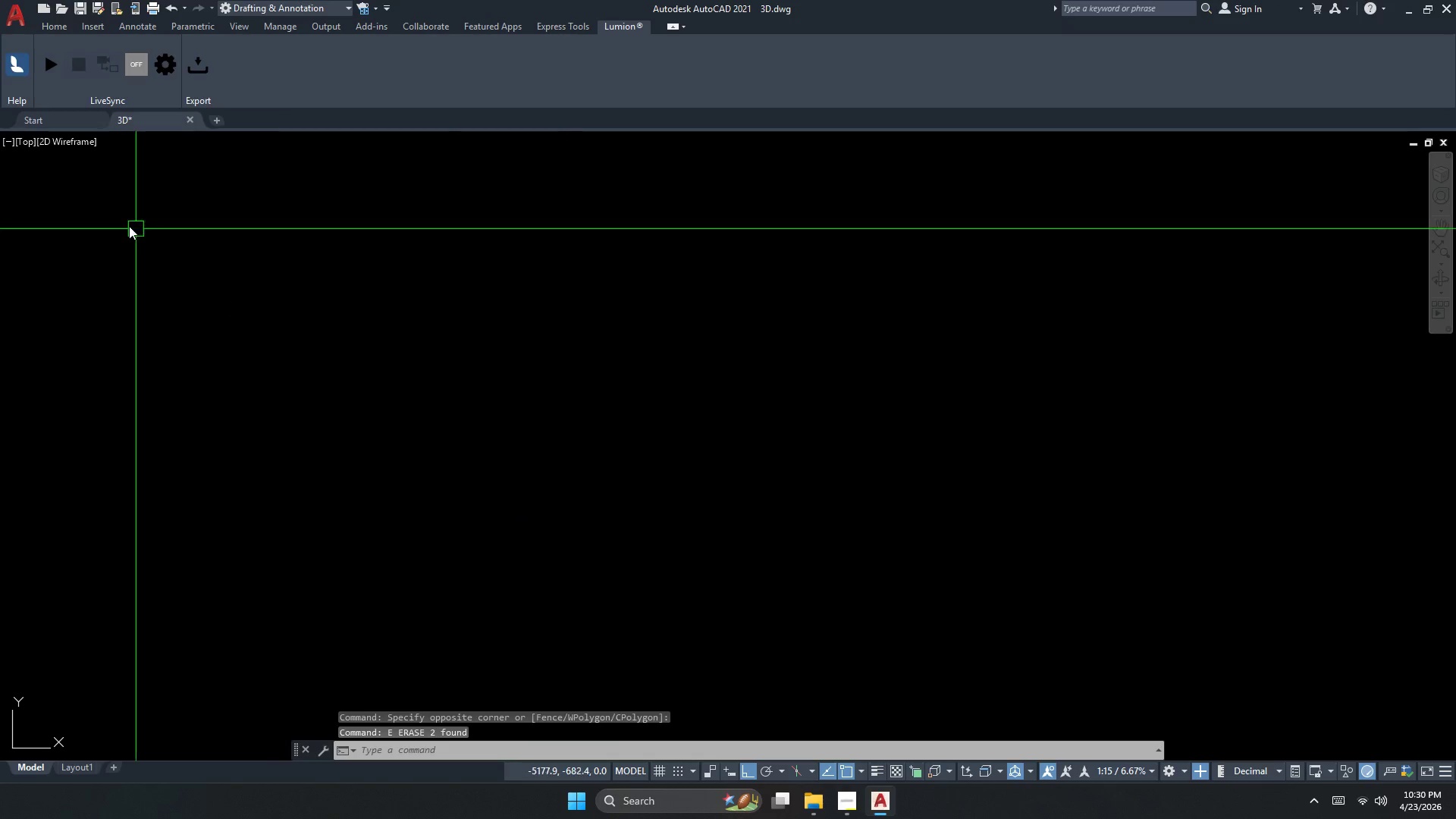 
key(Escape)
 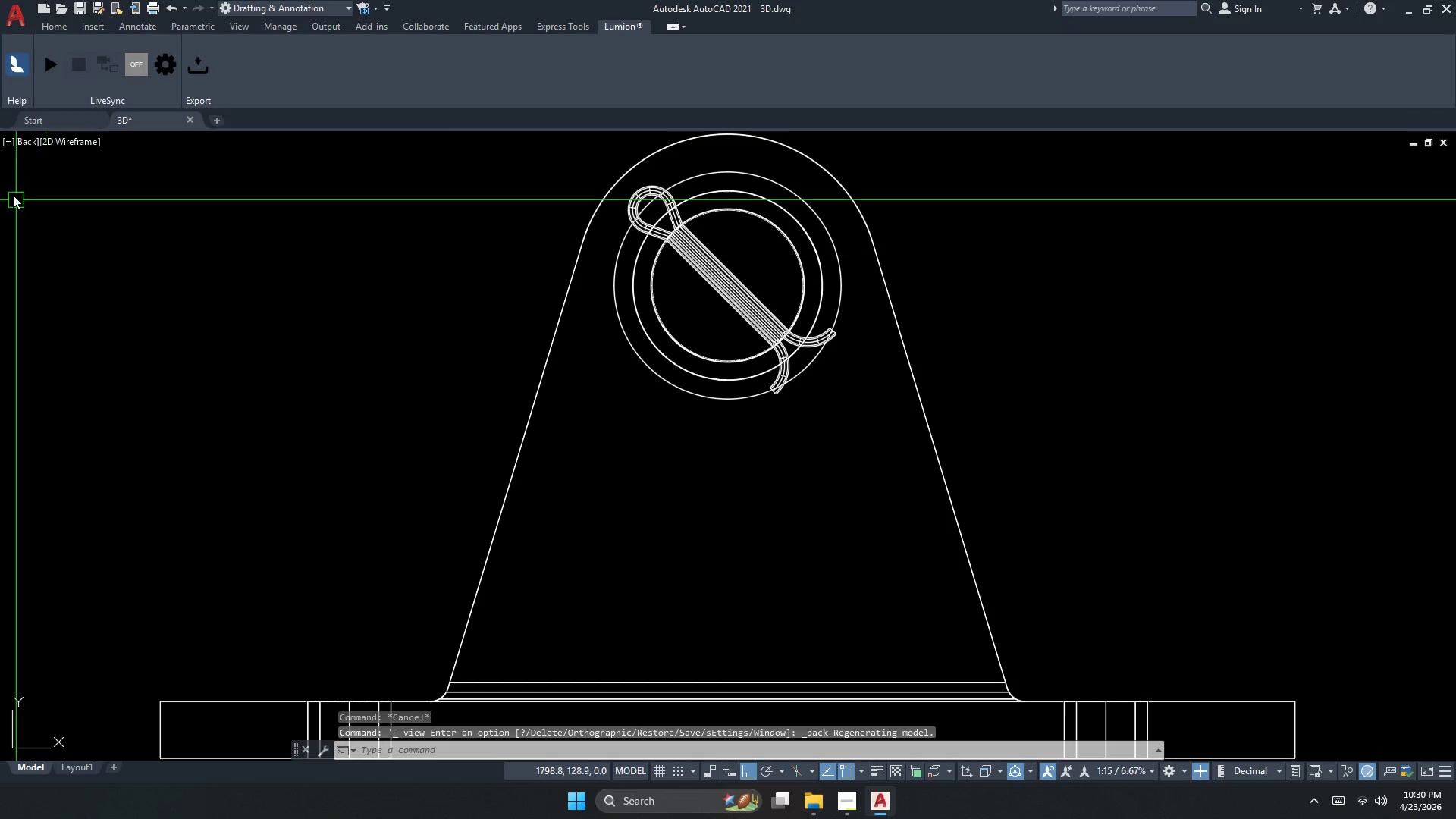 
left_click([26, 143])
 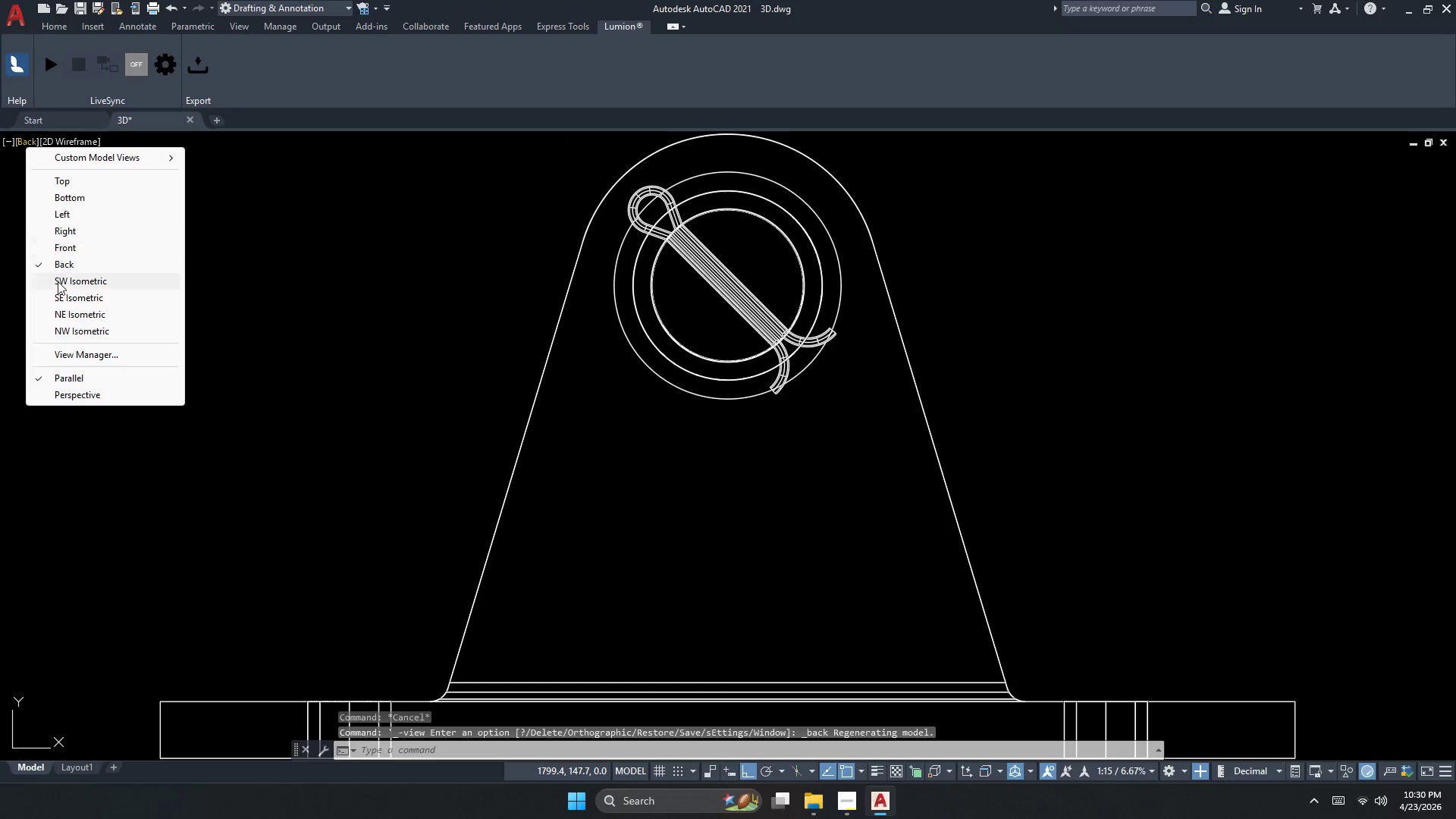 
left_click_drag(start_coordinate=[58, 290], to_coordinate=[65, 281])
 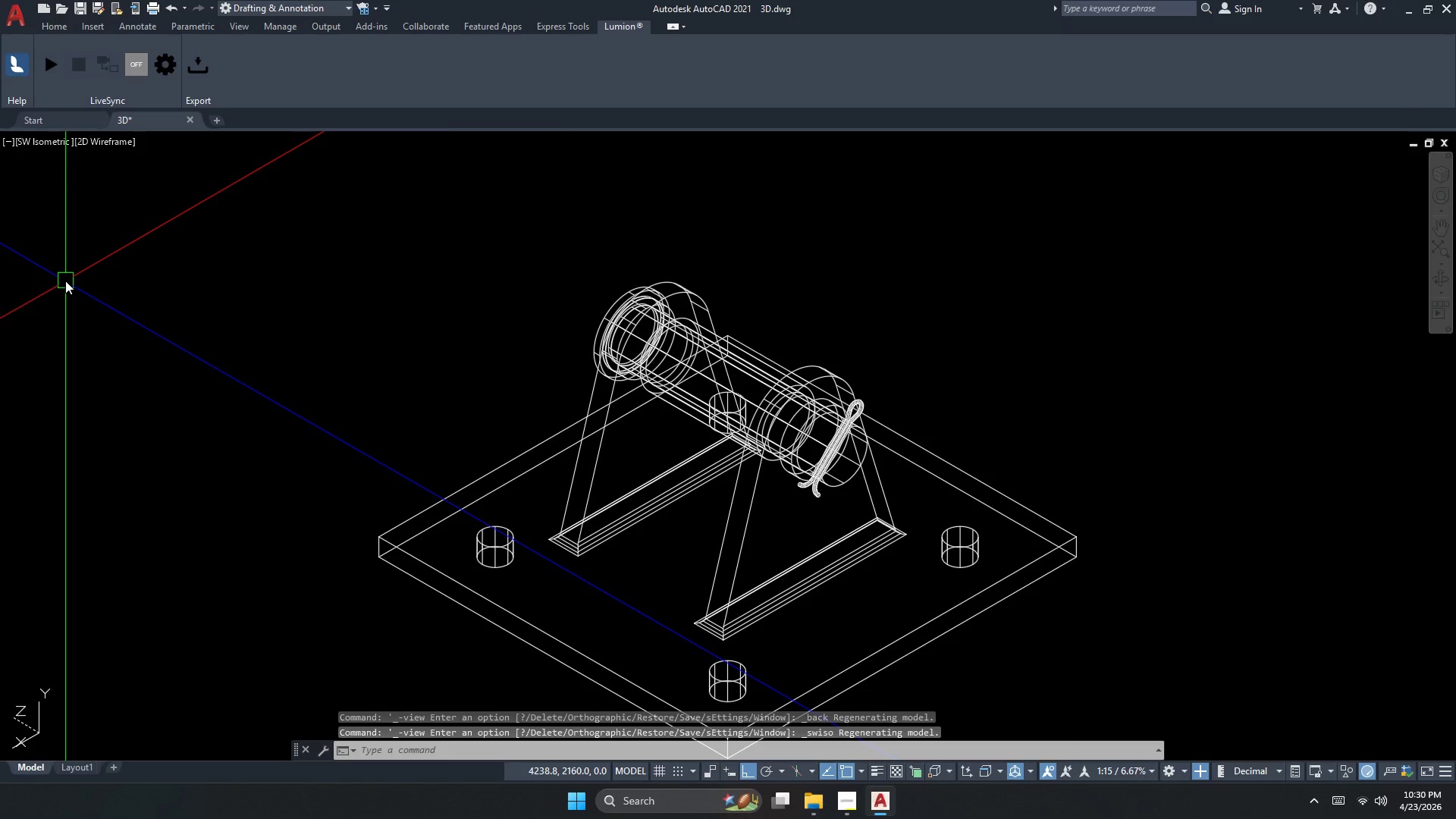 
key(Escape)
key(Escape)
type(CHAM)
 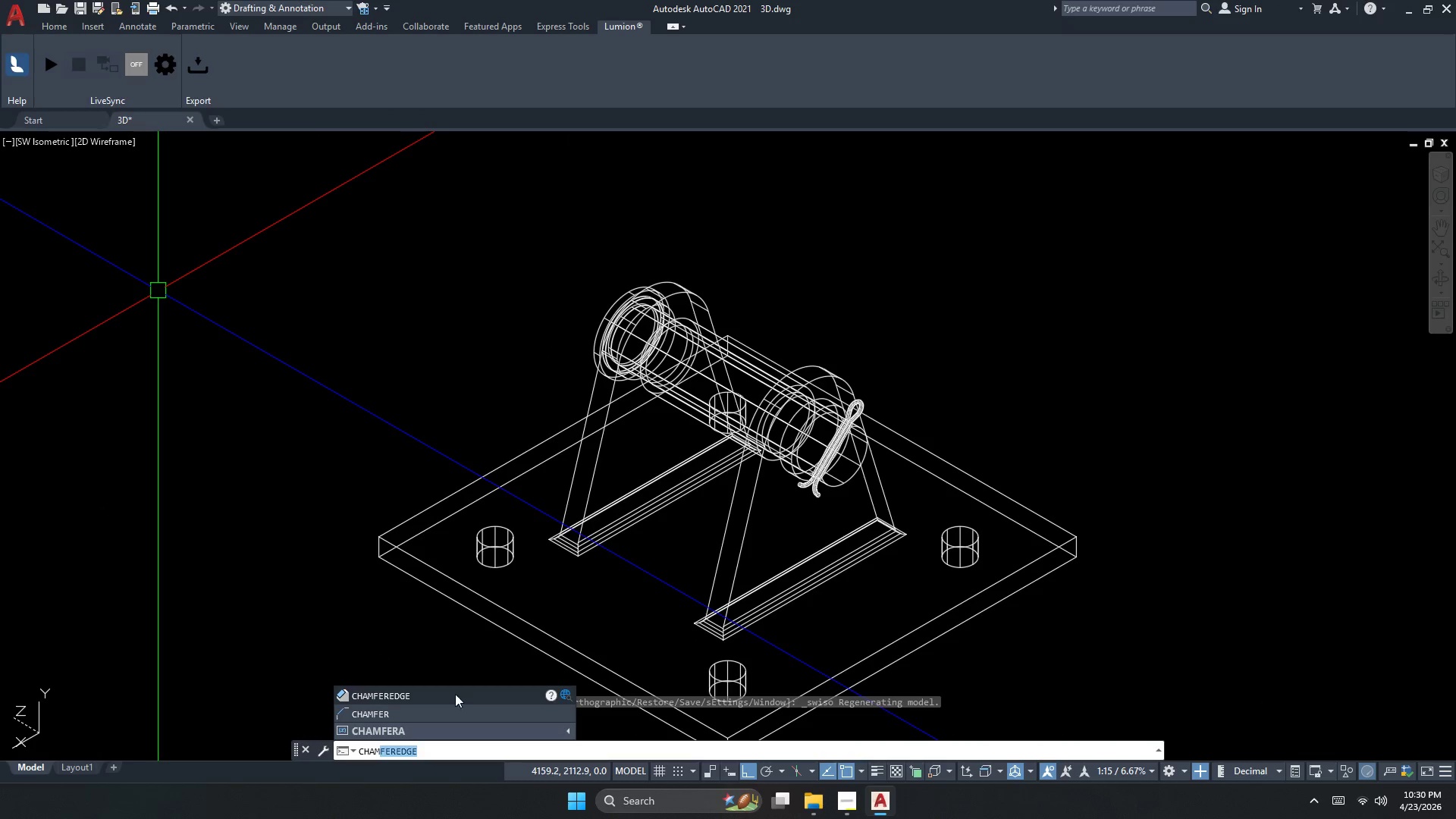 
left_click([465, 693])
 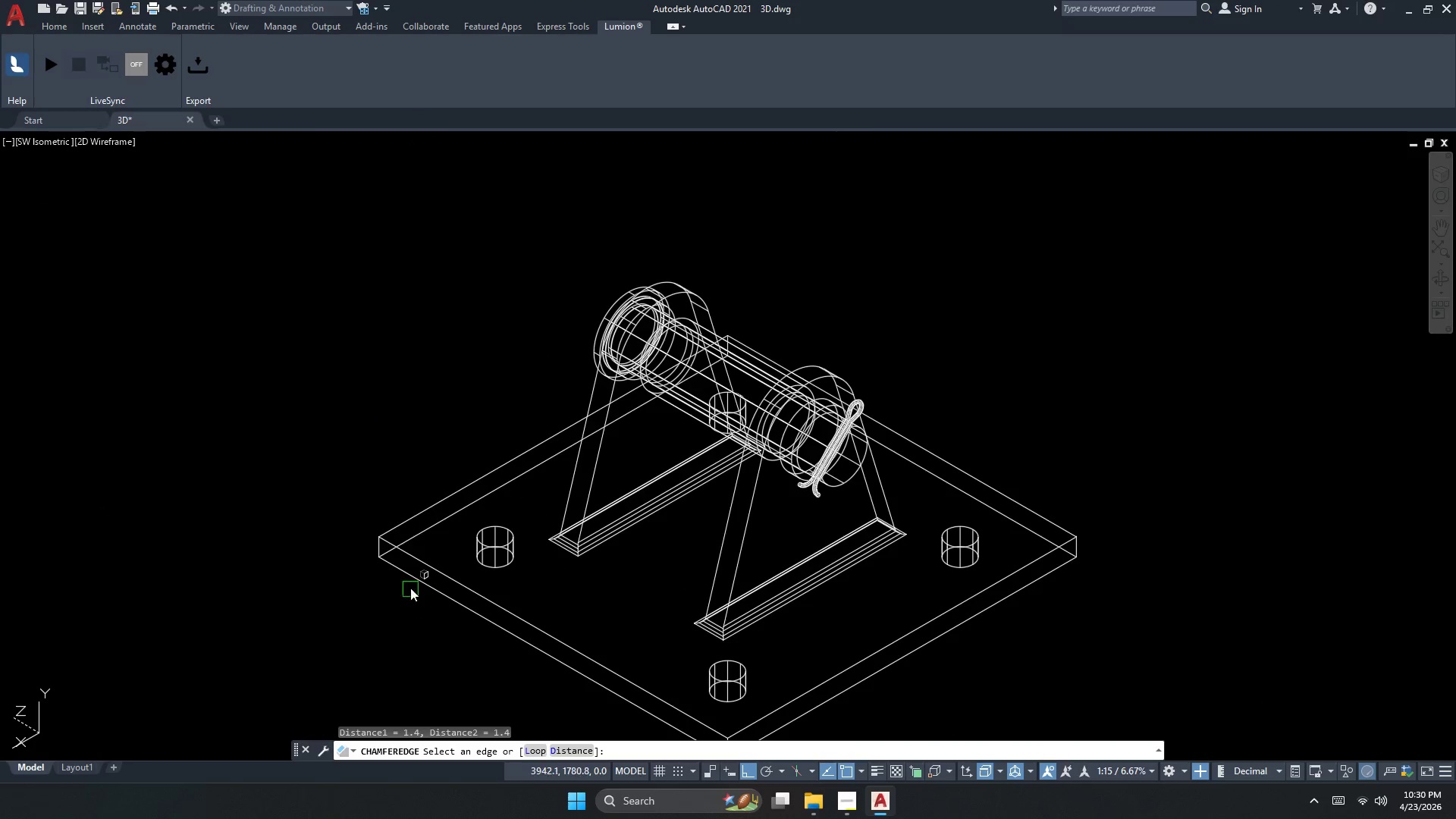 
scroll: coordinate [408, 573], scroll_direction: up, amount: 1.0
 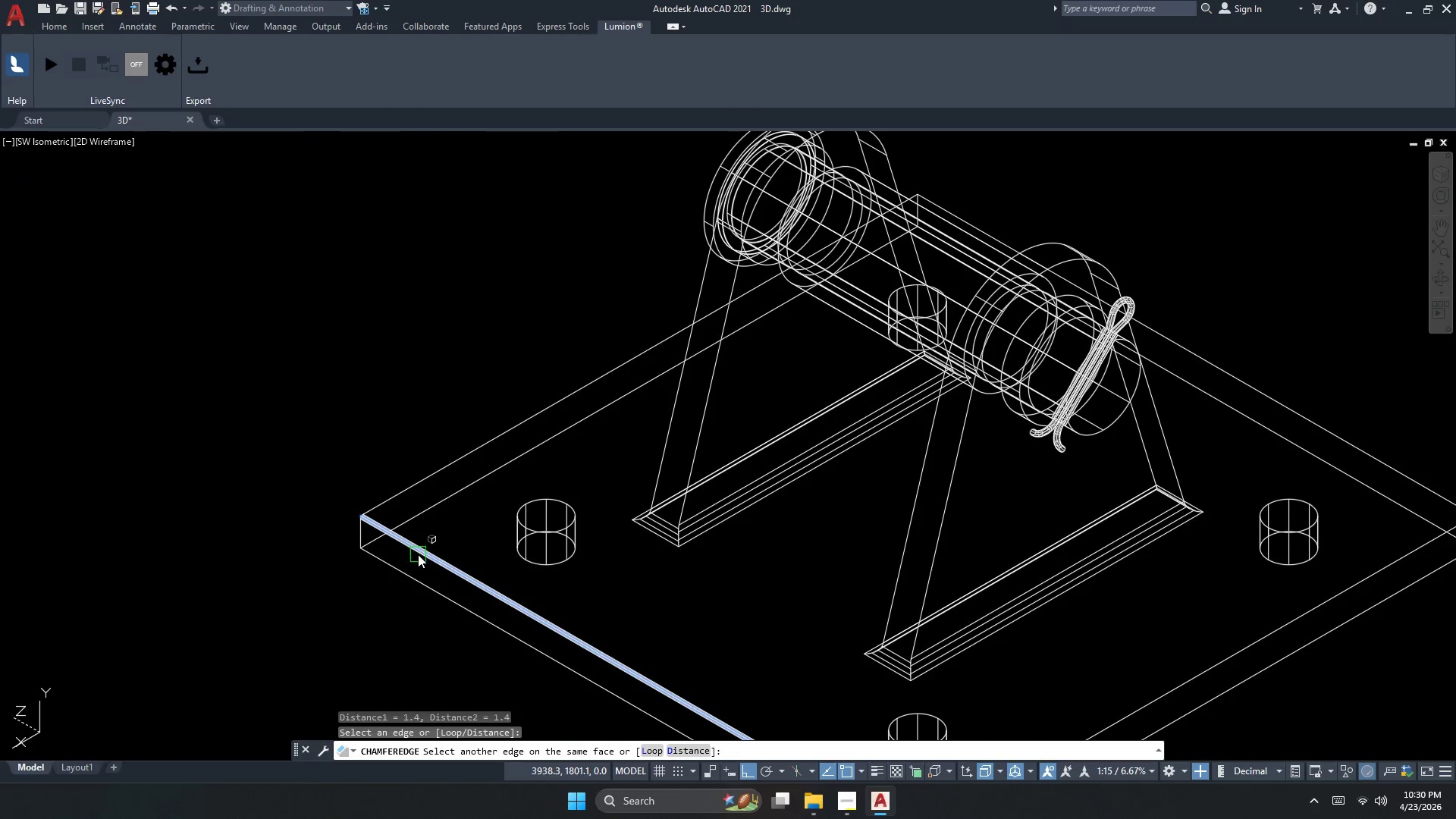 
key(Space)
 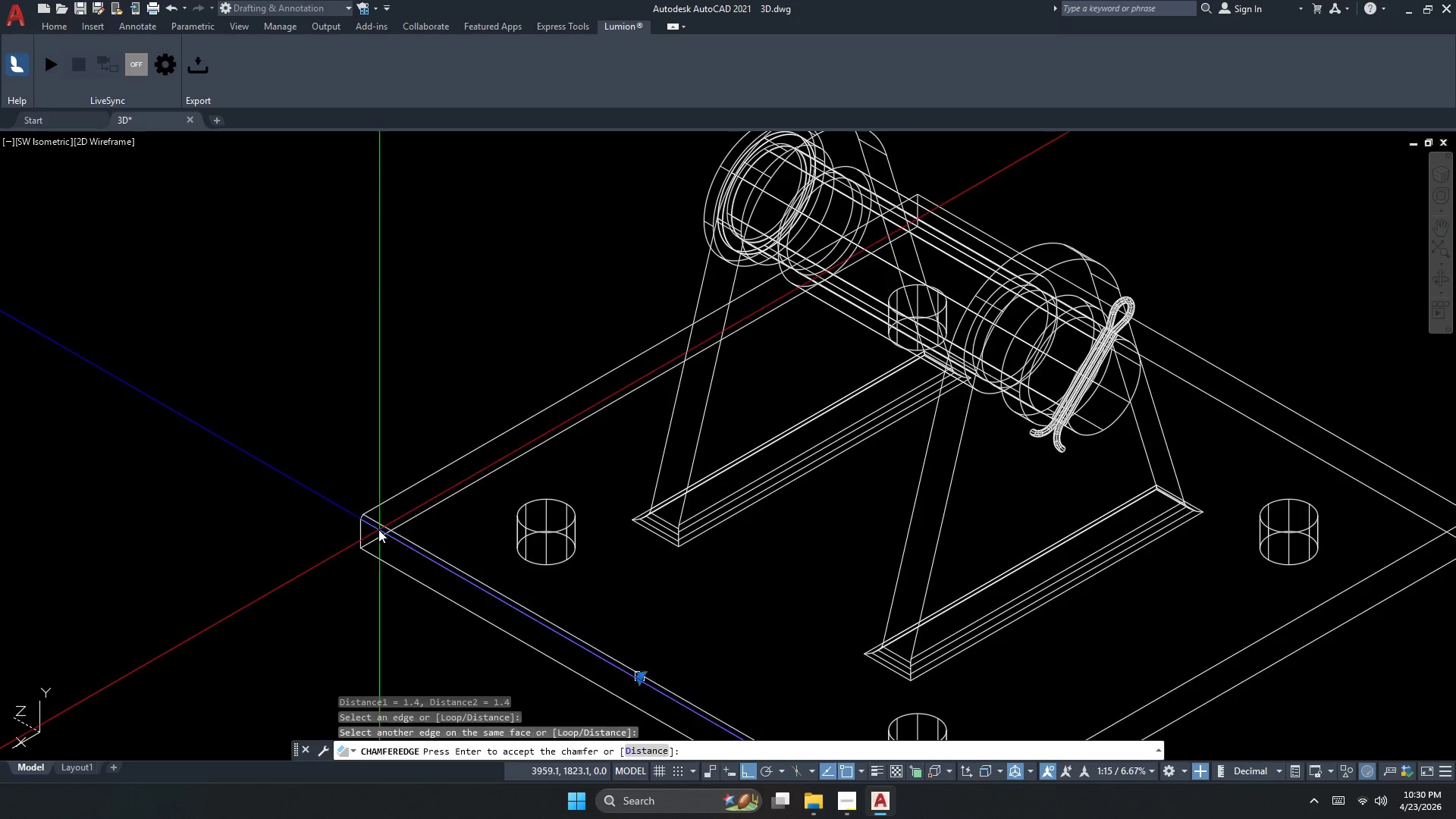 
key(Space)
 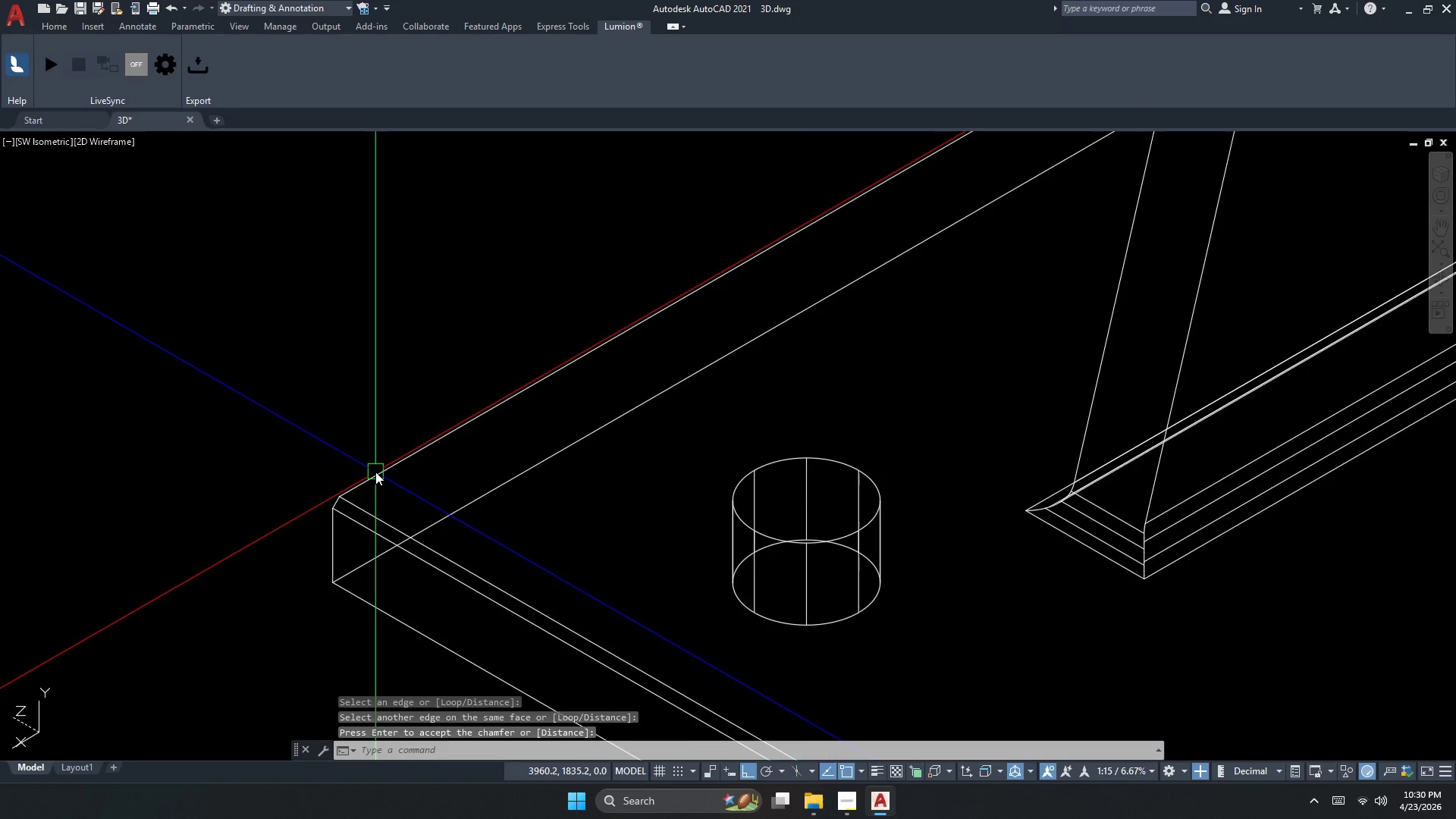 
scroll: coordinate [377, 524], scroll_direction: up, amount: 2.0
 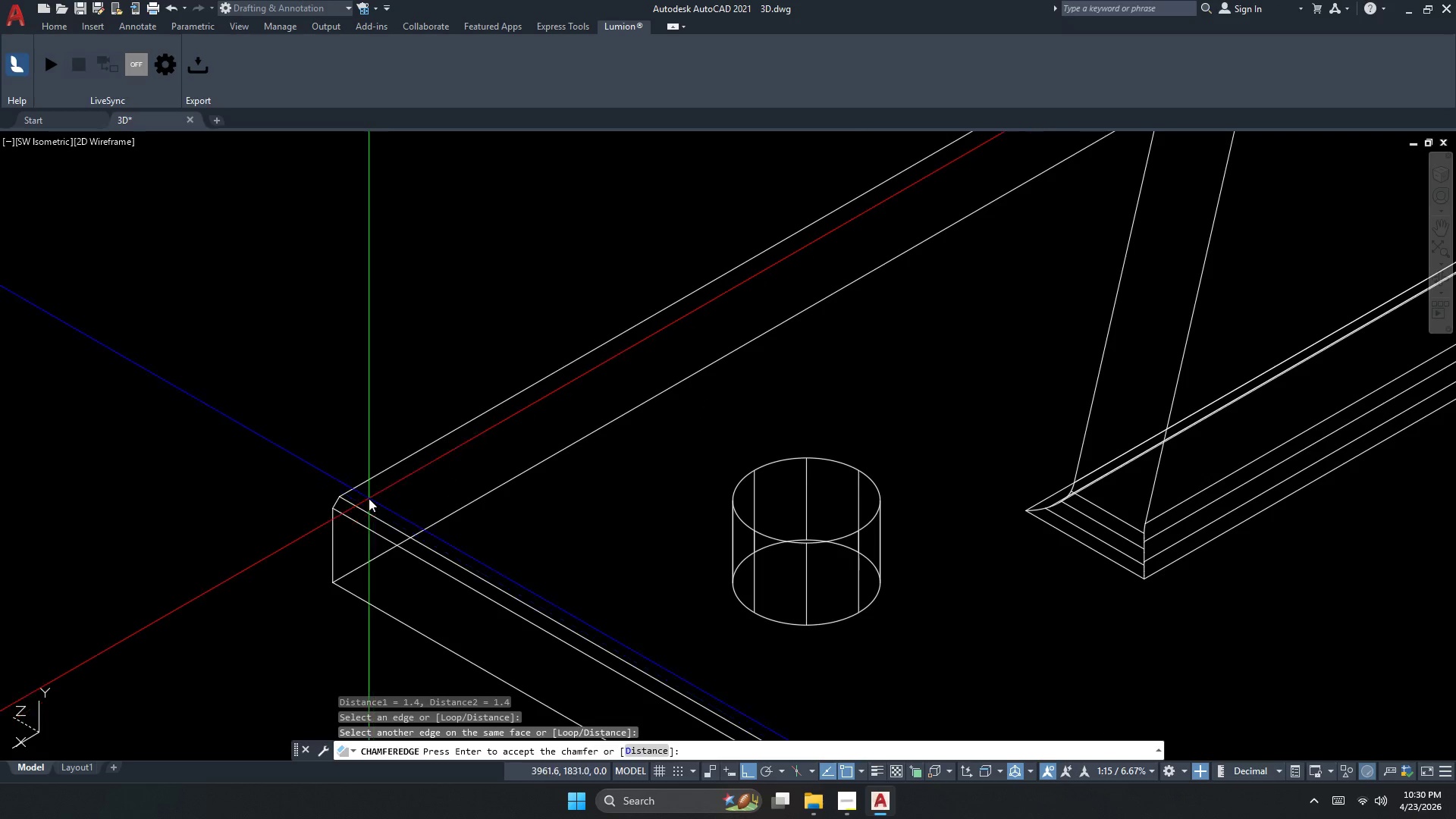 
left_click([375, 472])
 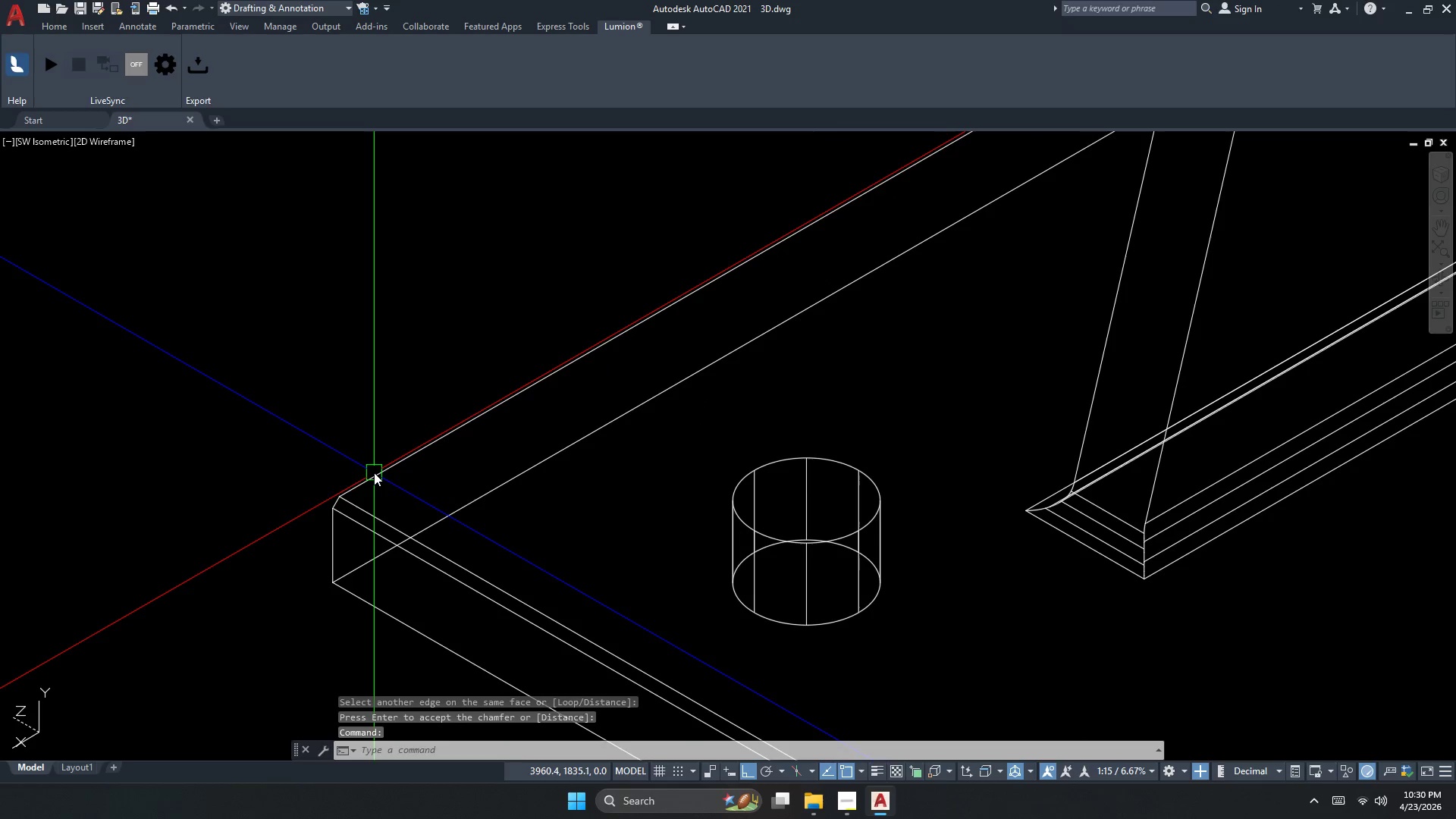 
key(Escape)
 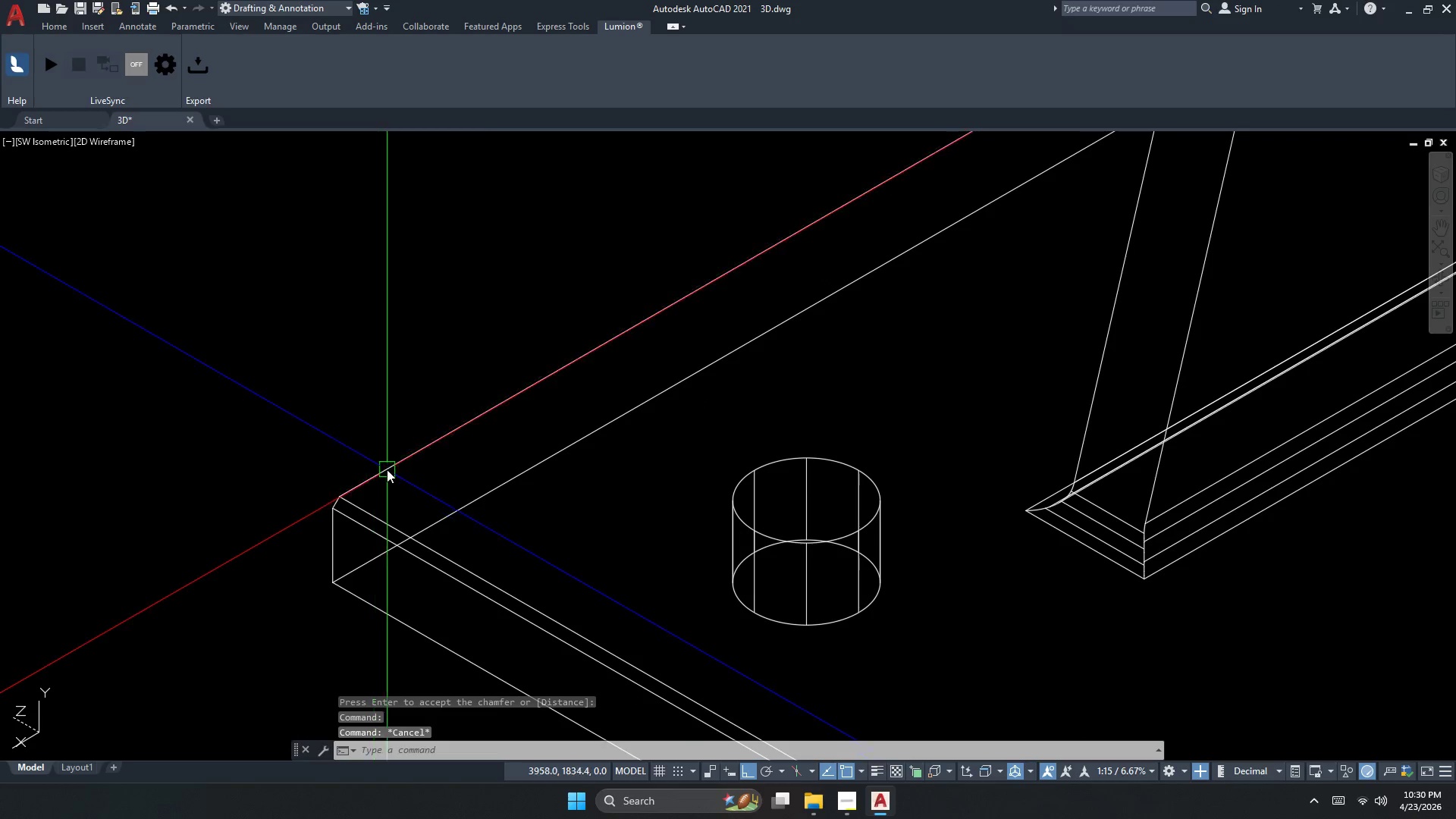 
key(Space)
 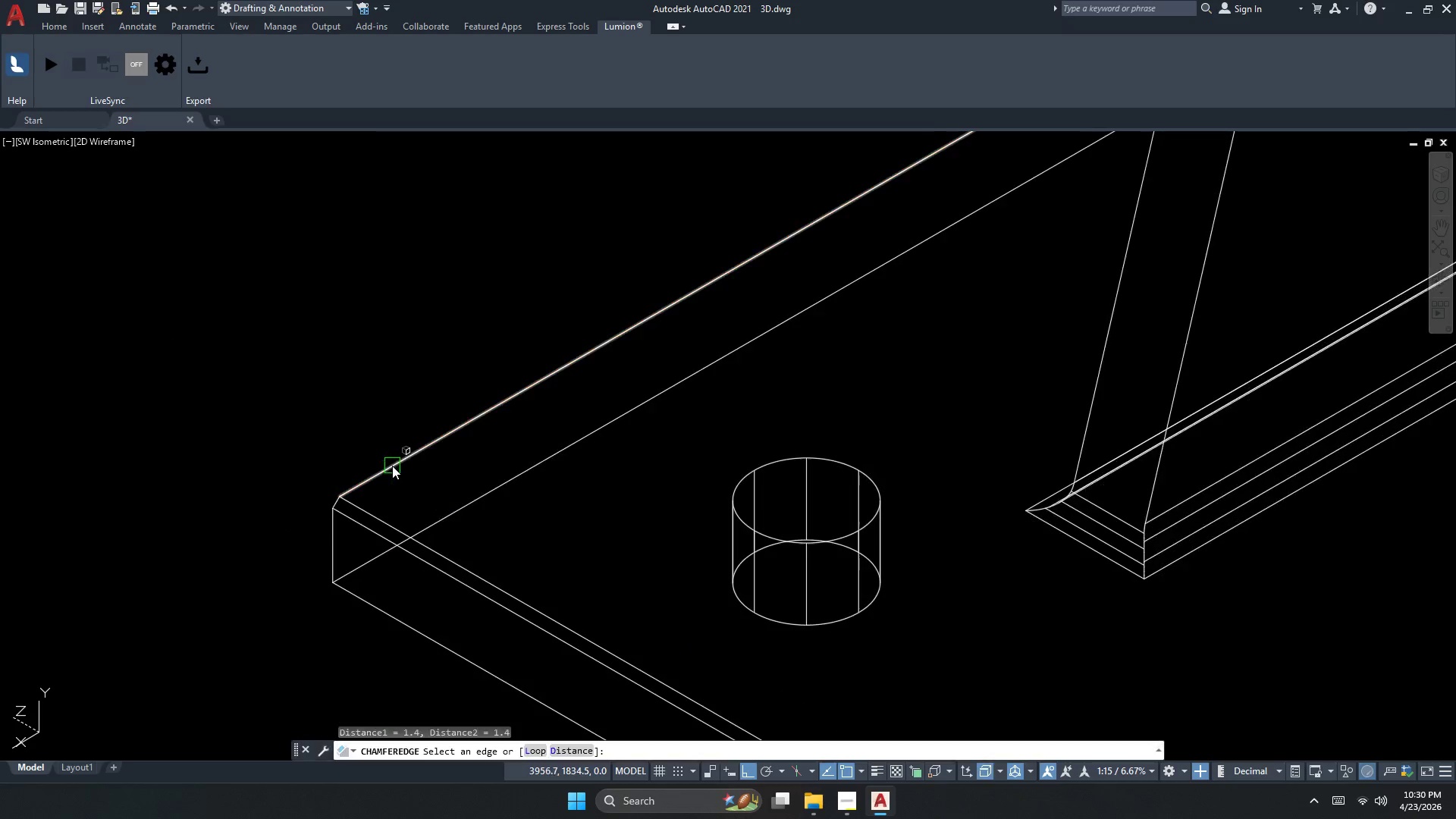 
left_click([392, 466])
 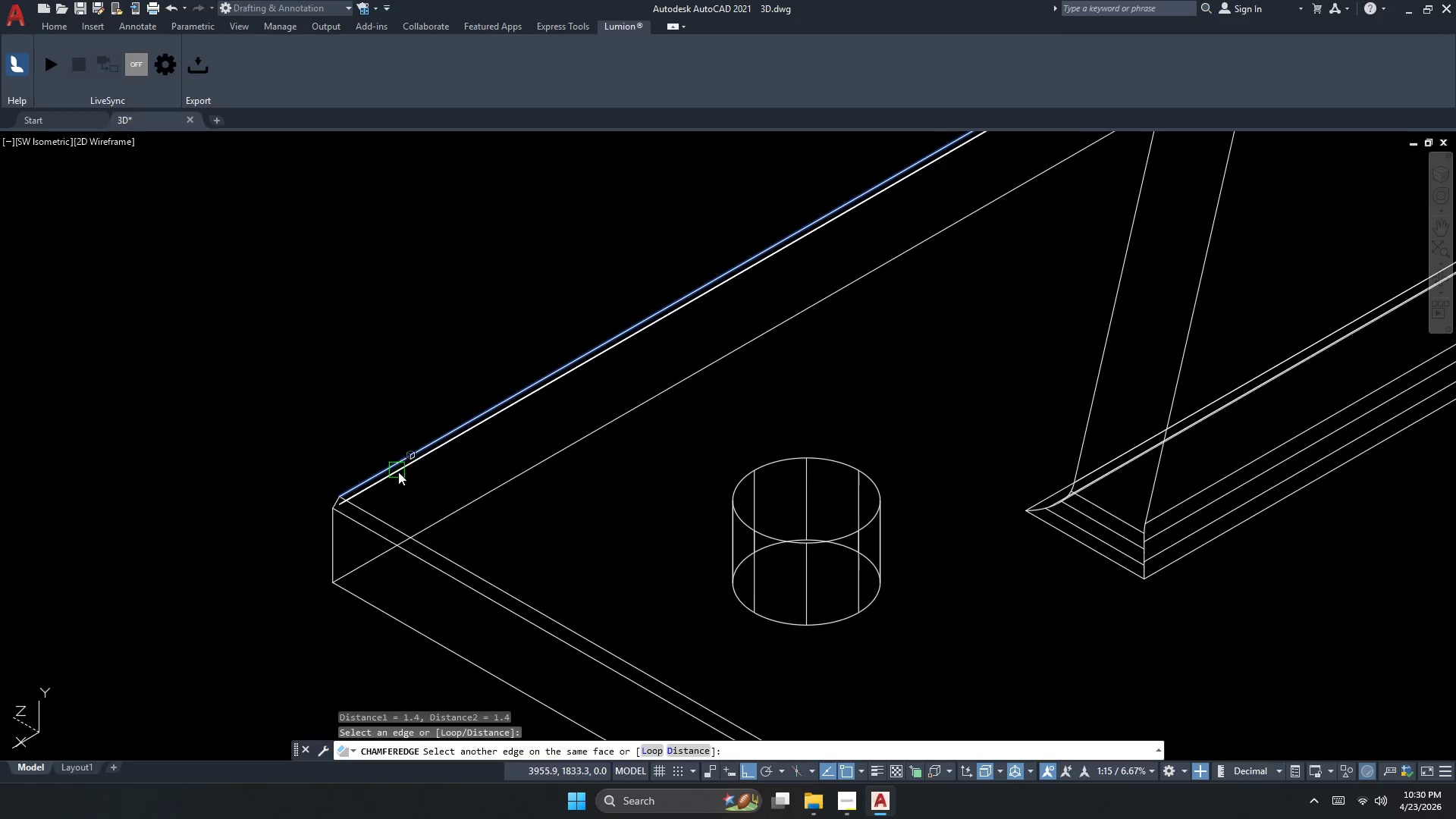 
key(Space)
 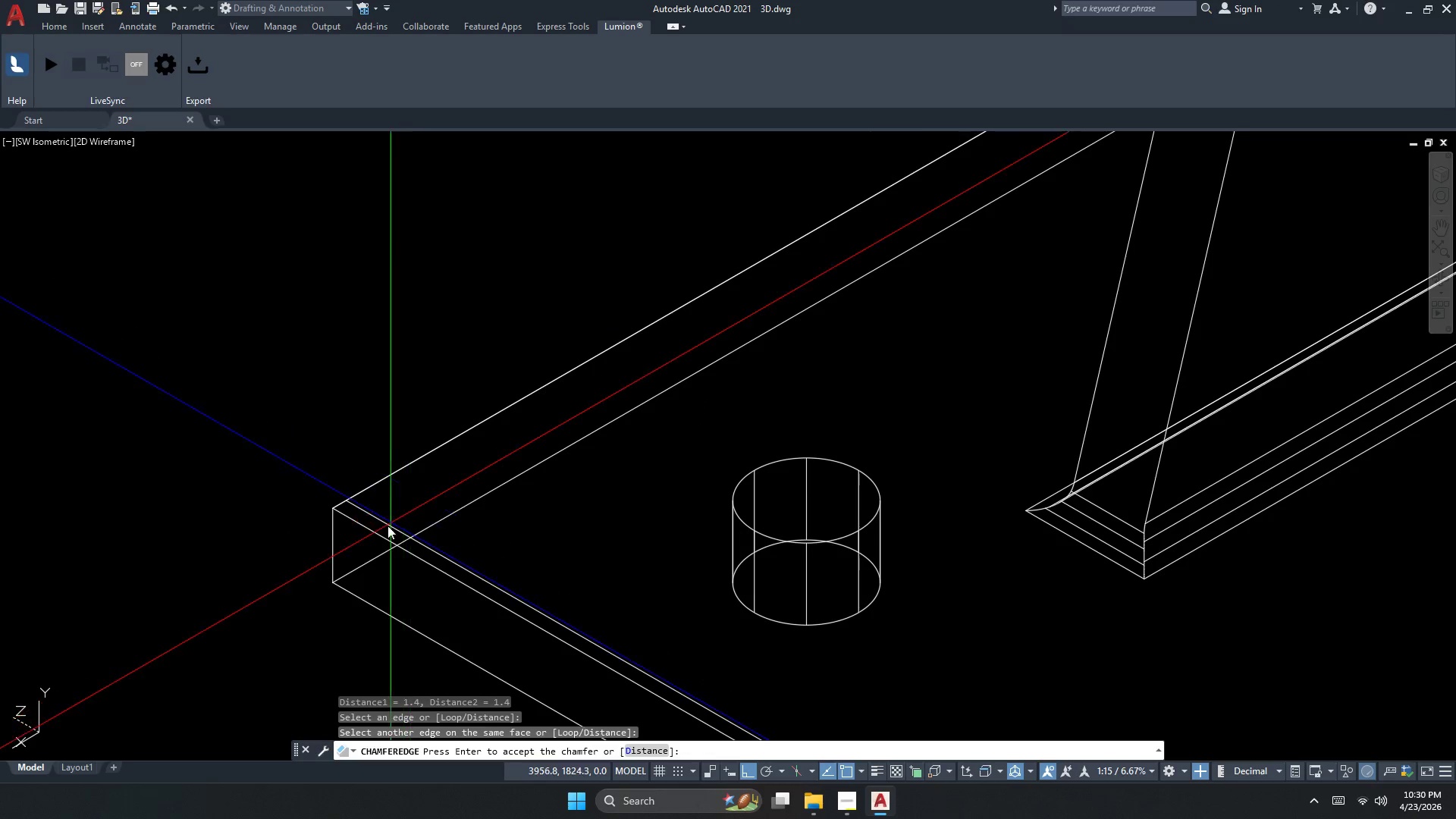 
key(Space)
 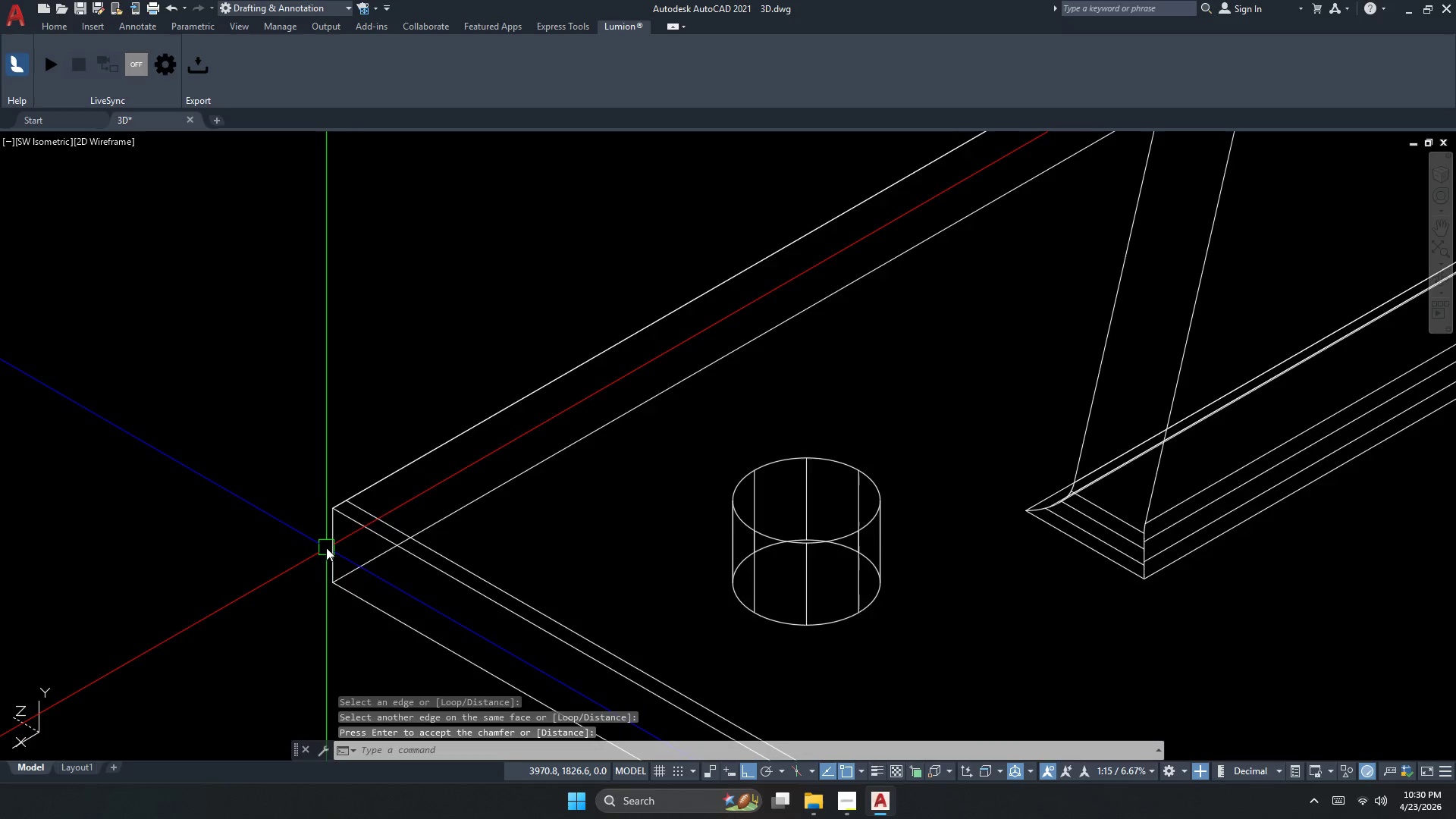 
left_click([328, 547])
 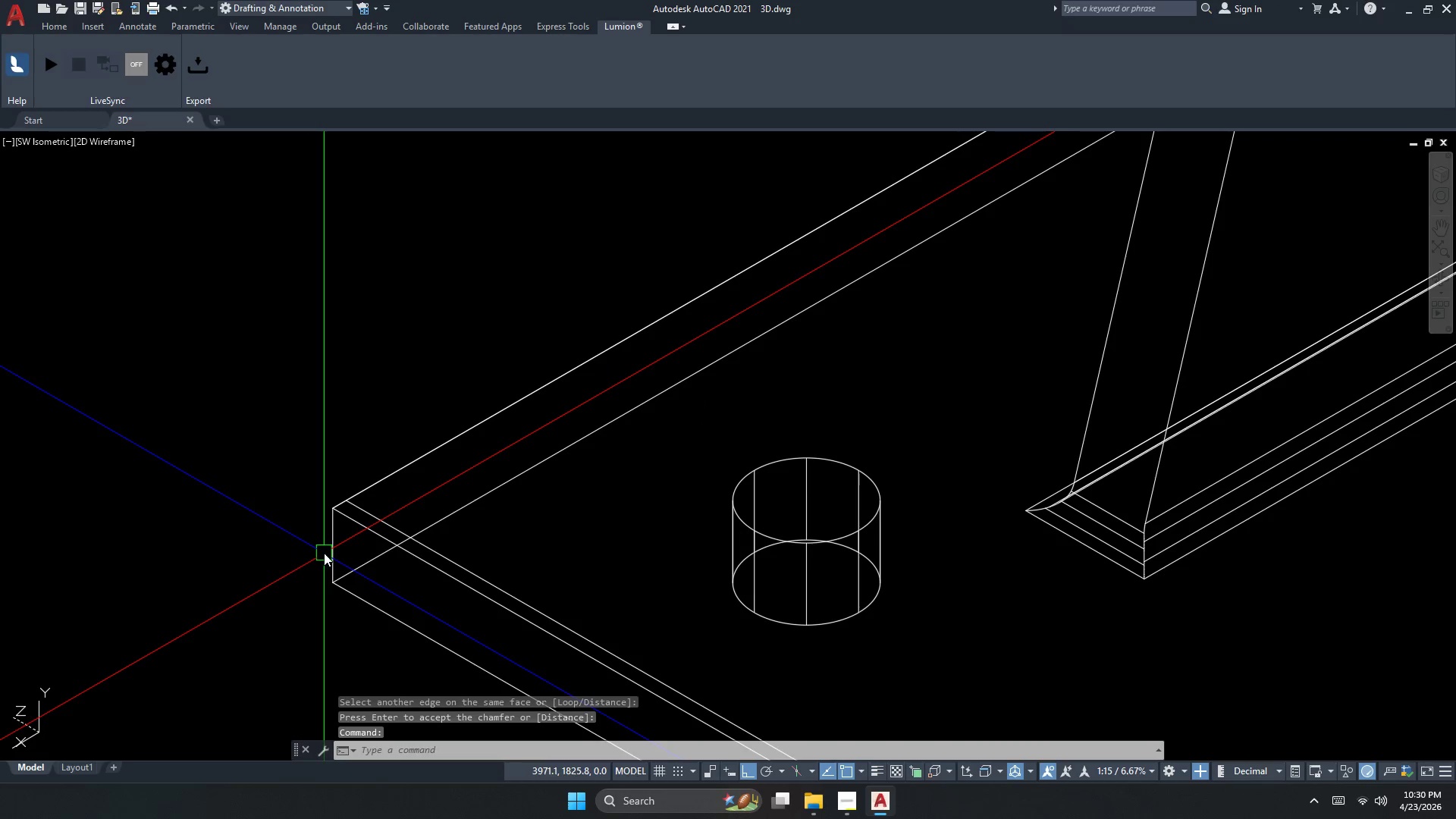 
key(Escape)
 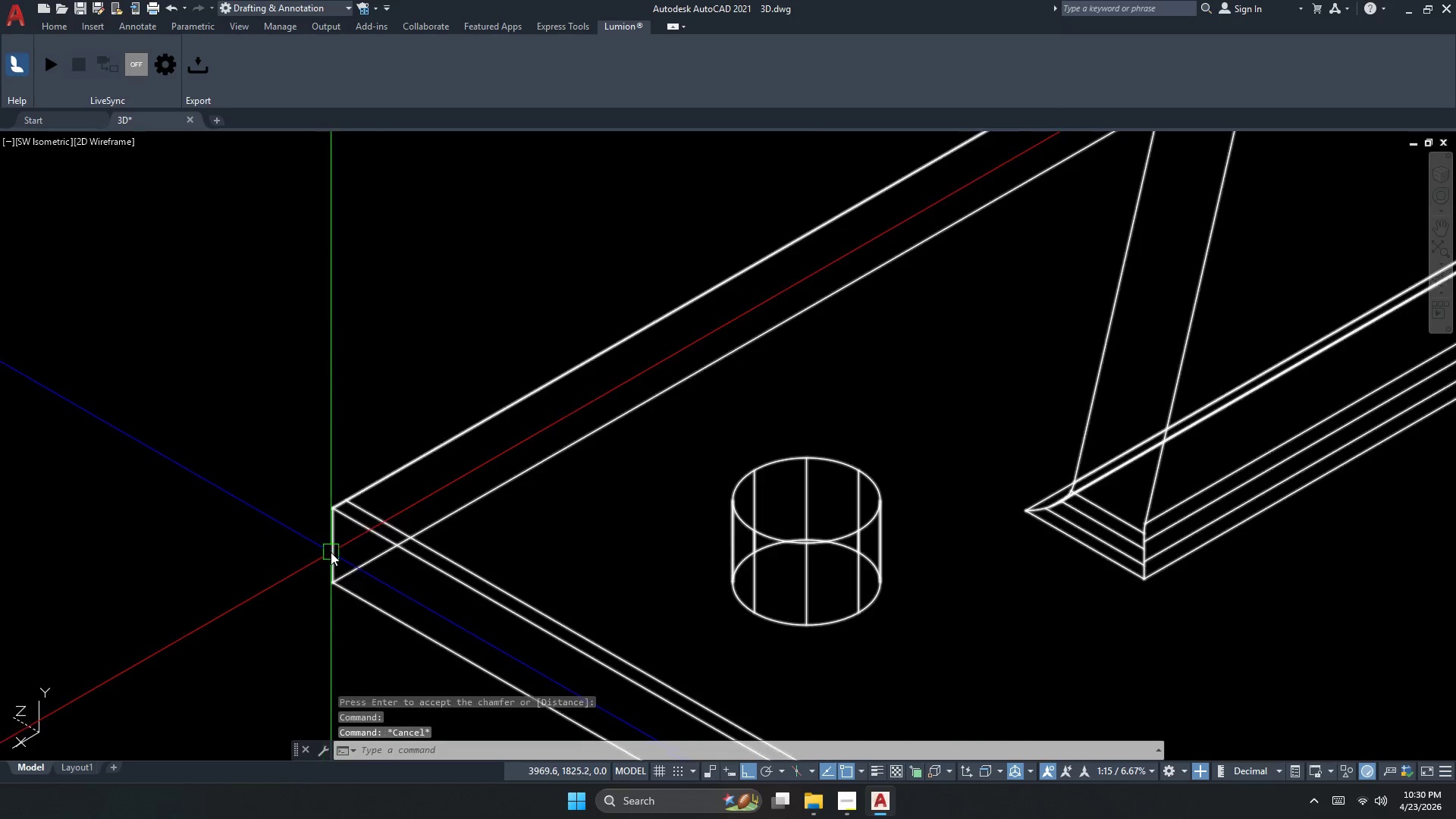 
key(Space)
 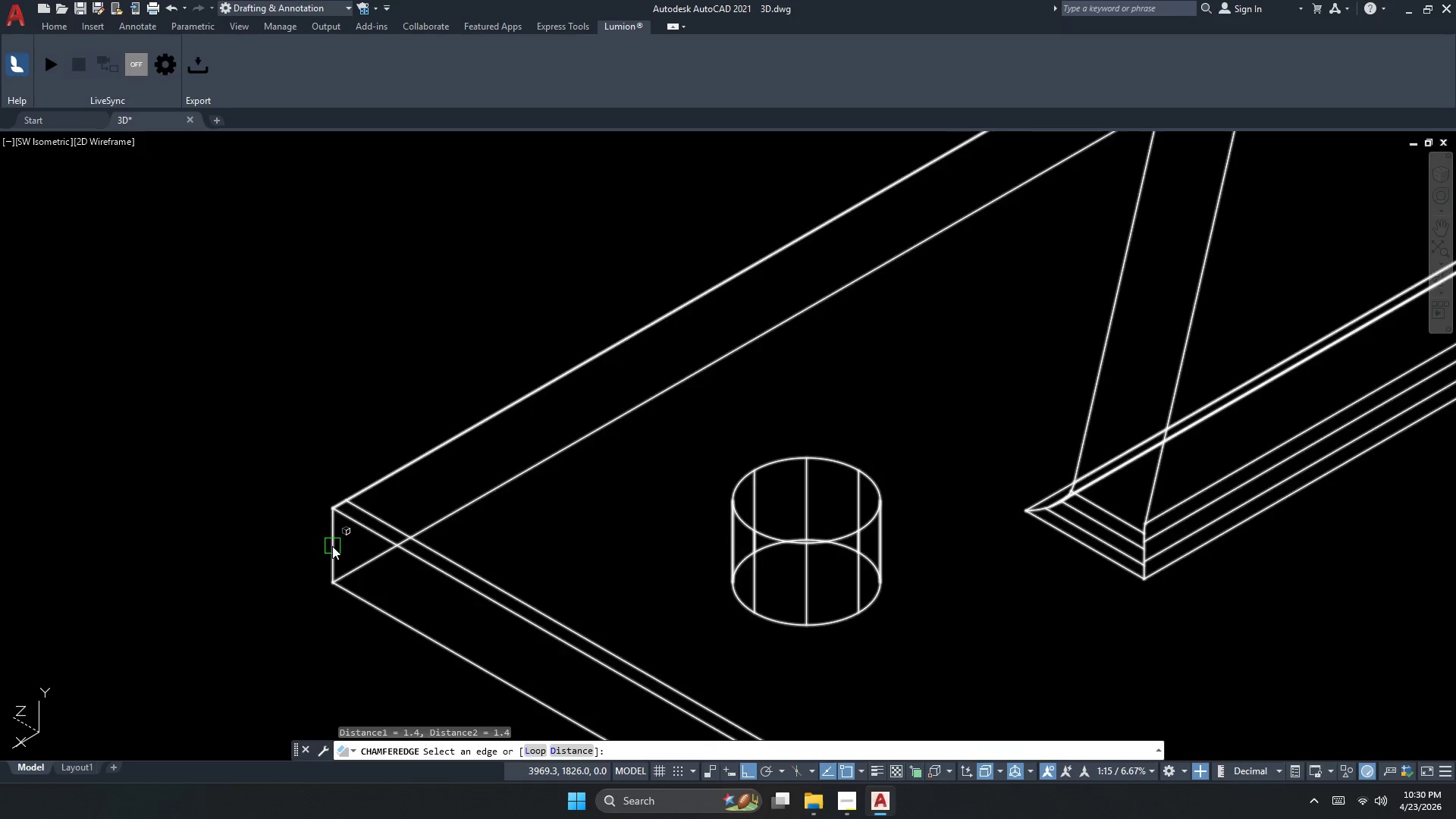 
left_click([332, 544])
 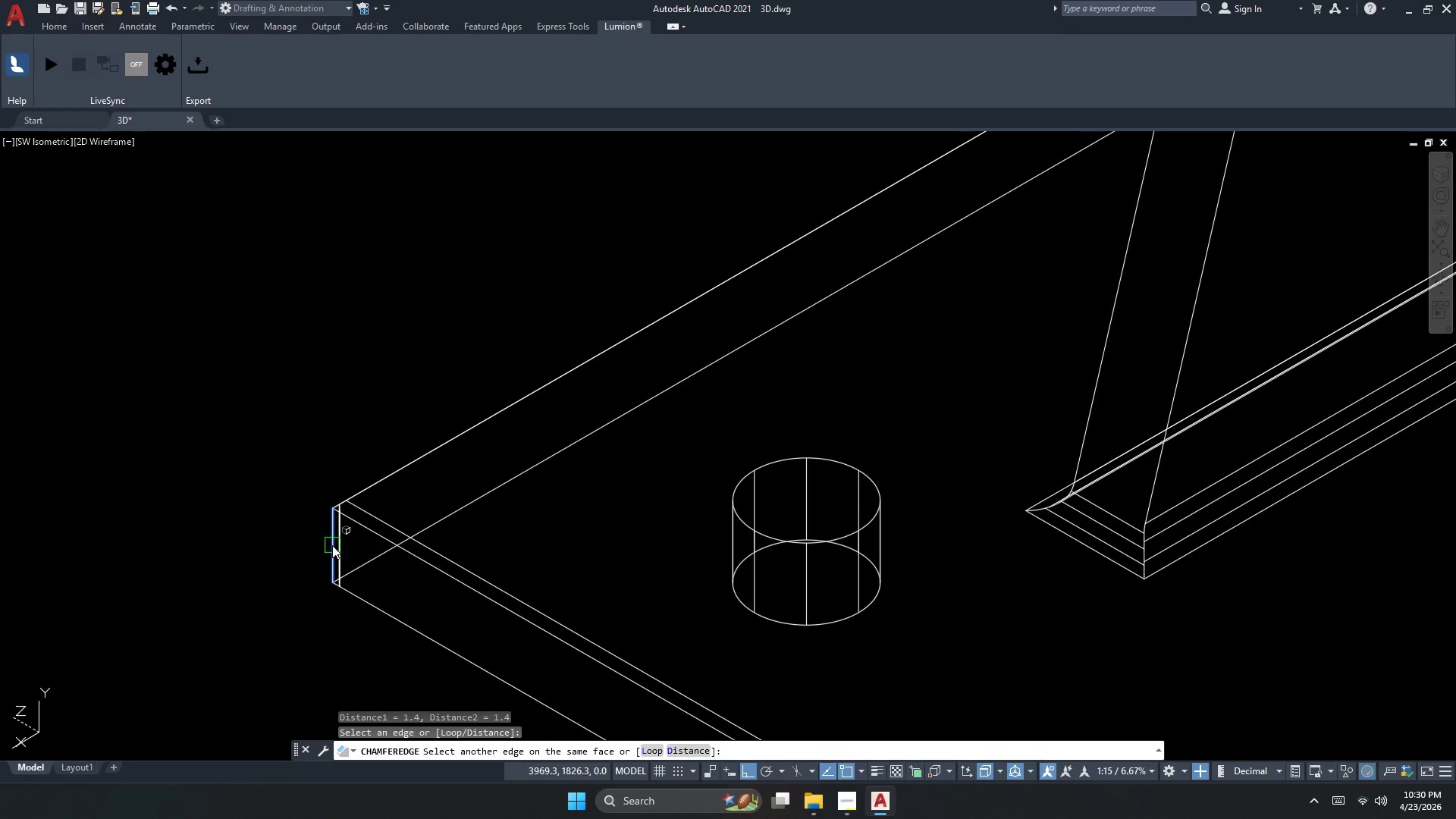 
key(Space)
 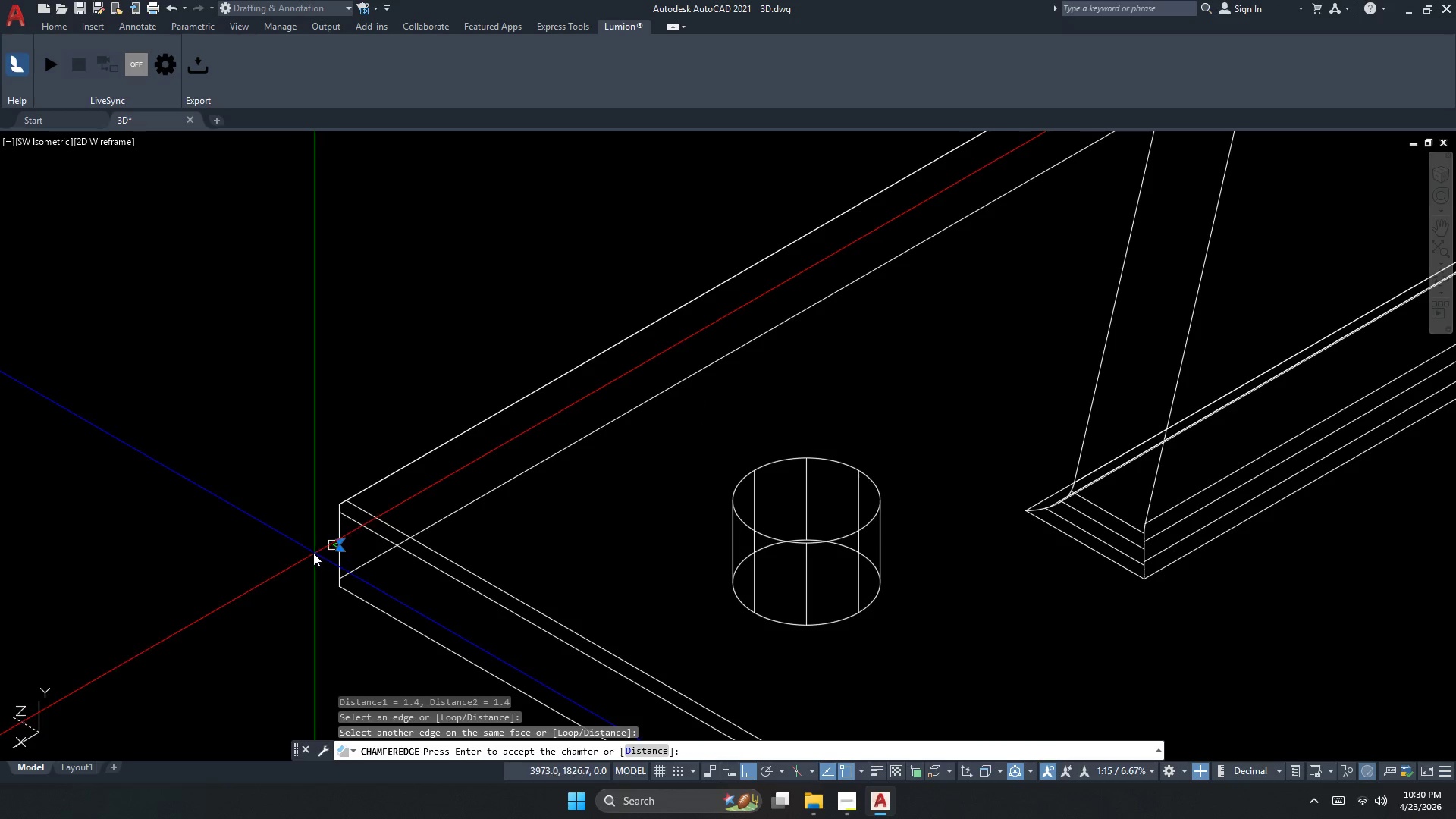 
key(Space)
 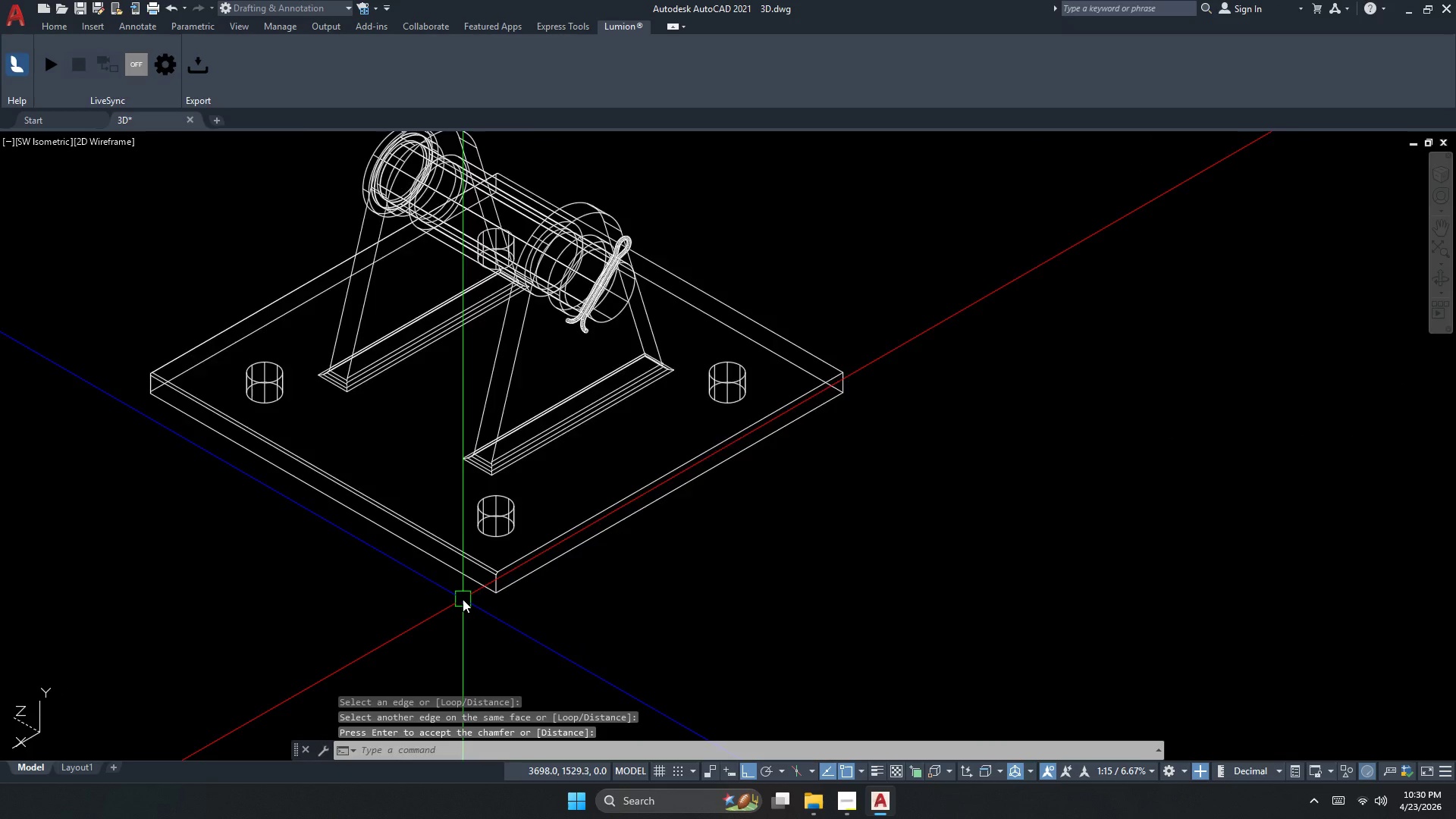 
scroll: coordinate [253, 441], scroll_direction: down, amount: 4.0
 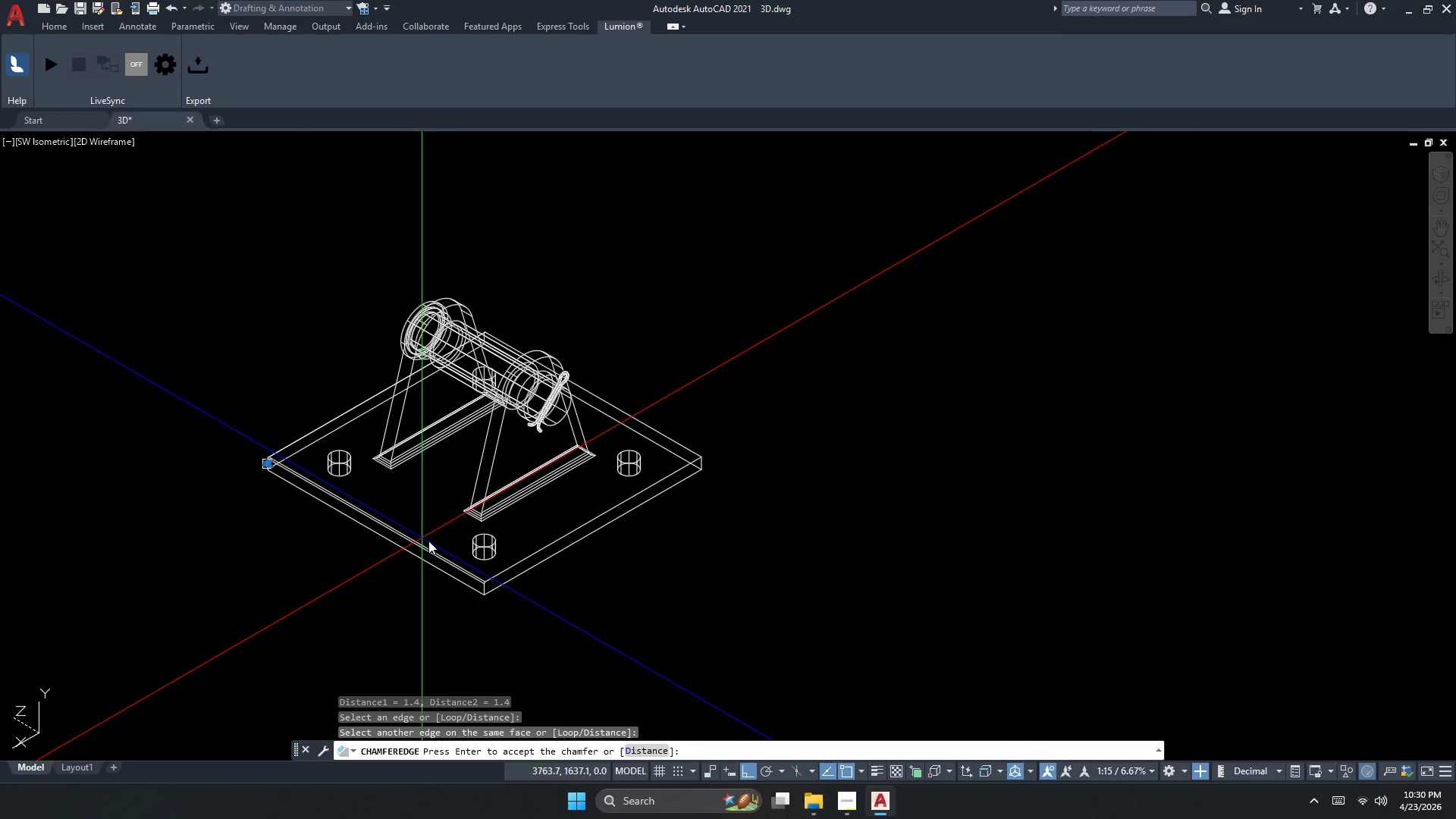 
scroll: coordinate [463, 599], scroll_direction: up, amount: 2.0
 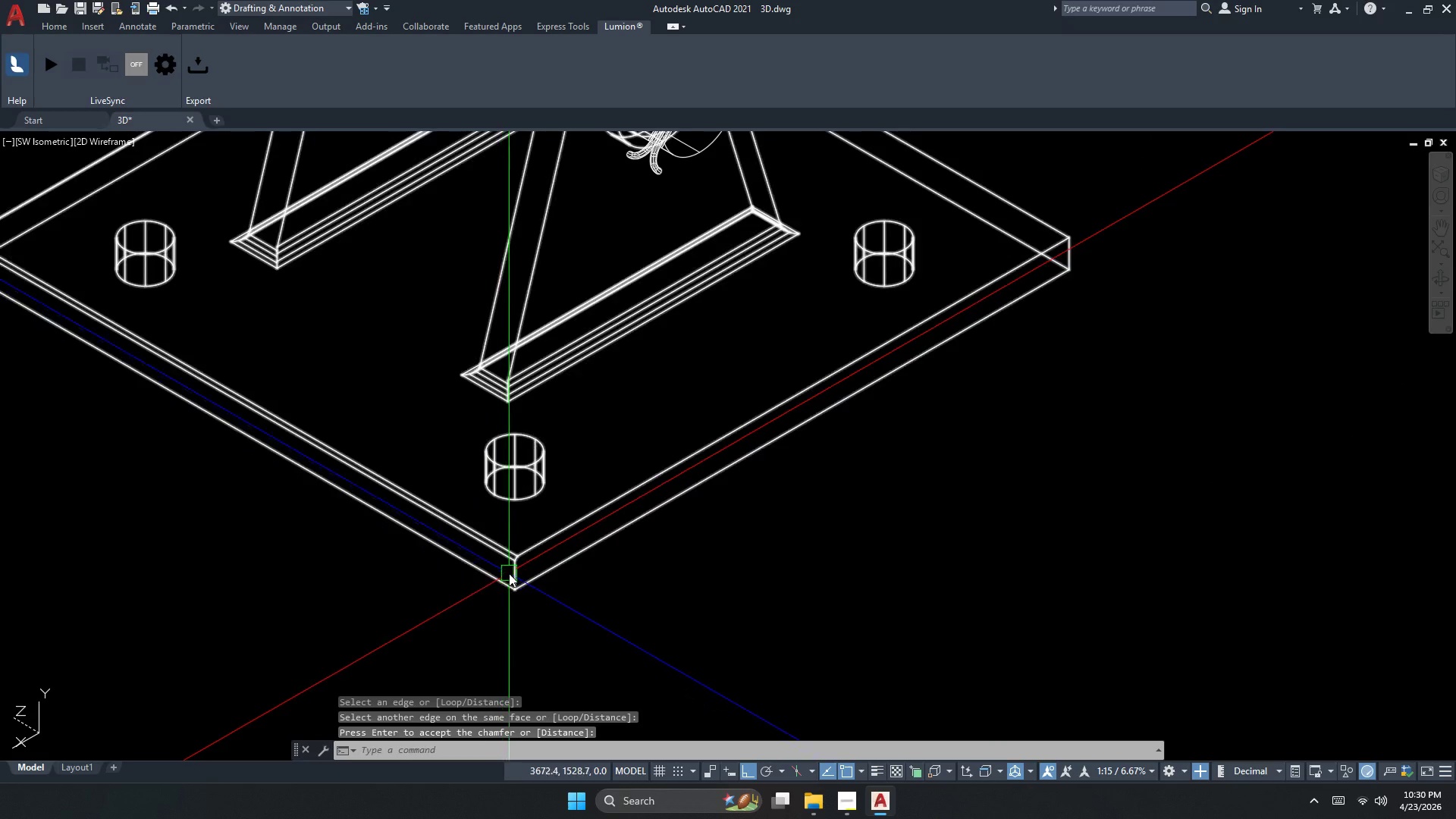 
left_click([513, 571])
 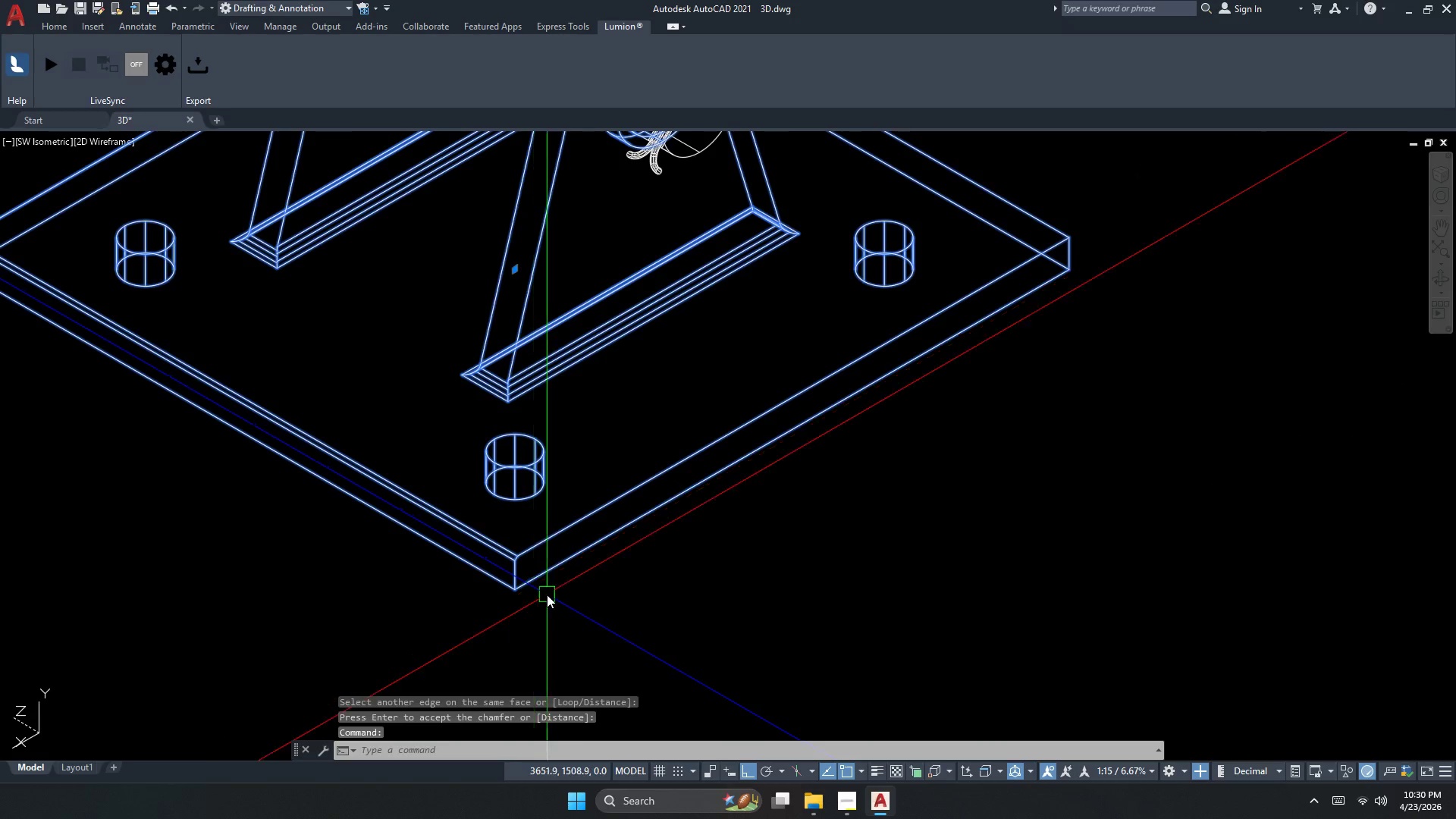 
key(Escape)
 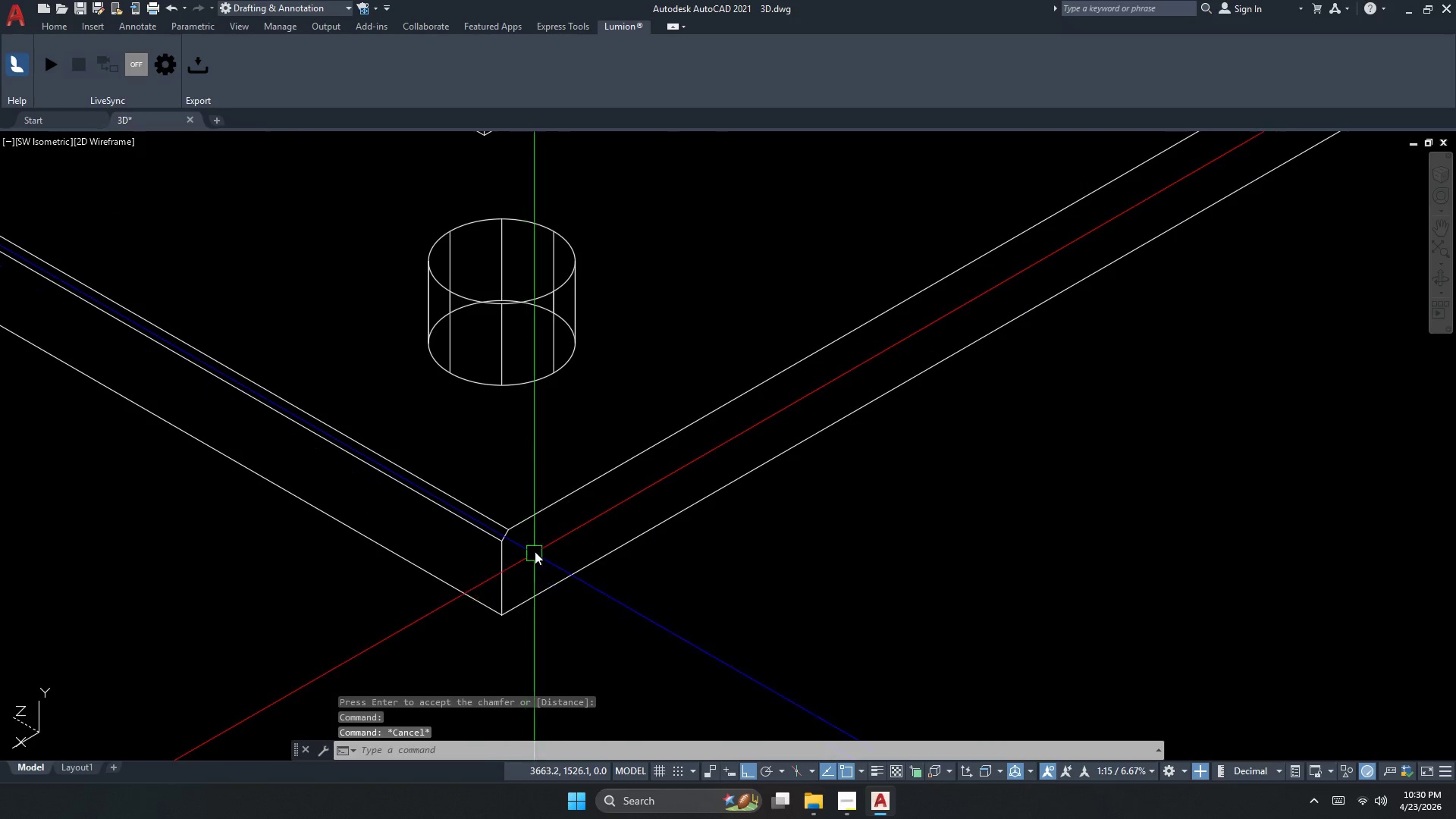 
key(Space)
 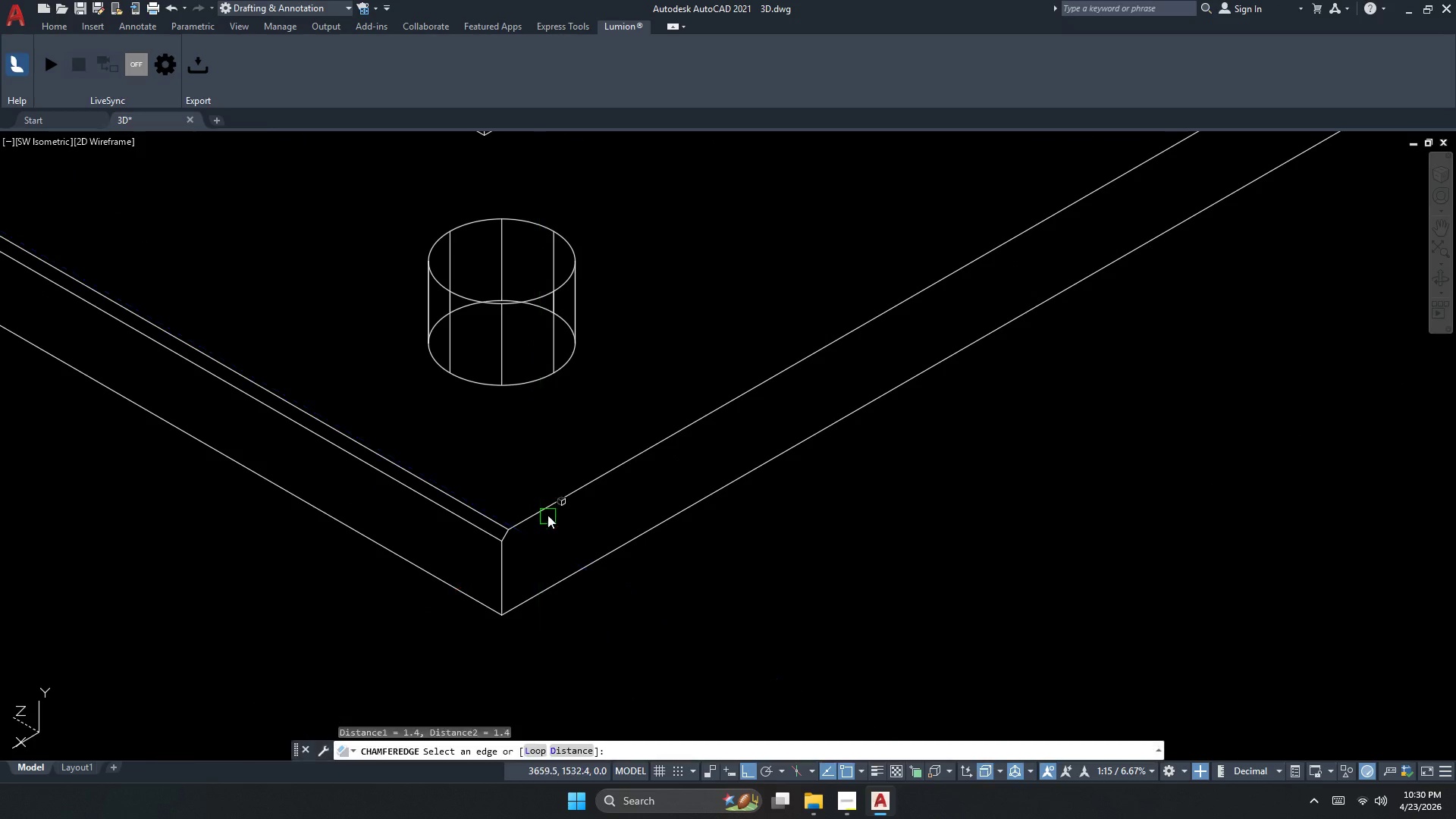 
scroll: coordinate [521, 574], scroll_direction: up, amount: 2.0
 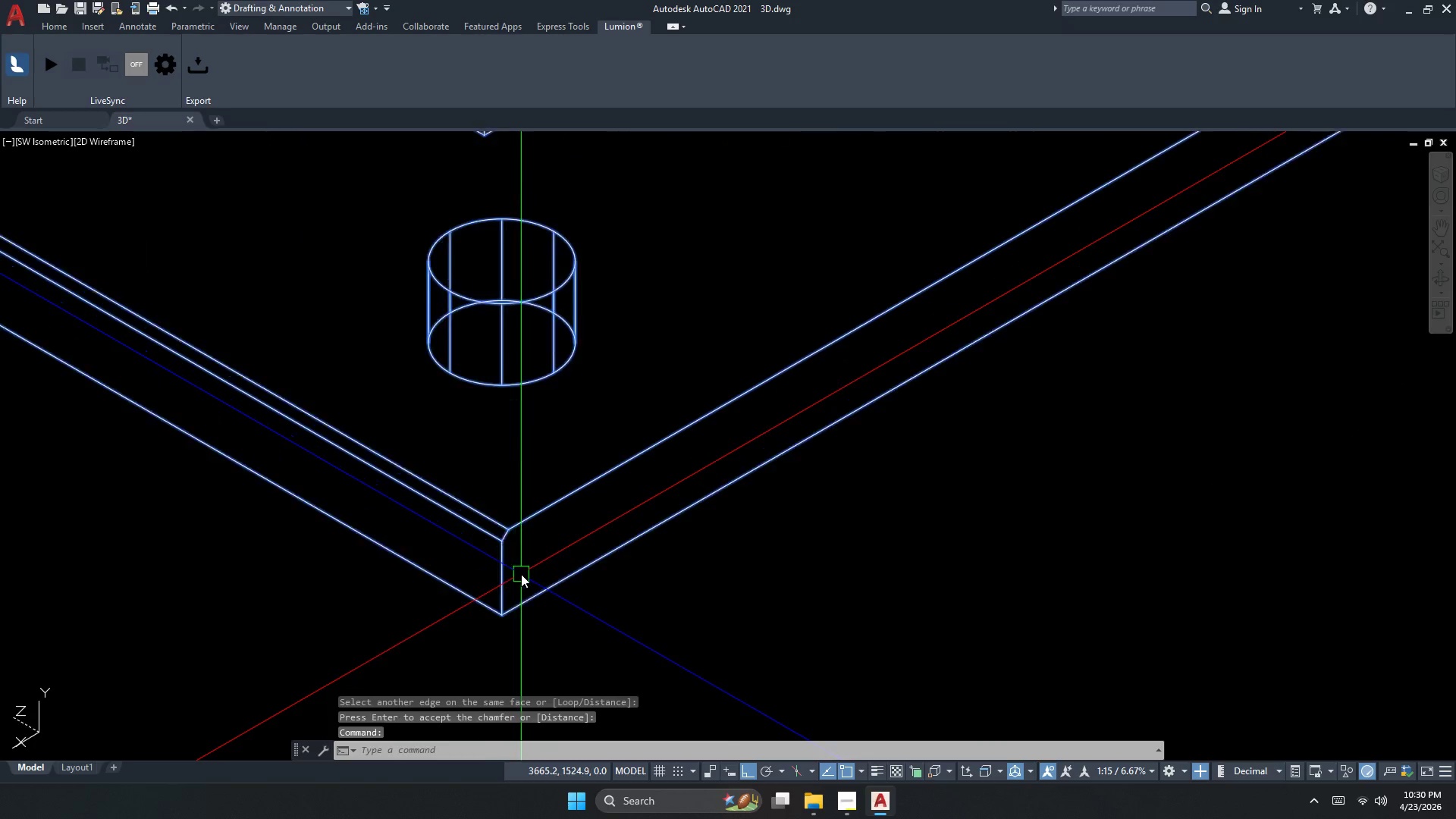 
left_click([548, 507])
 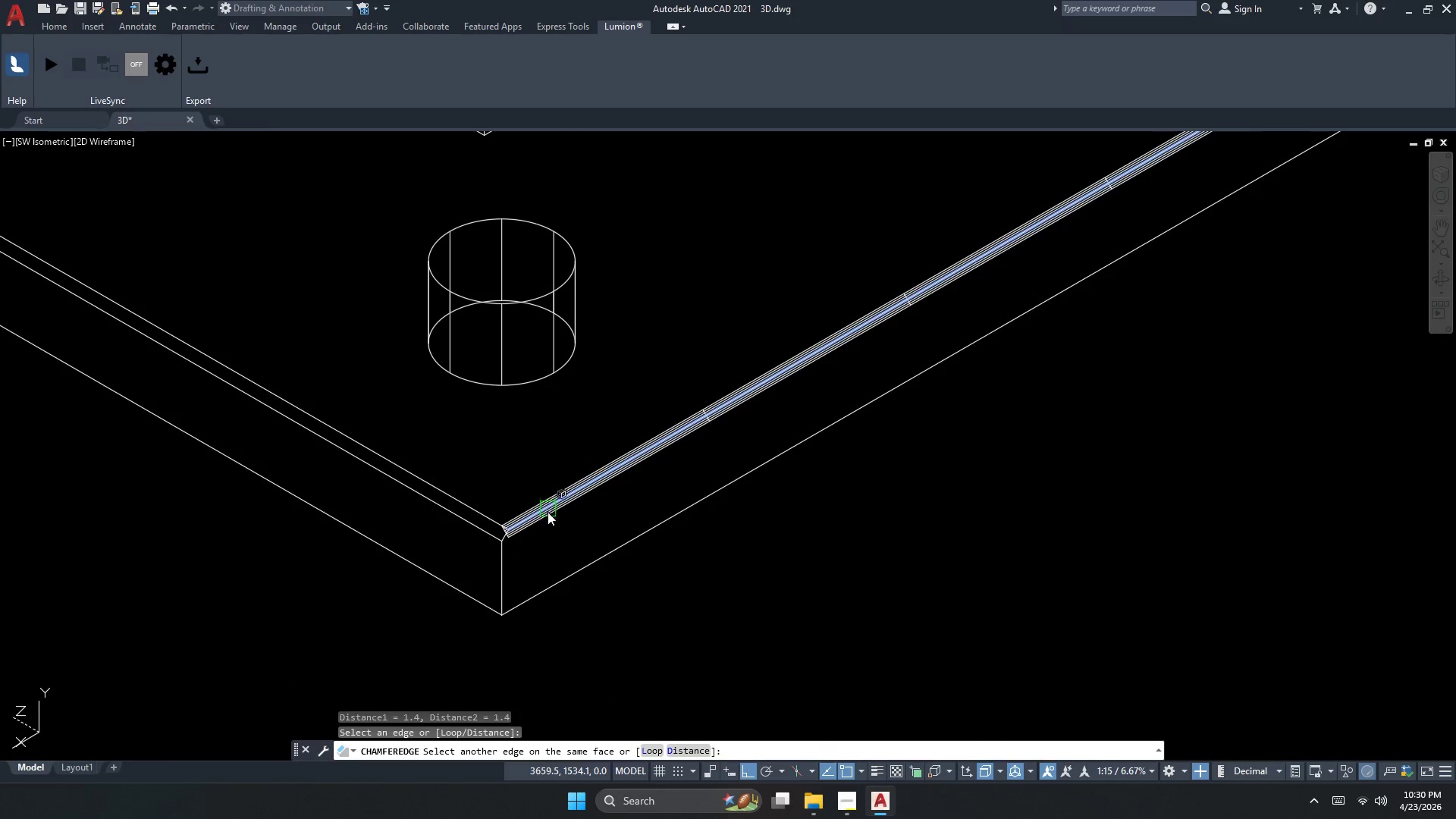 
key(Space)
 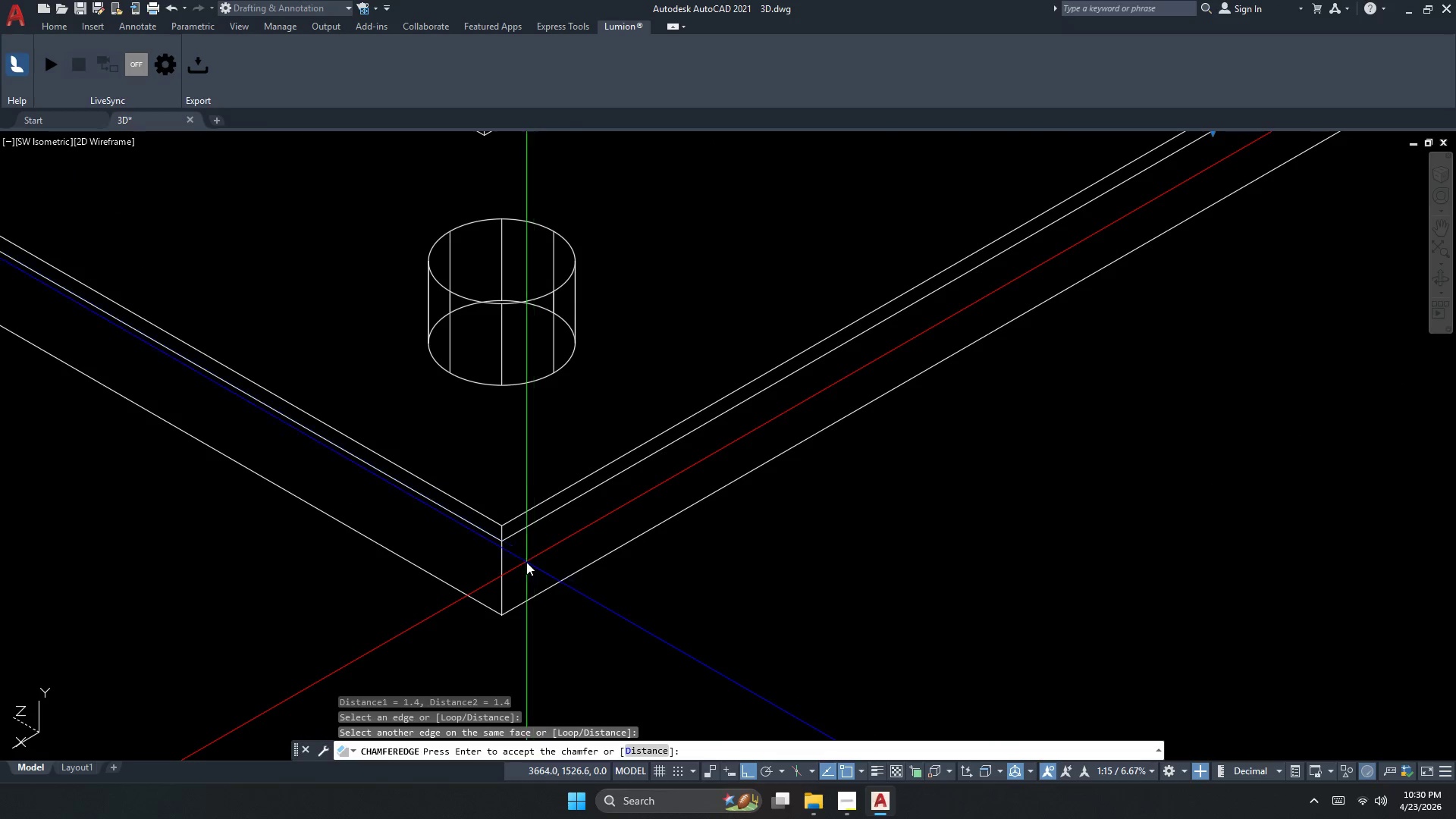 
key(Space)
 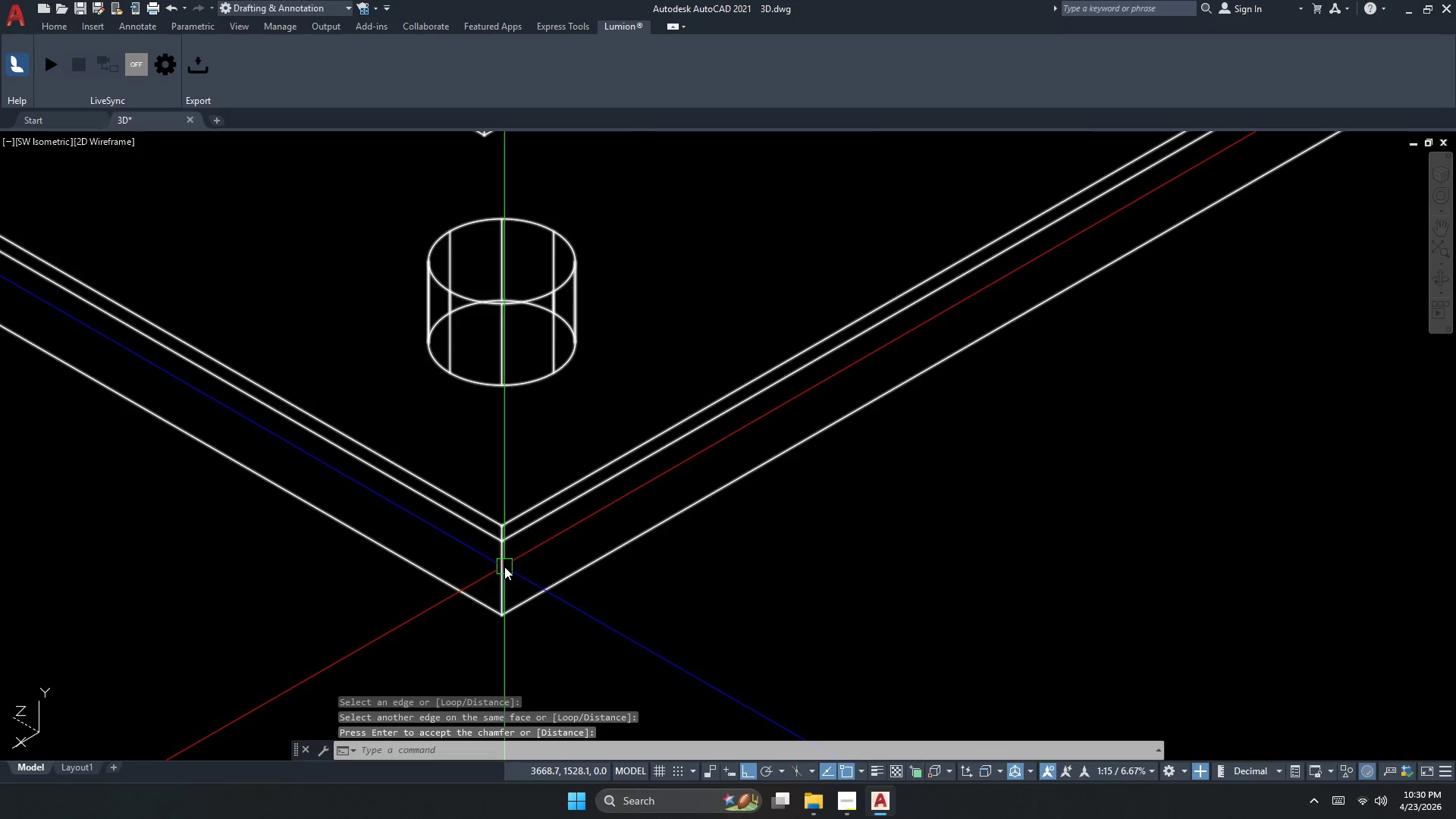 
left_click([504, 566])
 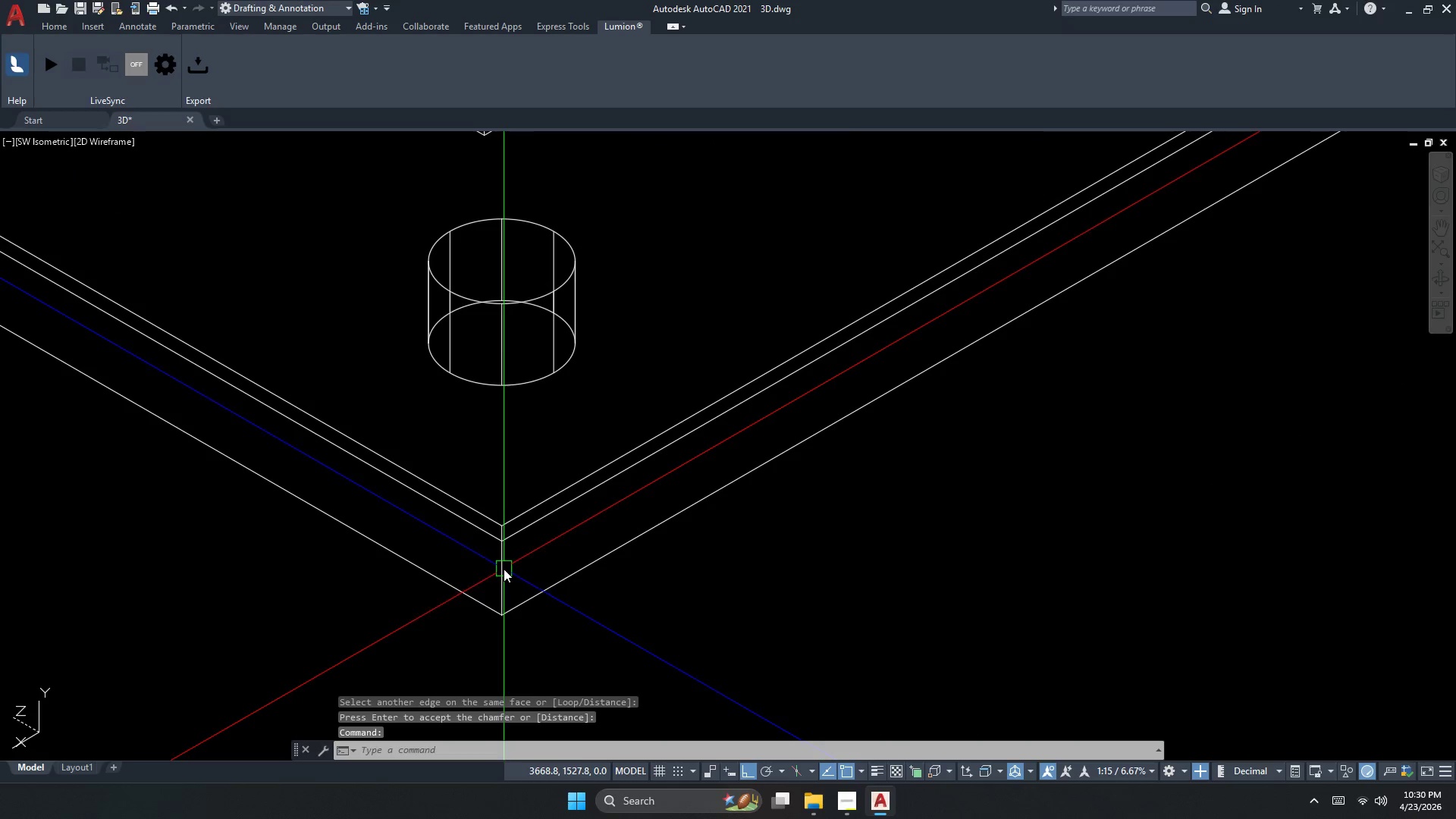 
key(Escape)
 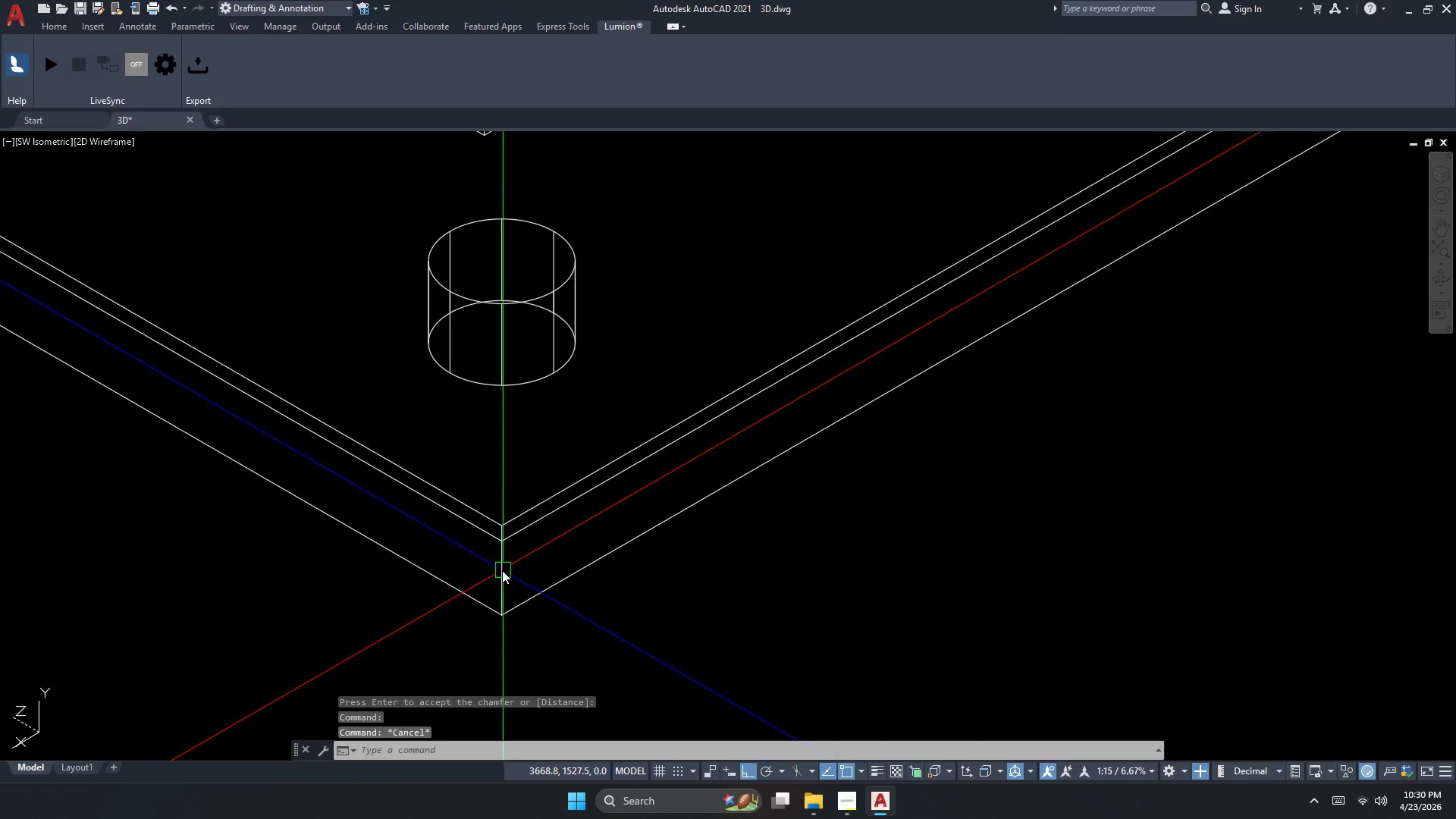 
key(Space)
 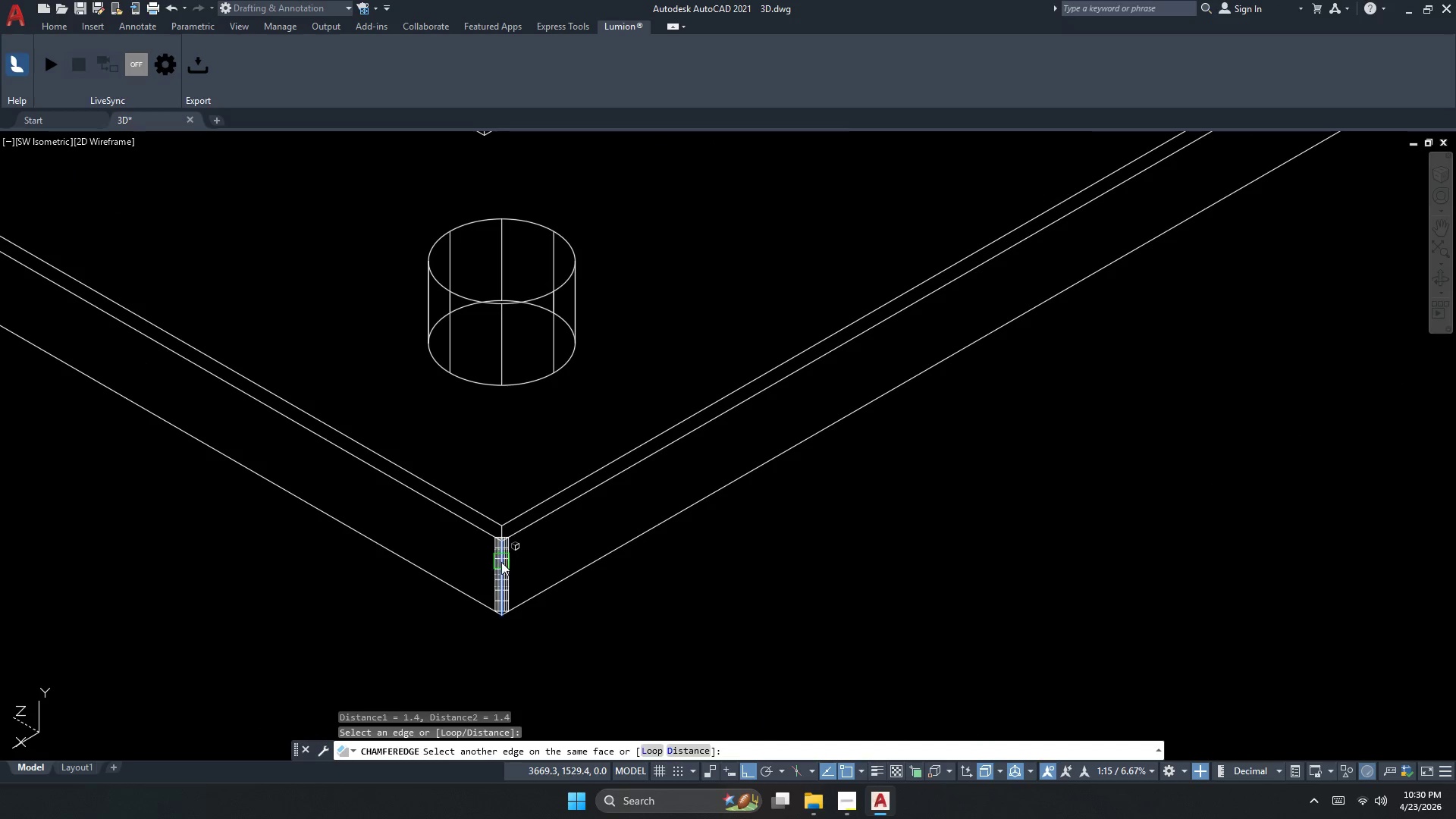 
key(Space)
 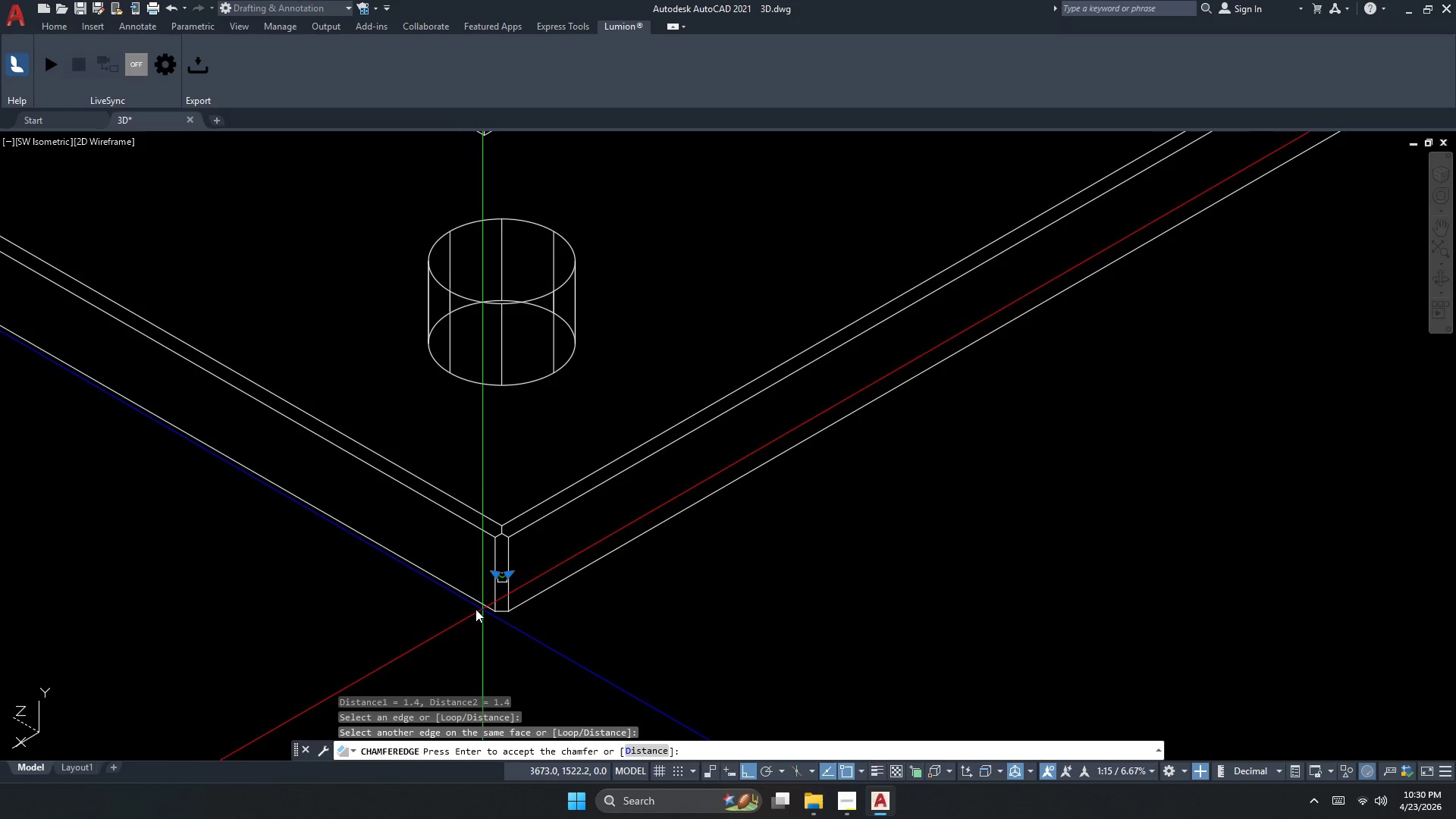 
key(Space)
 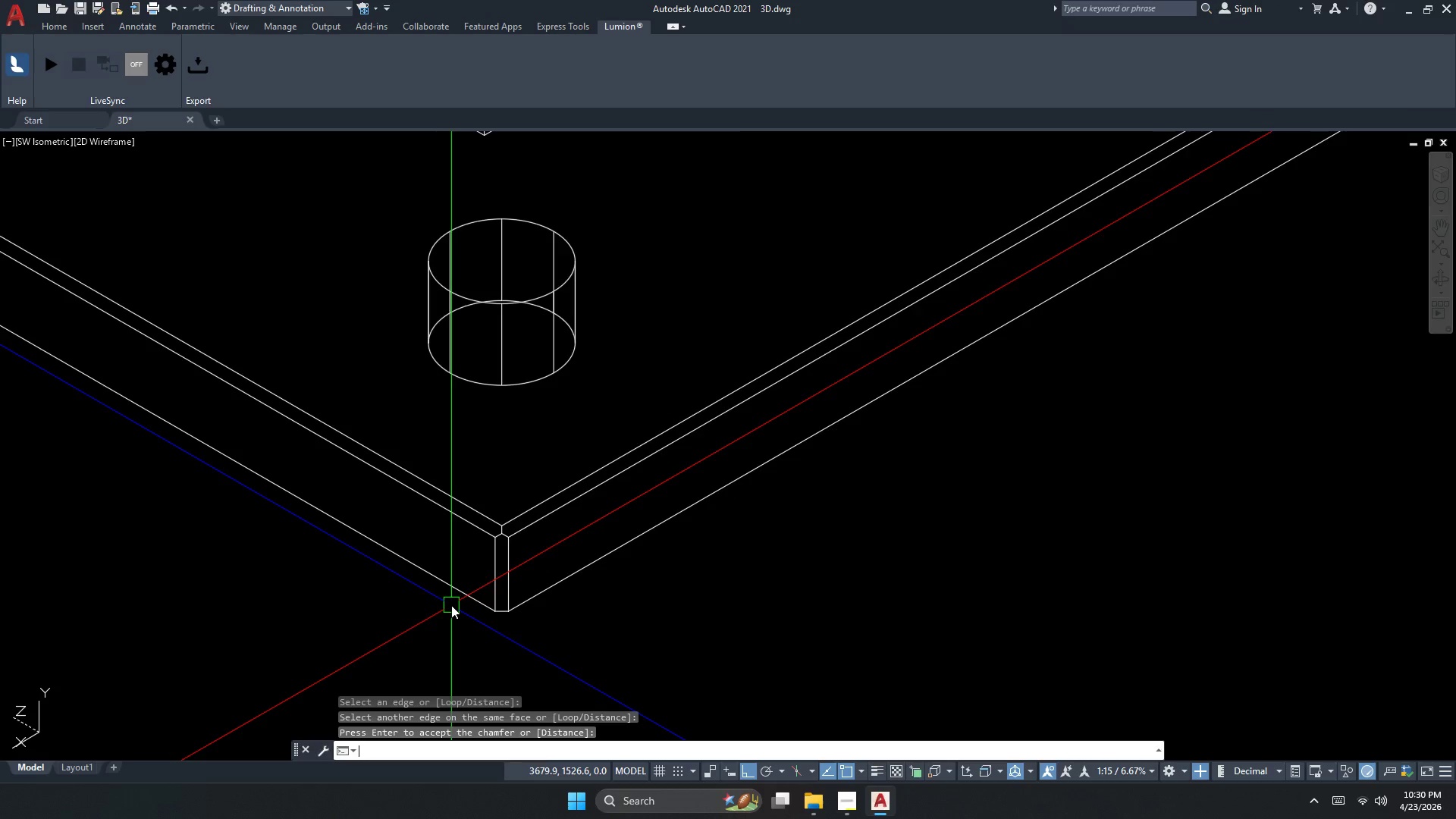 
scroll: coordinate [447, 606], scroll_direction: down, amount: 3.0
 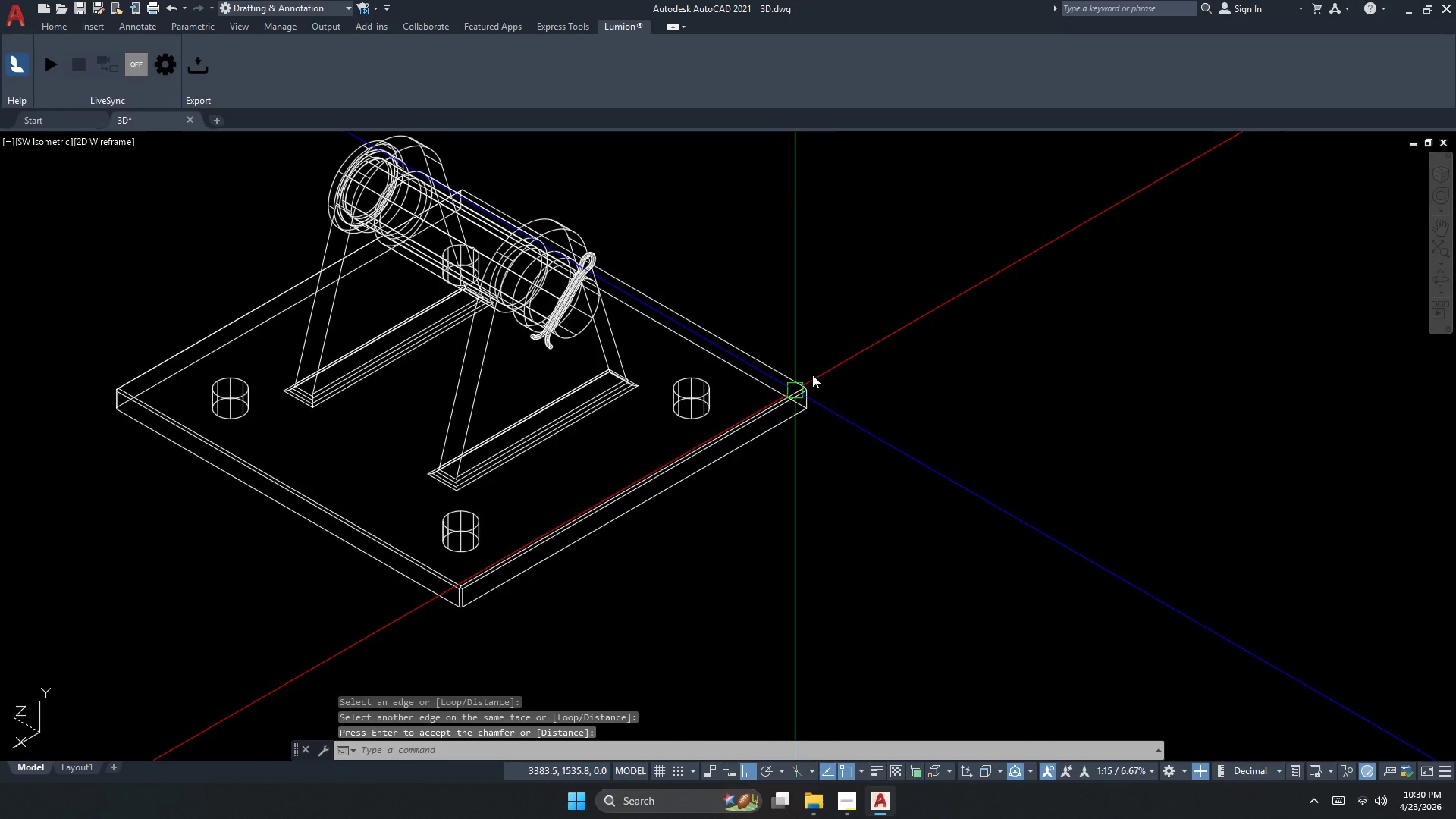 
key(Space)
 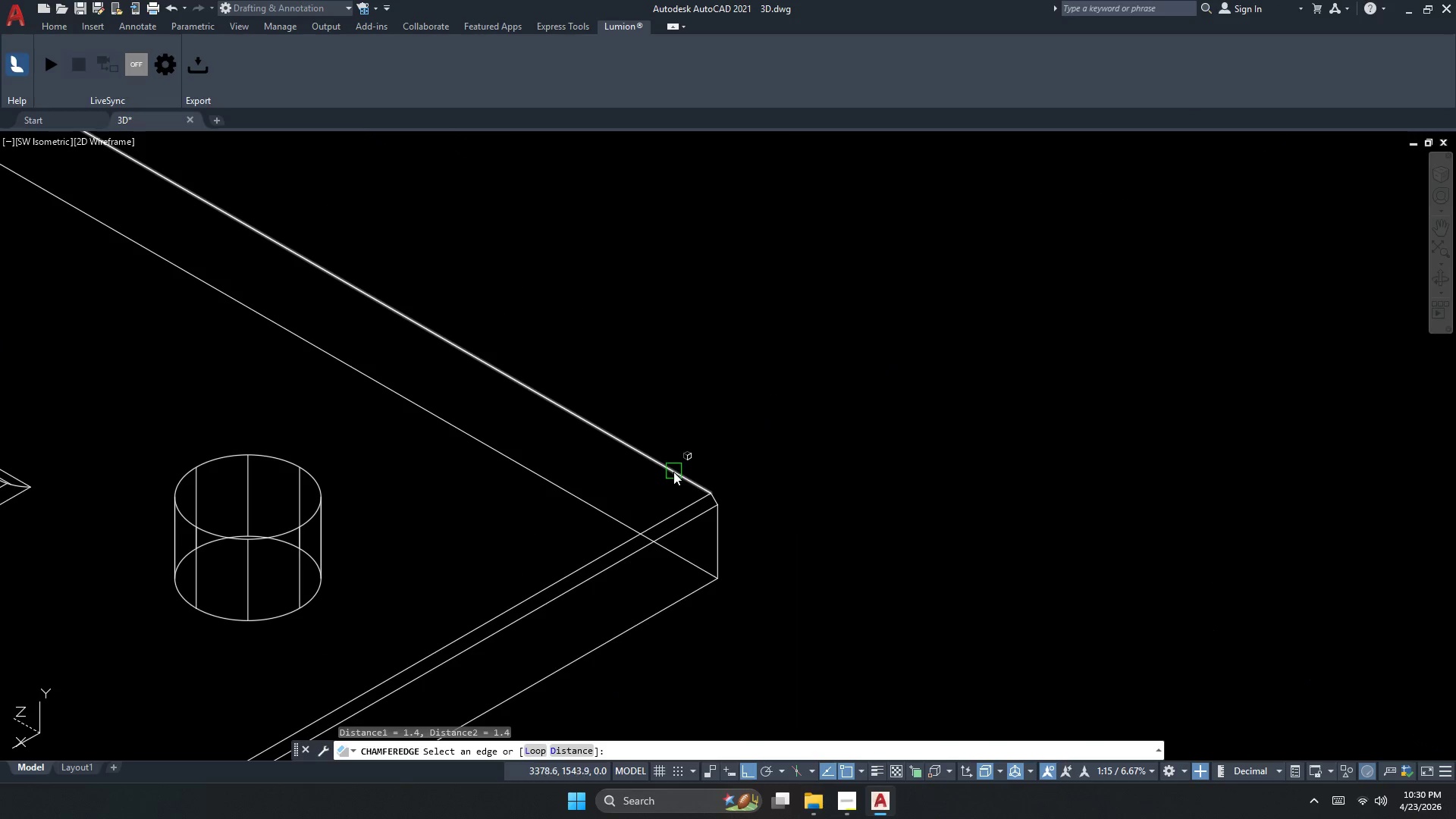 
scroll: coordinate [835, 352], scroll_direction: up, amount: 3.0
 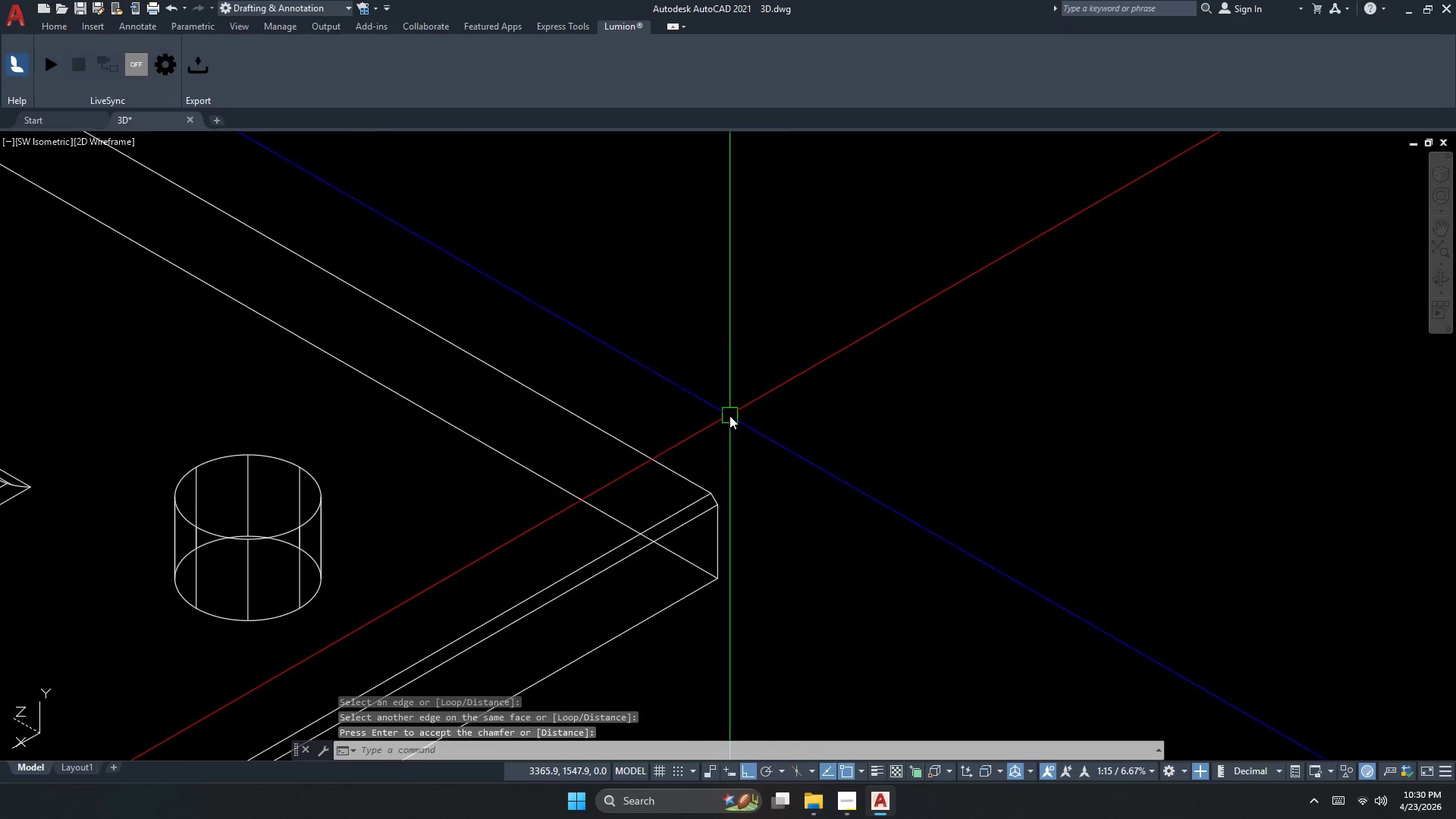 
left_click([673, 473])
 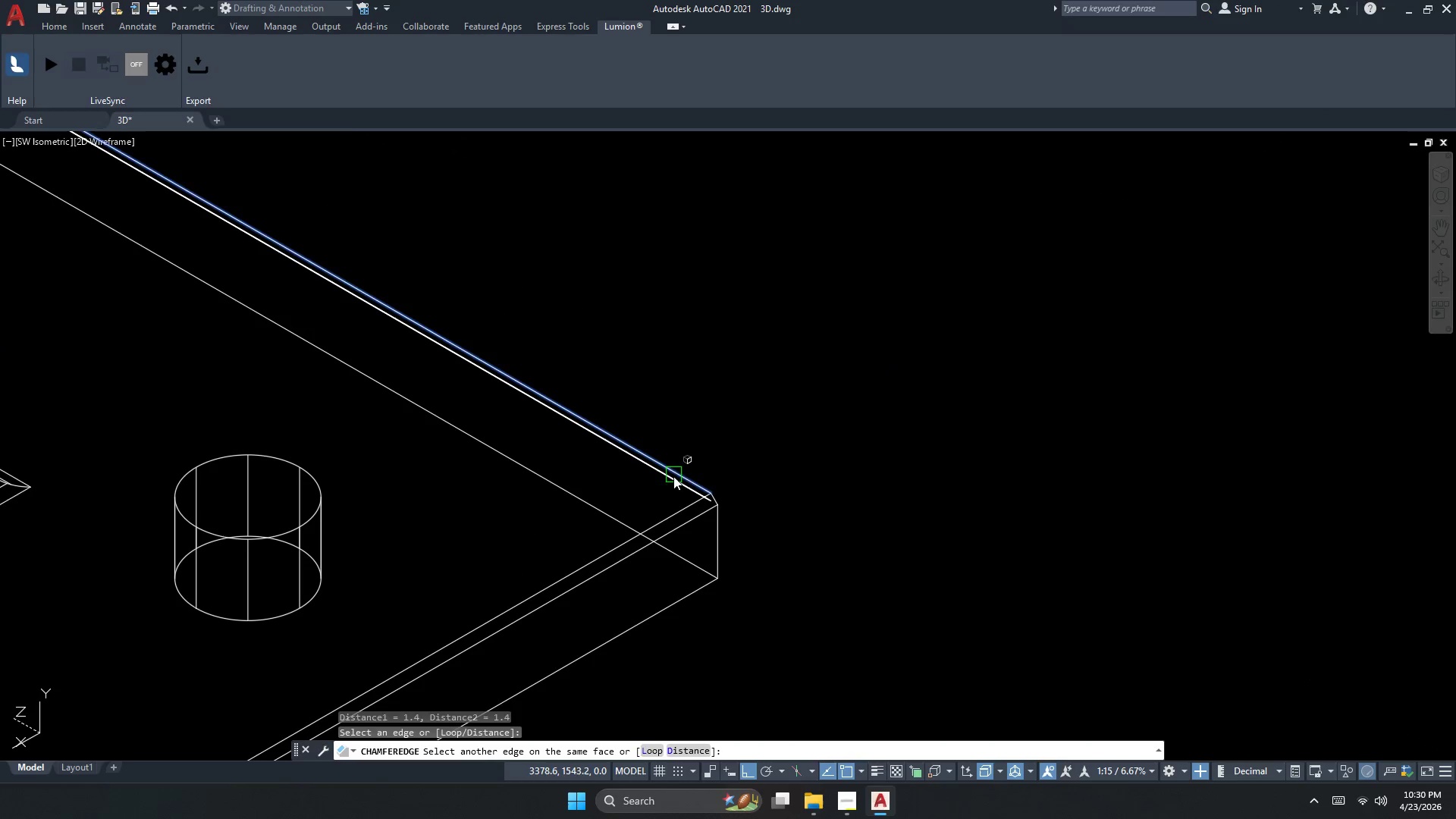 
key(Space)
 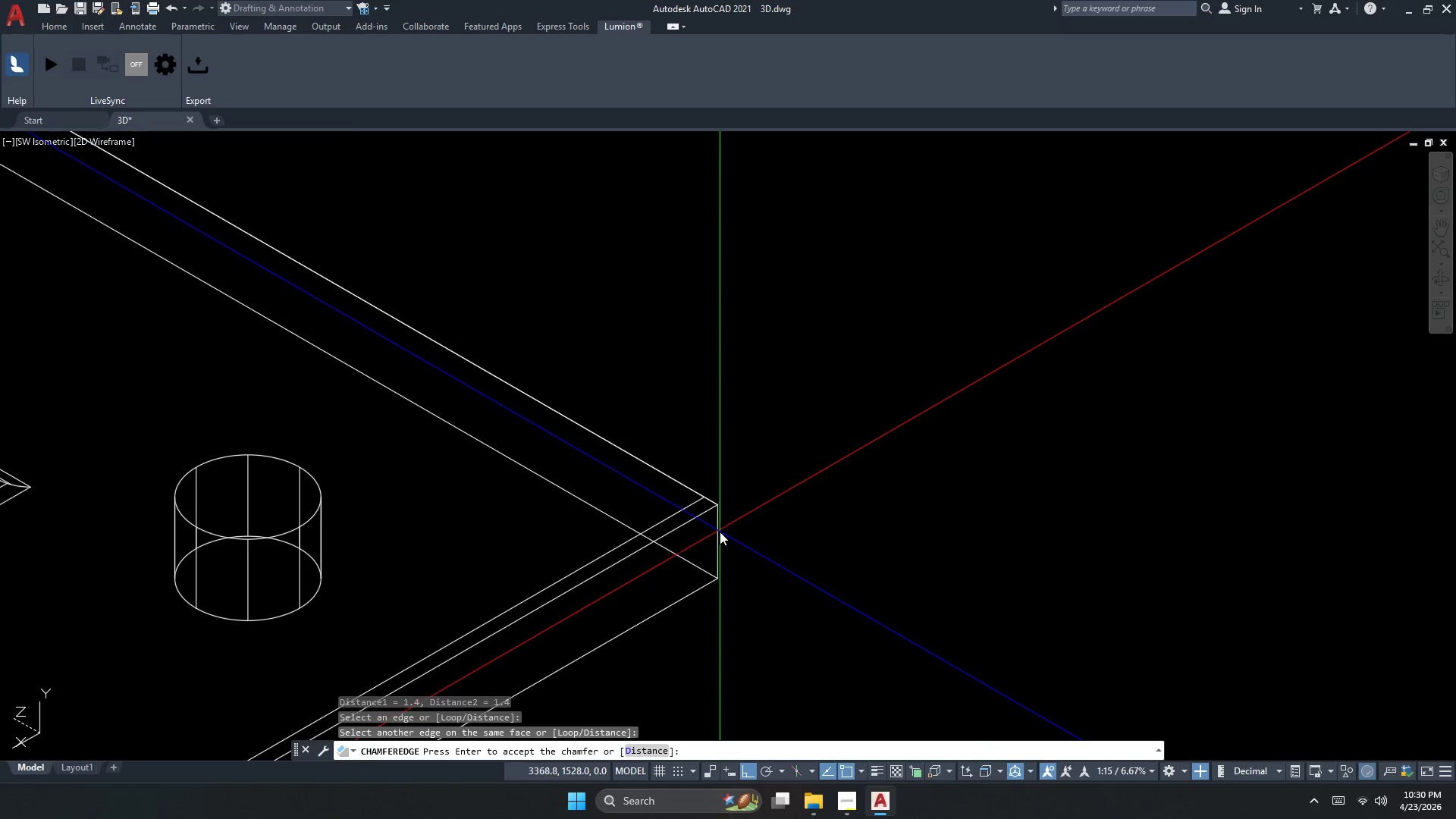 
key(Space)
 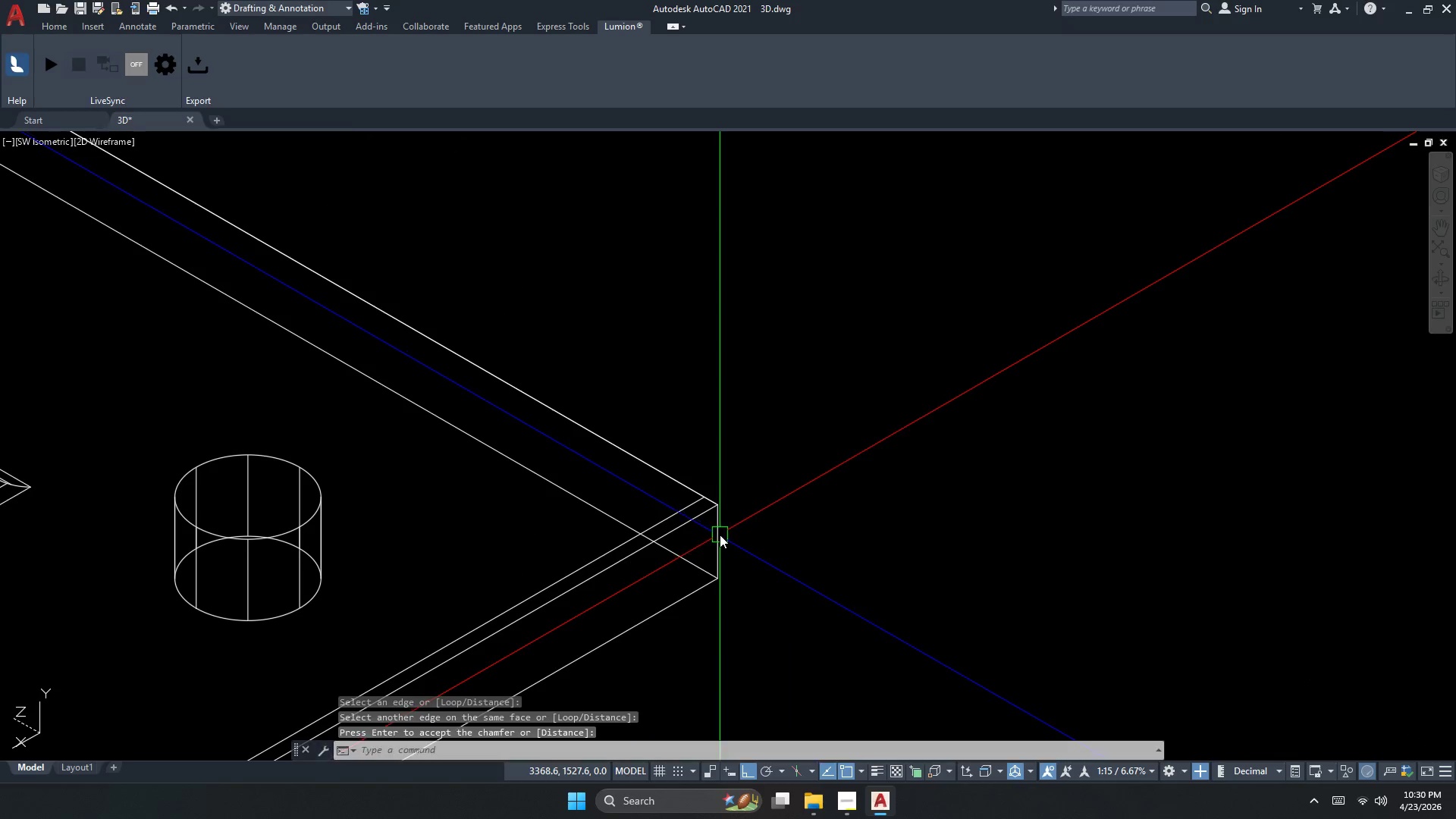 
left_click([720, 535])
 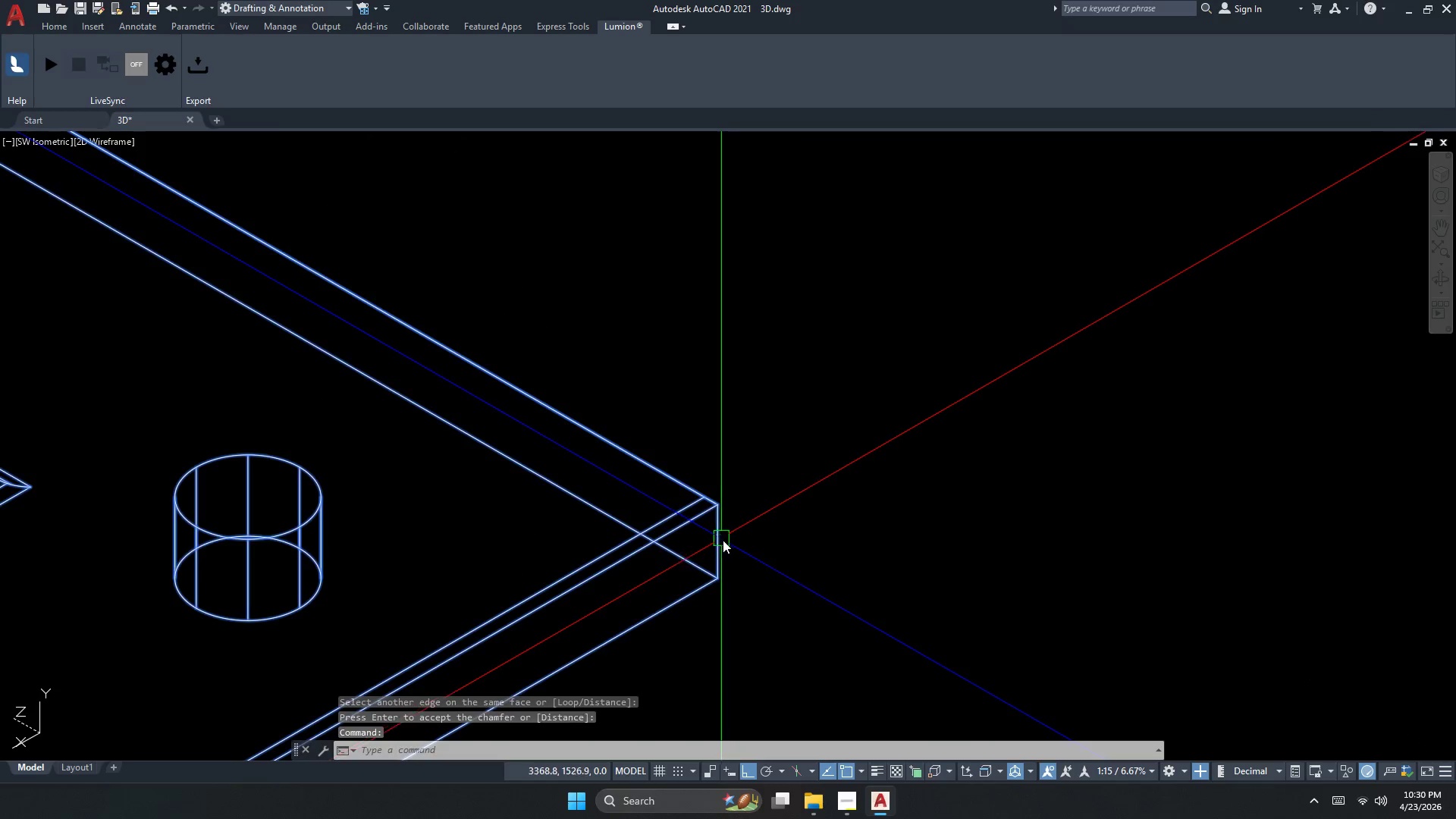 
key(Escape)
 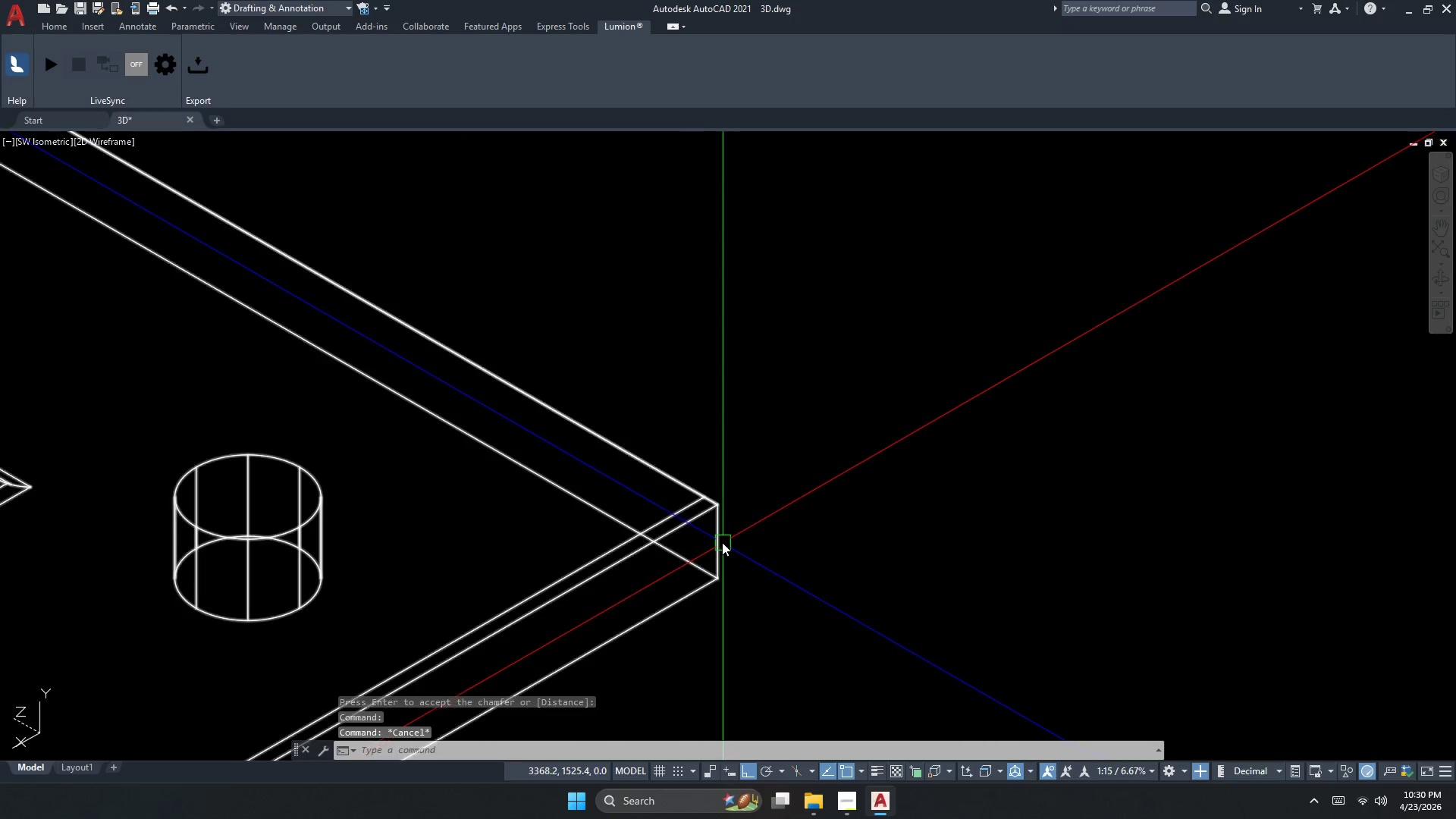 
key(Space)
 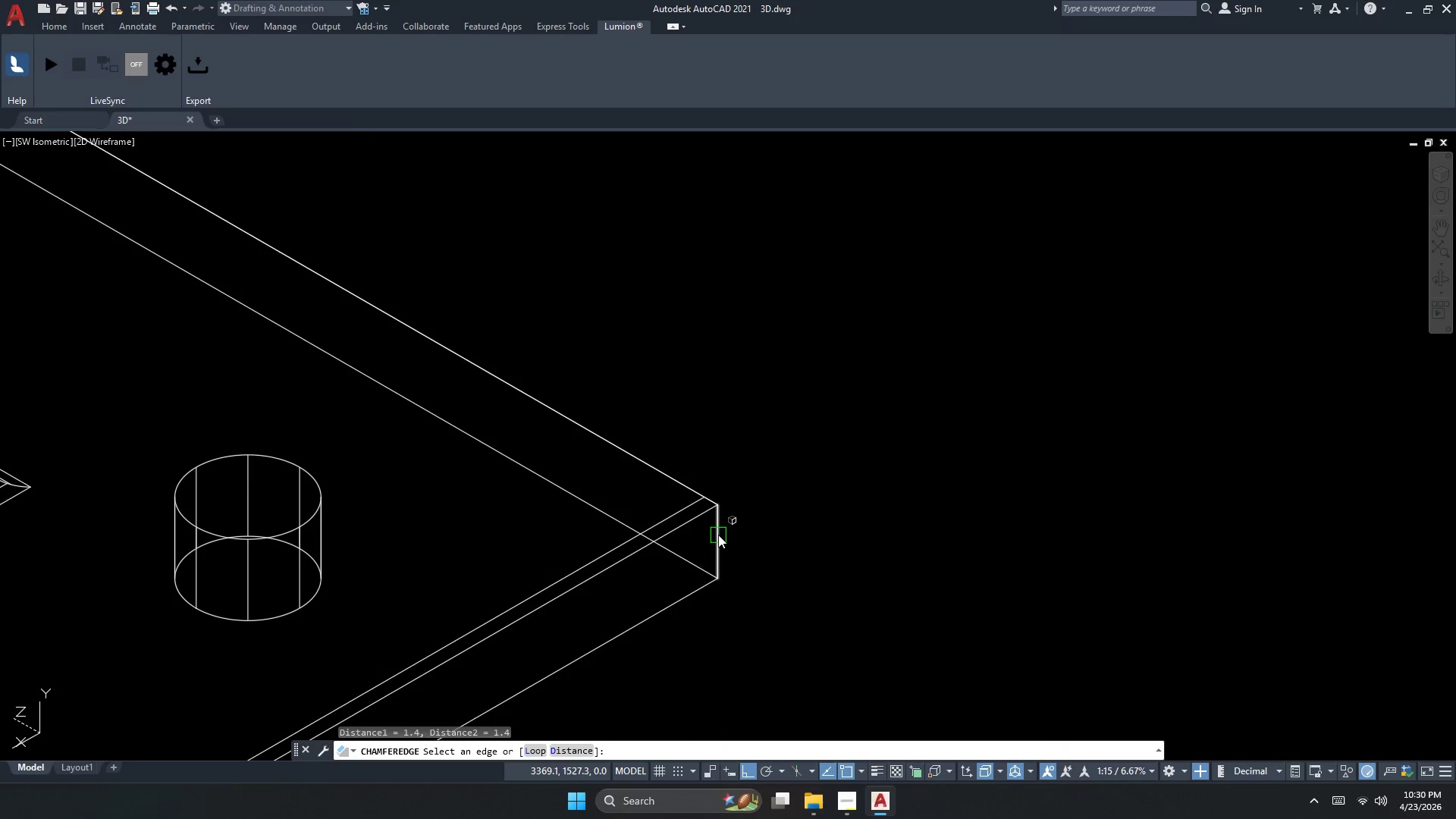 
left_click([720, 534])
 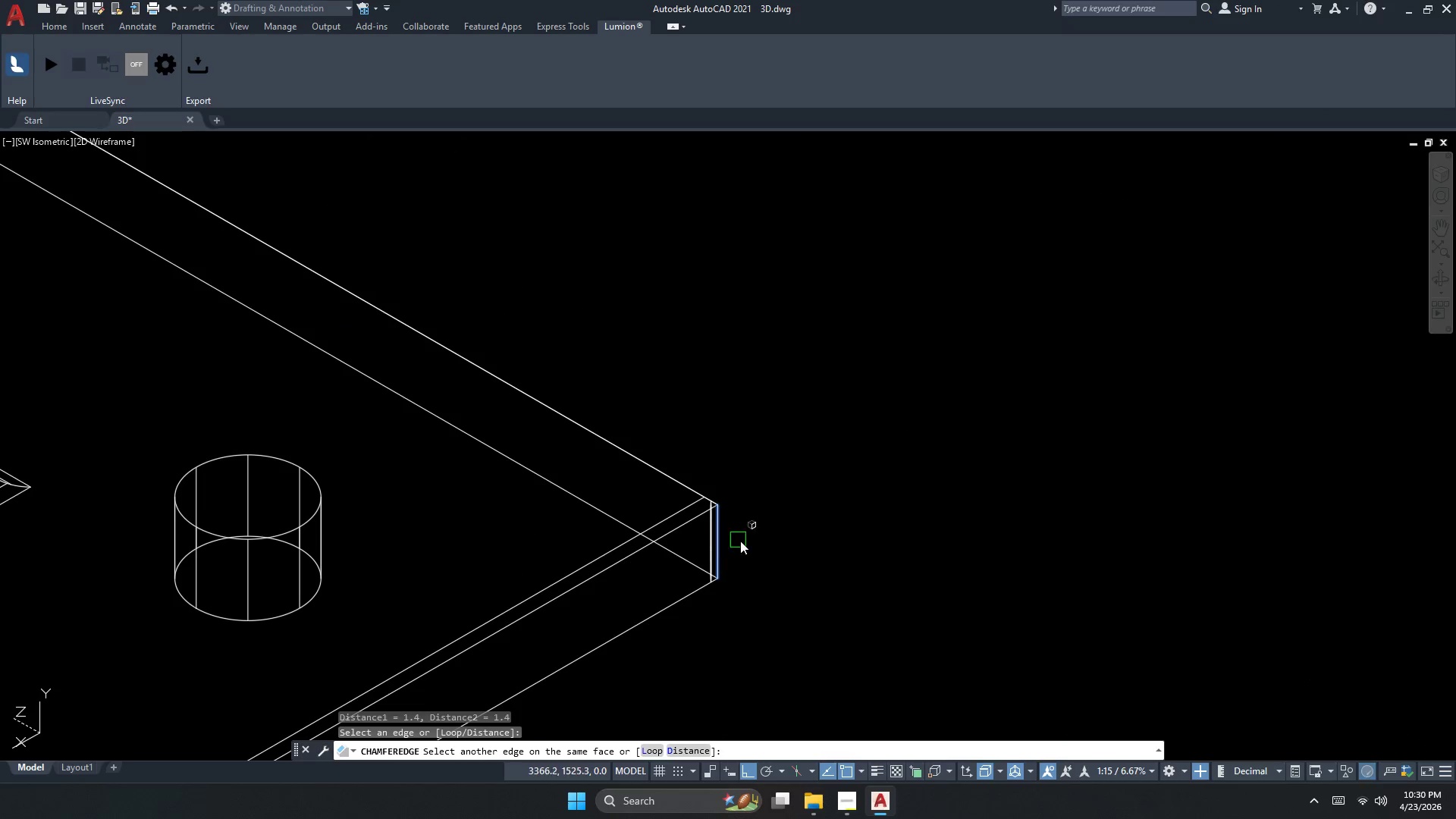 
key(Space)
 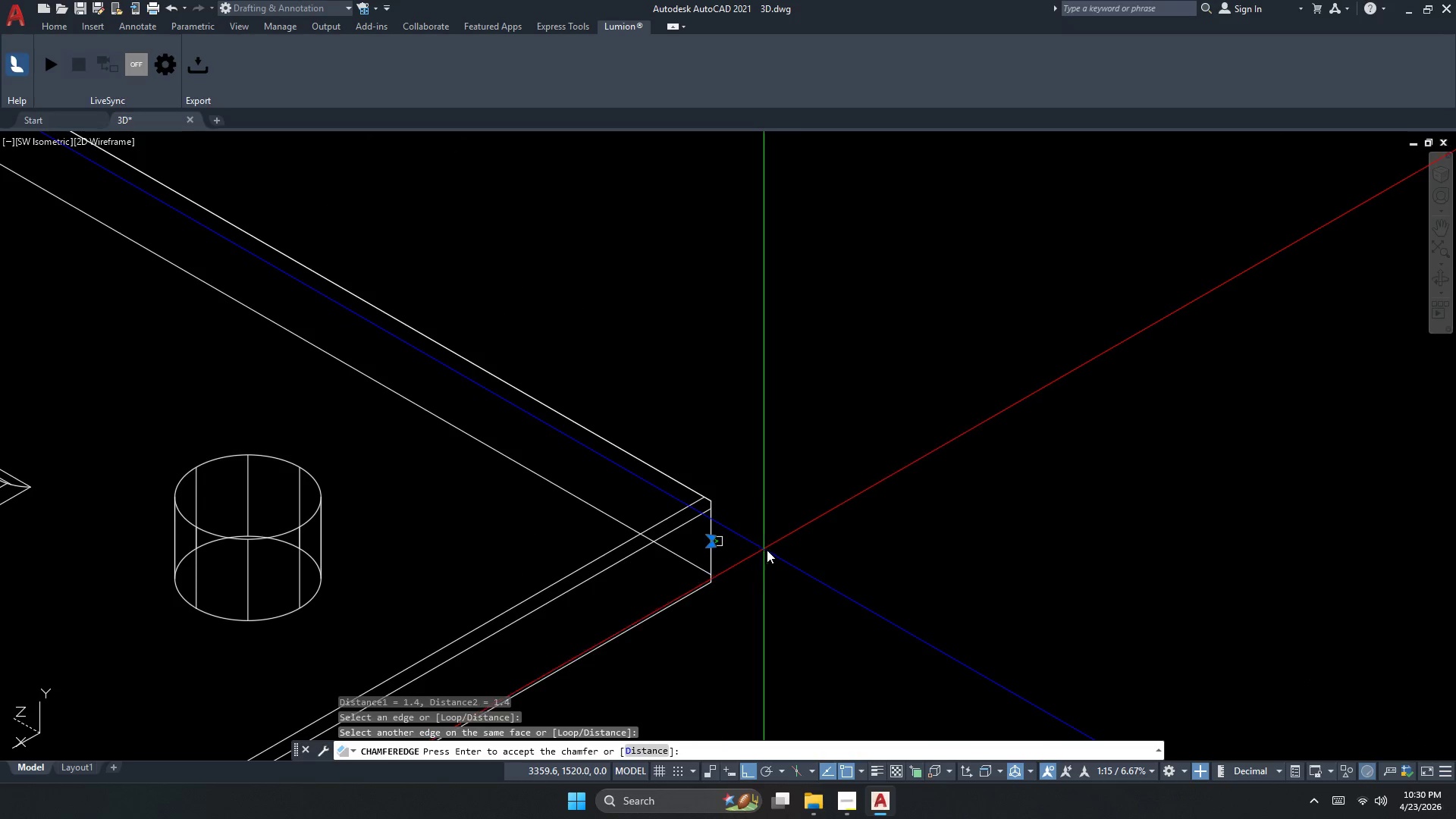 
key(Space)
 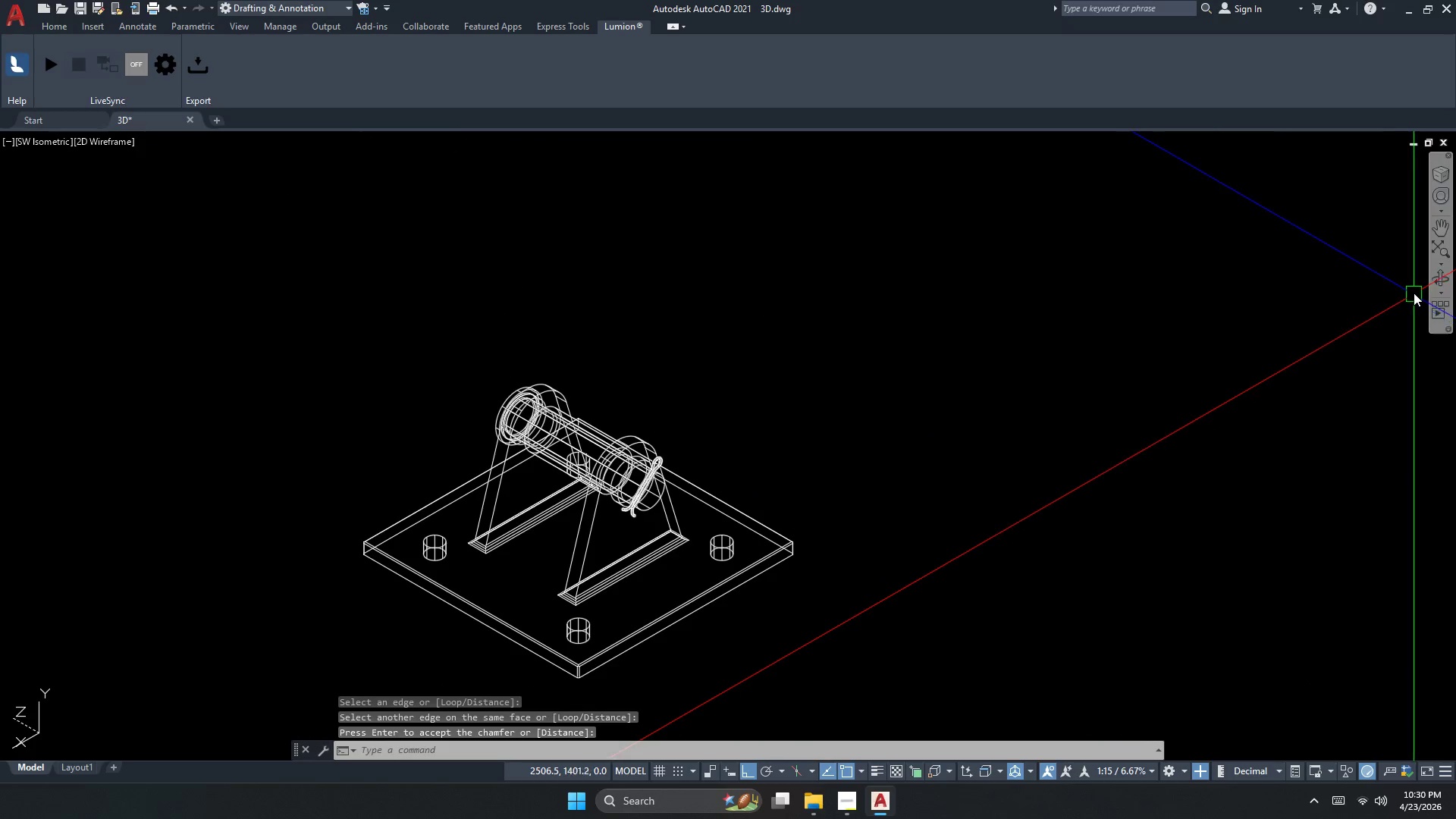 
scroll: coordinate [808, 550], scroll_direction: down, amount: 4.0
 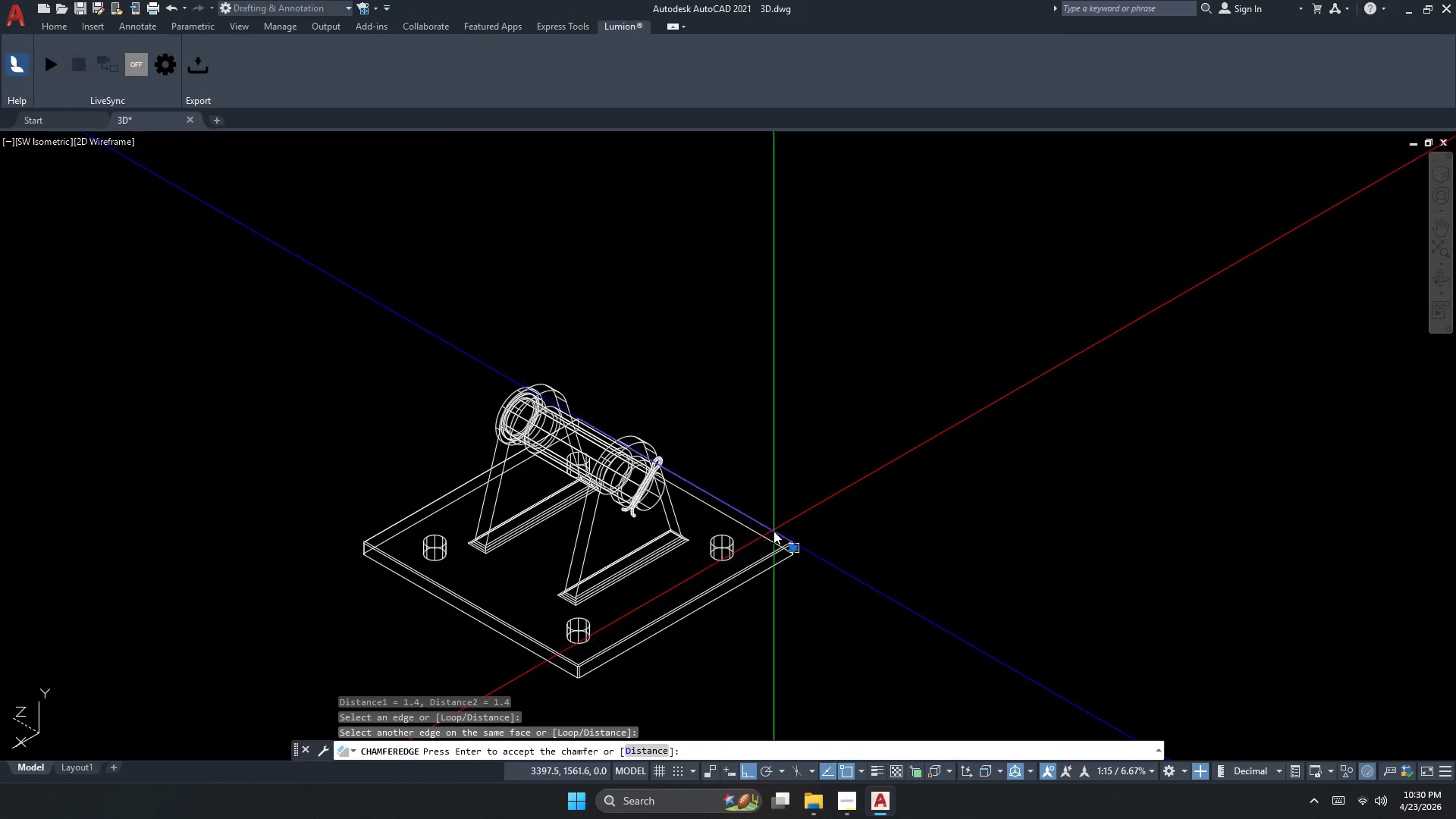 
left_click([1439, 276])
 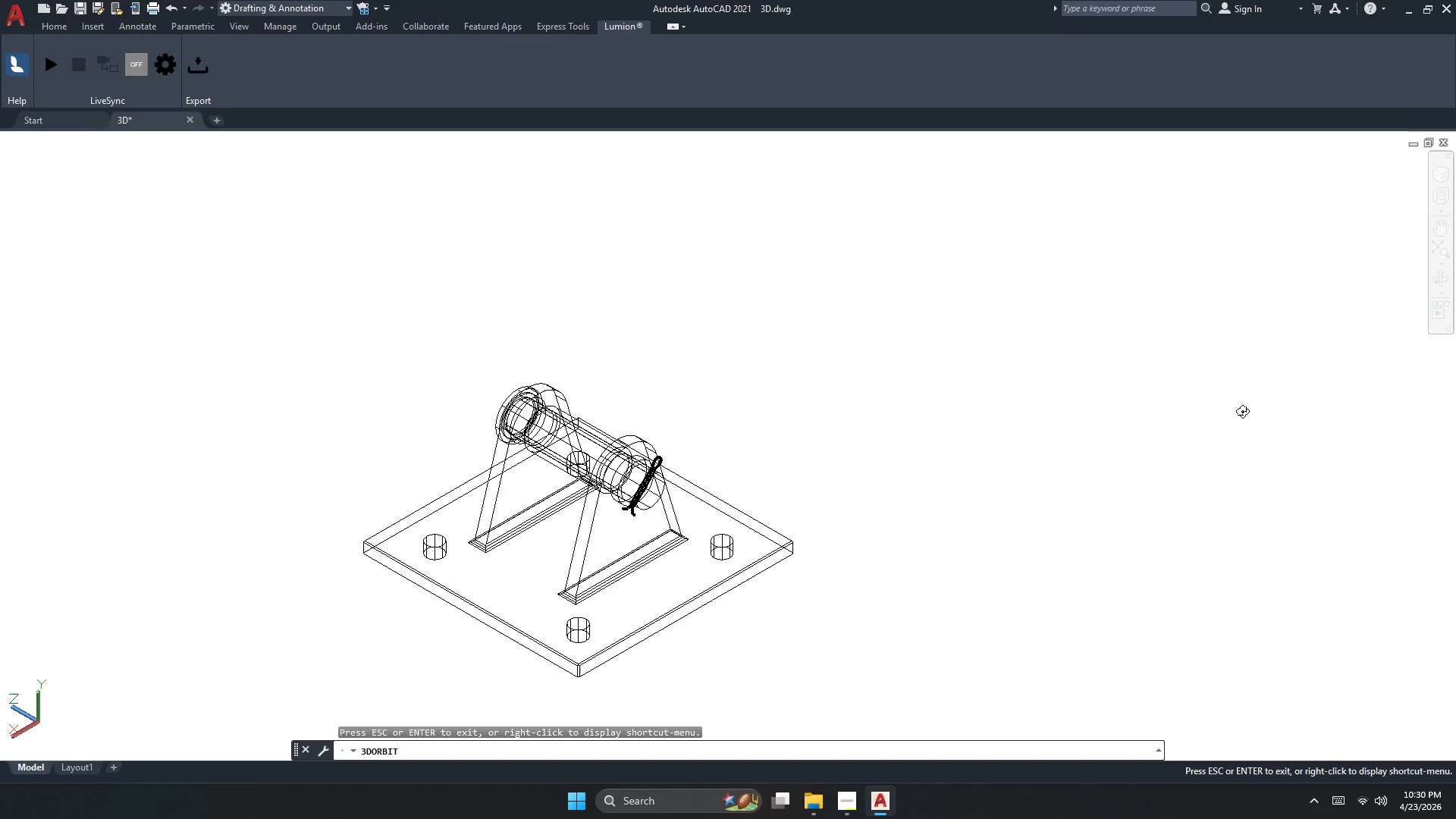 
left_click_drag(start_coordinate=[1162, 472], to_coordinate=[831, 428])
 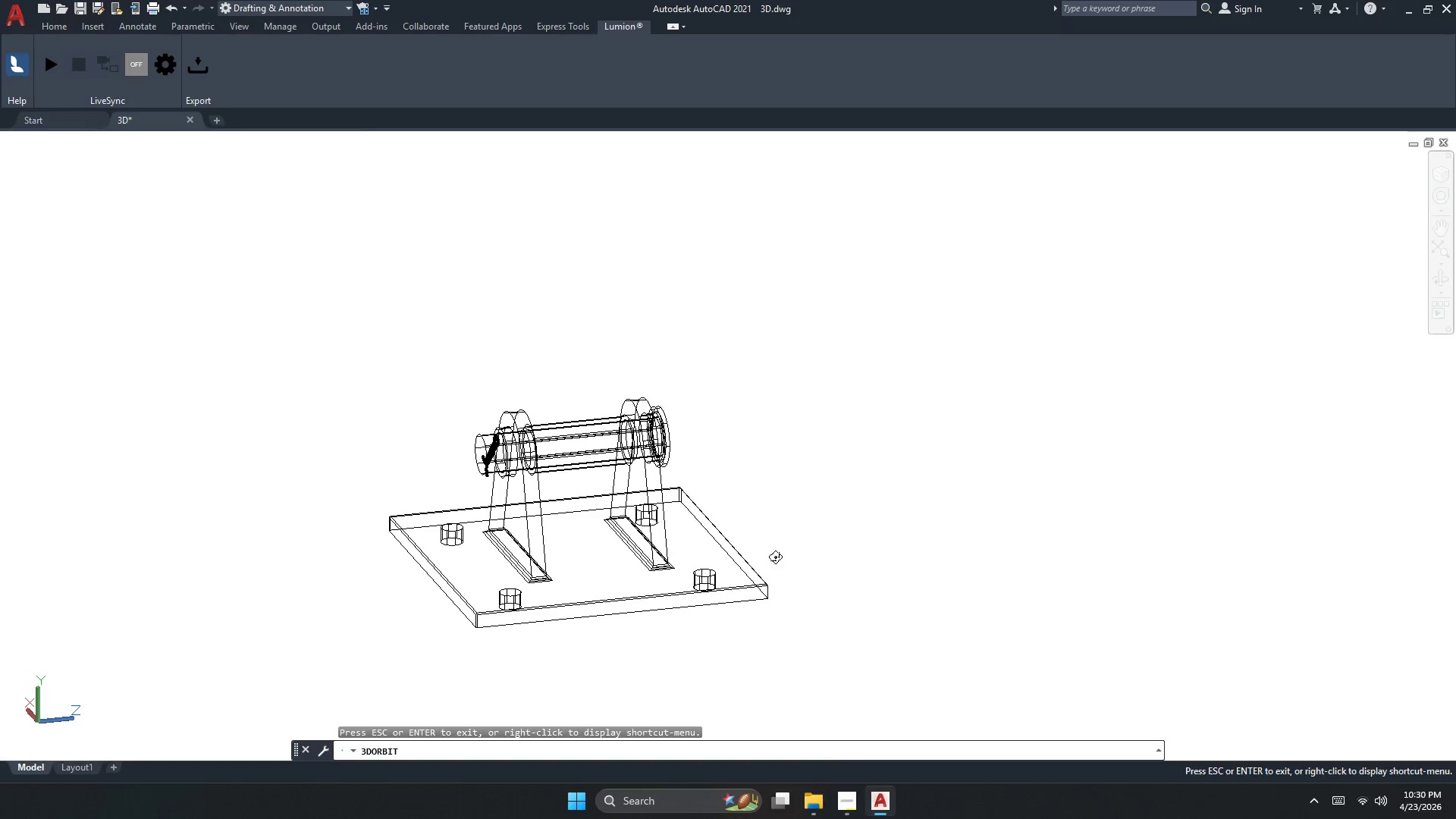 
key(Escape)
 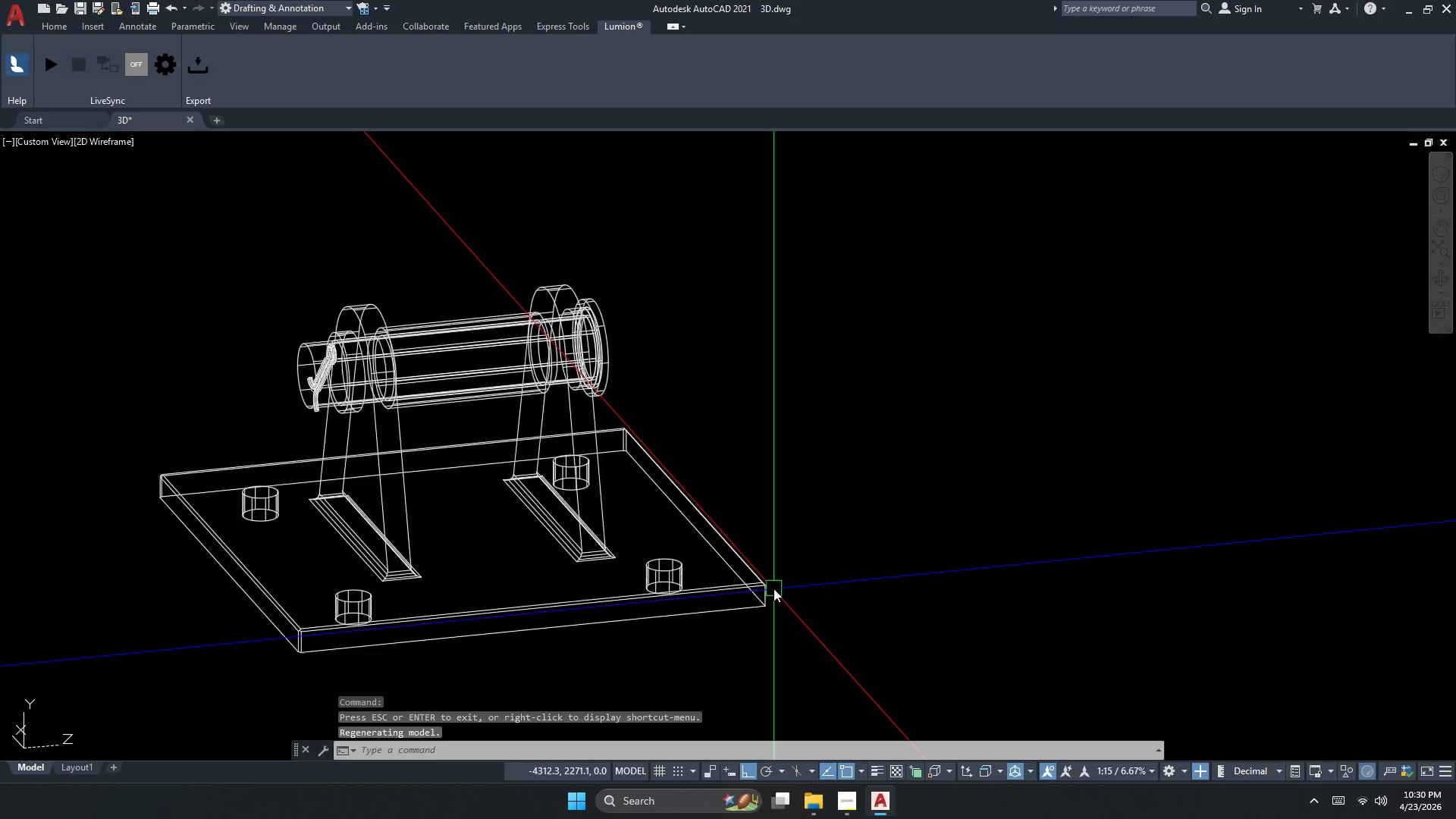 
scroll: coordinate [774, 588], scroll_direction: up, amount: 3.0
 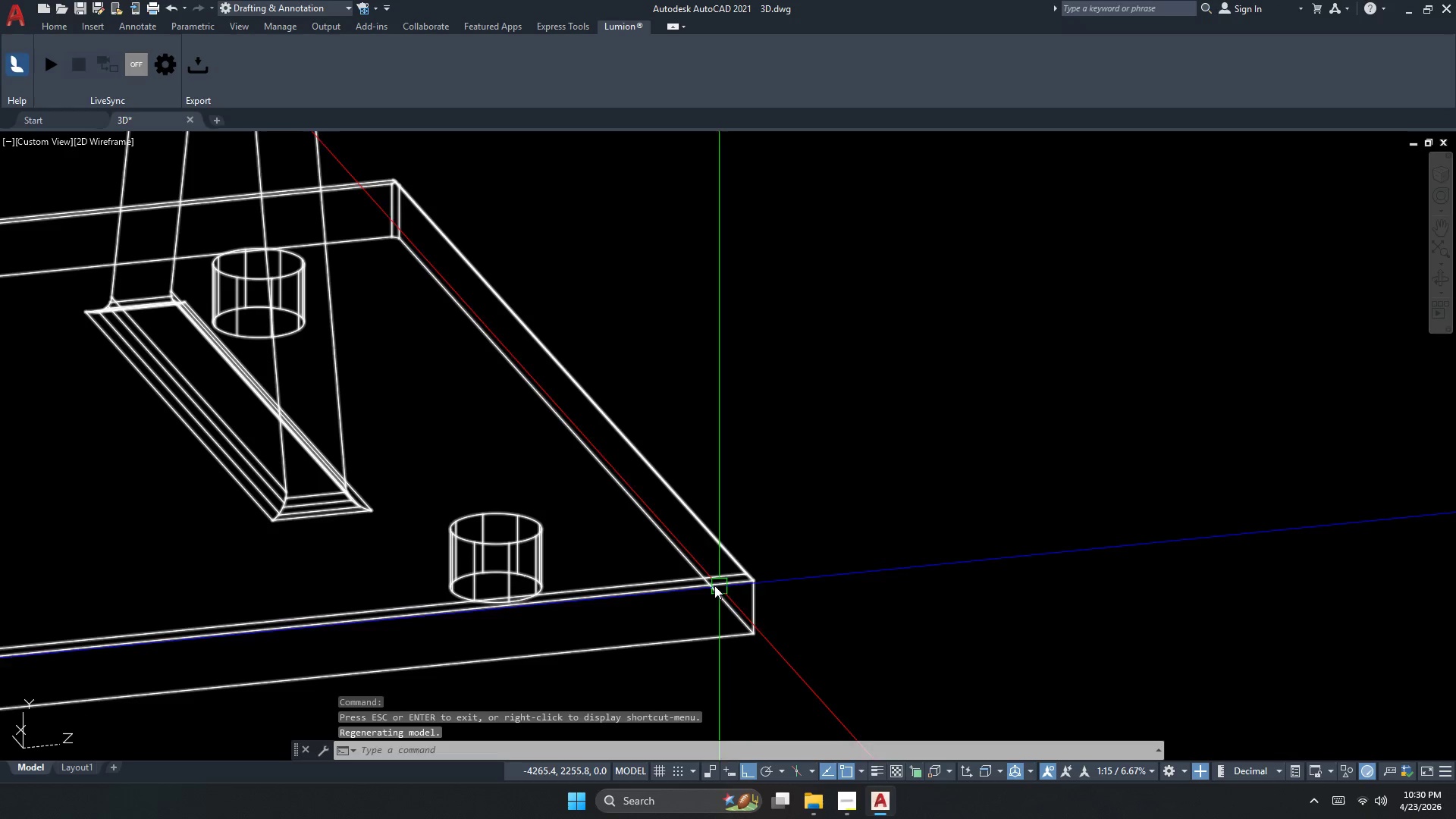 
type(CHAMFR)
 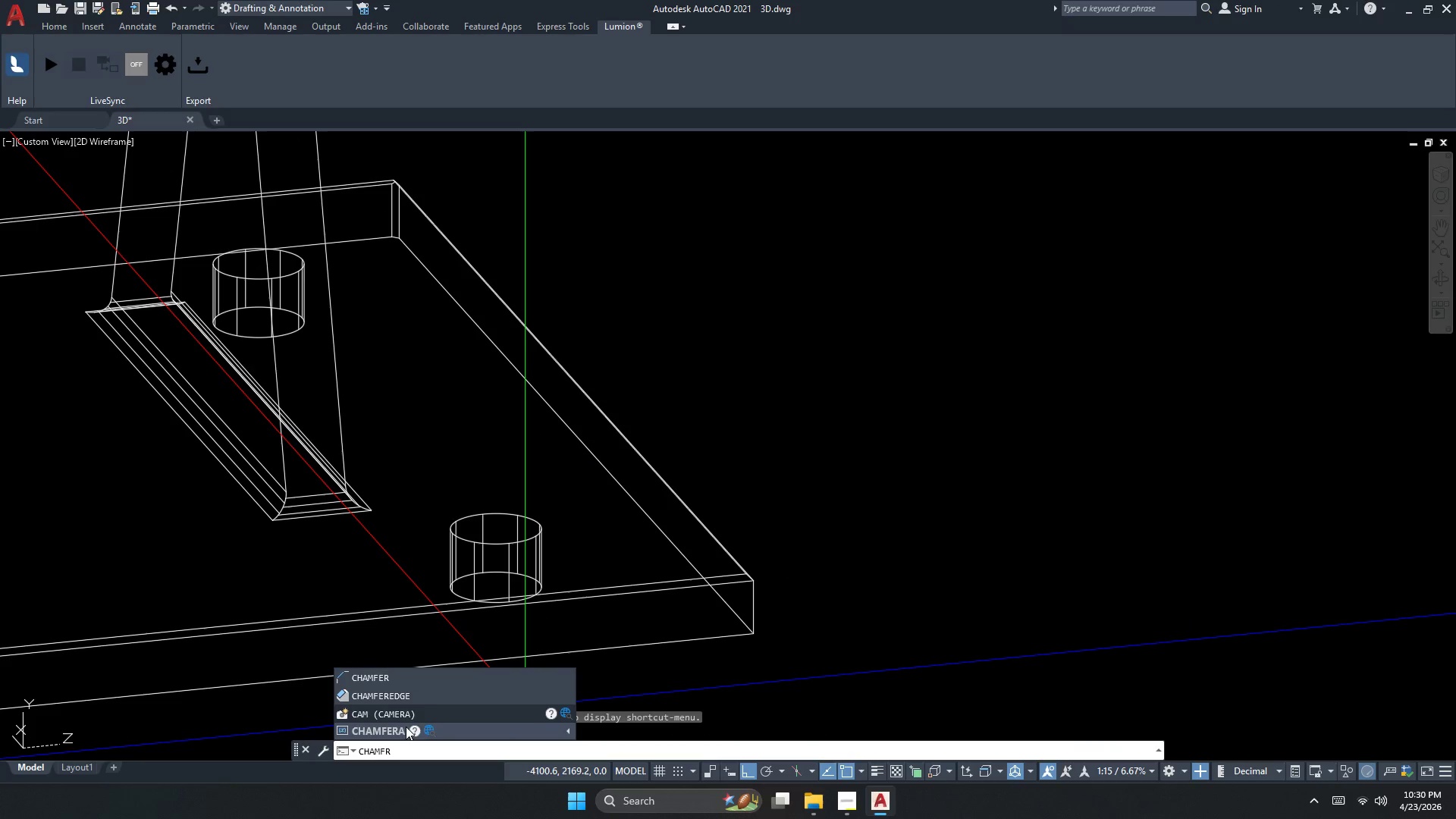 
left_click([421, 700])
 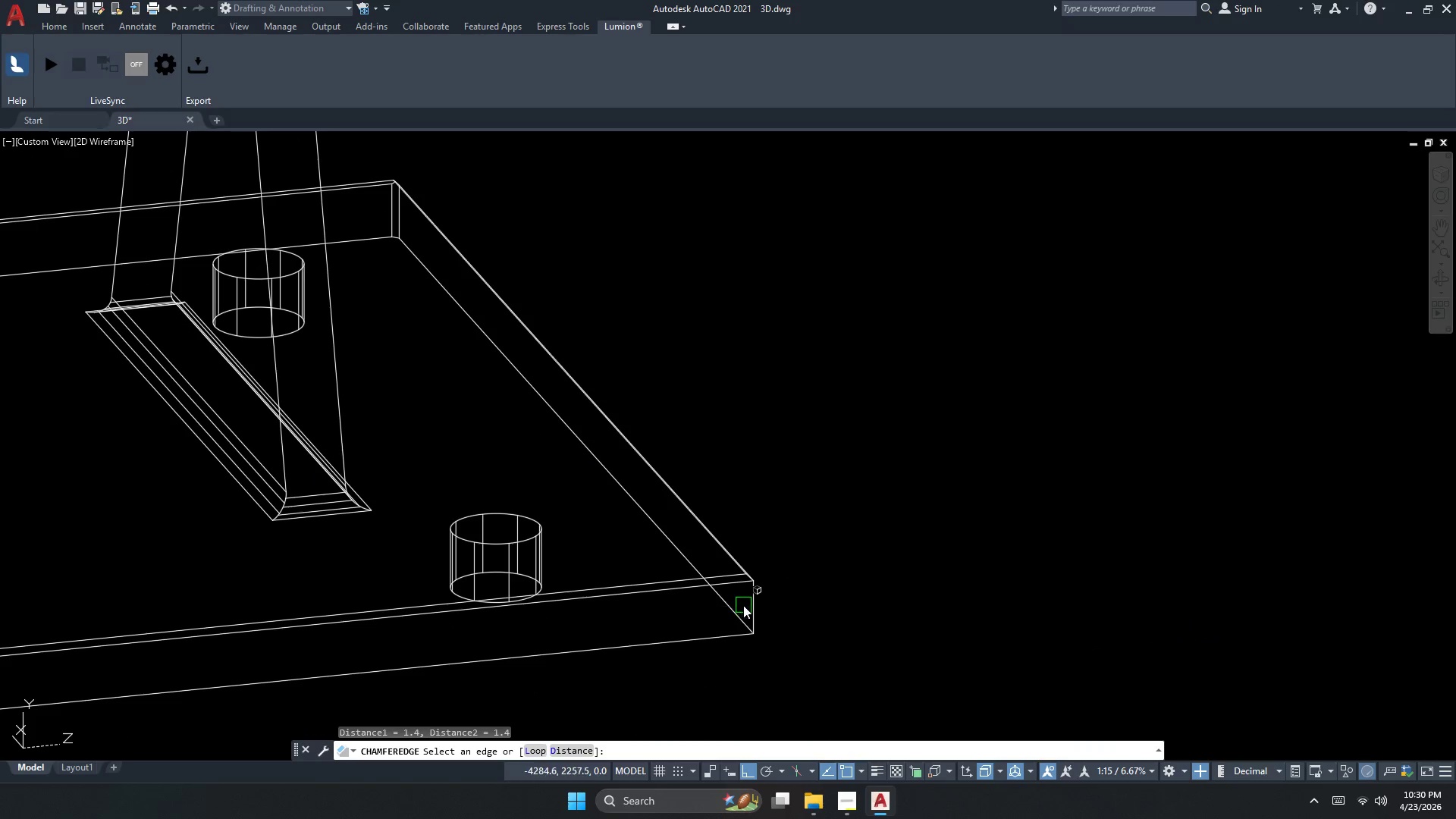 
left_click([751, 602])
 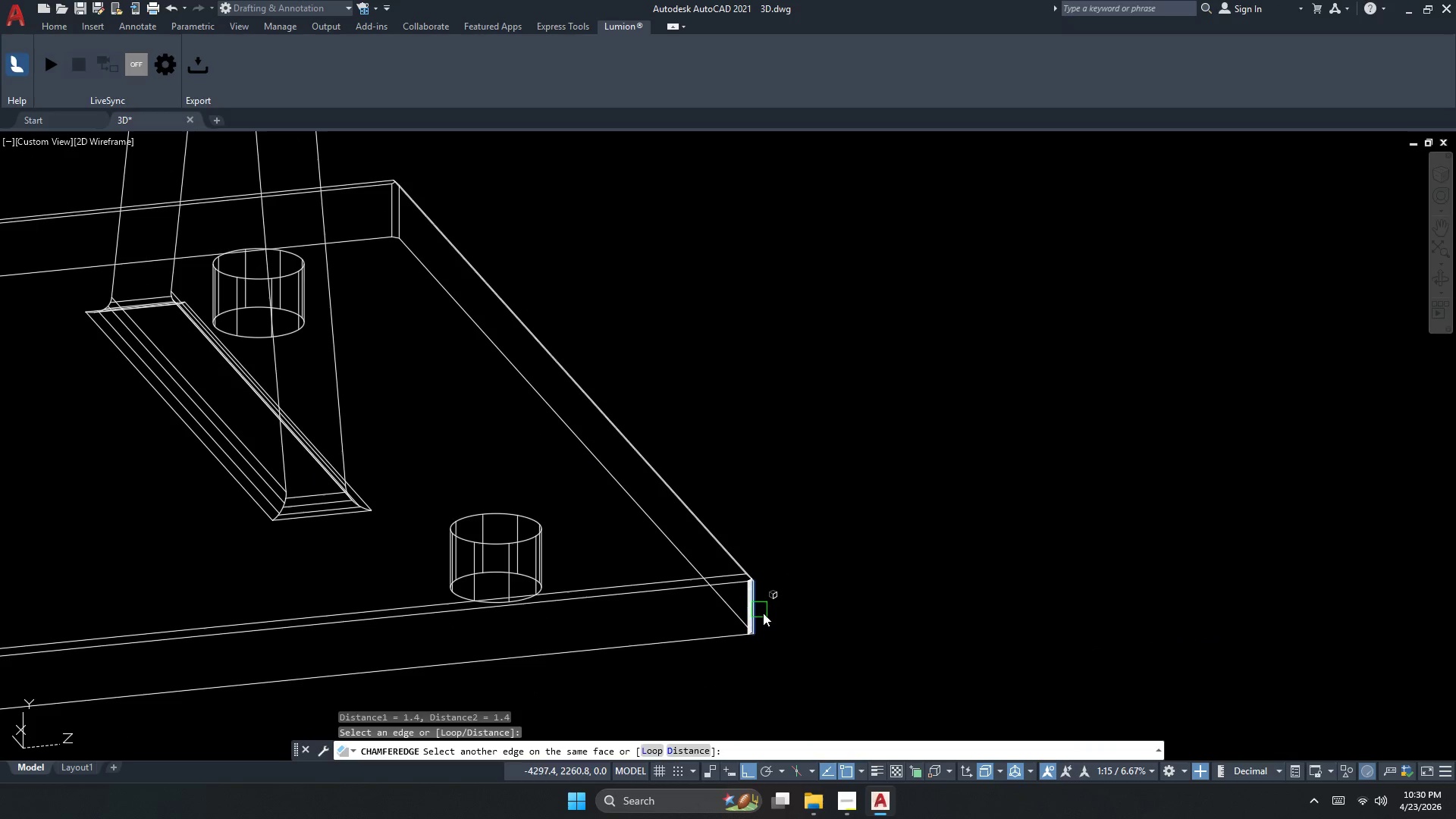 
key(Space)
 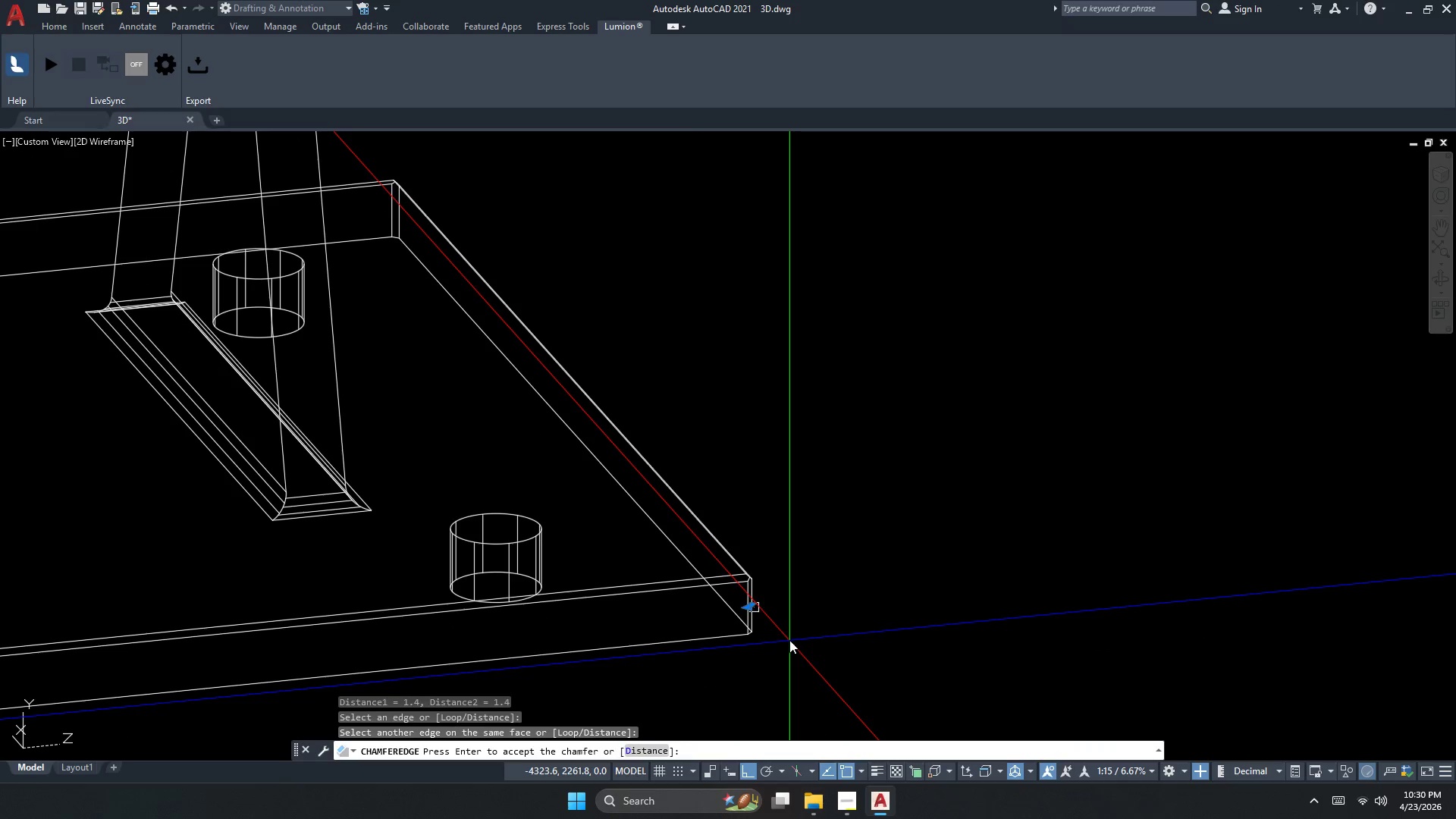 
key(Space)
 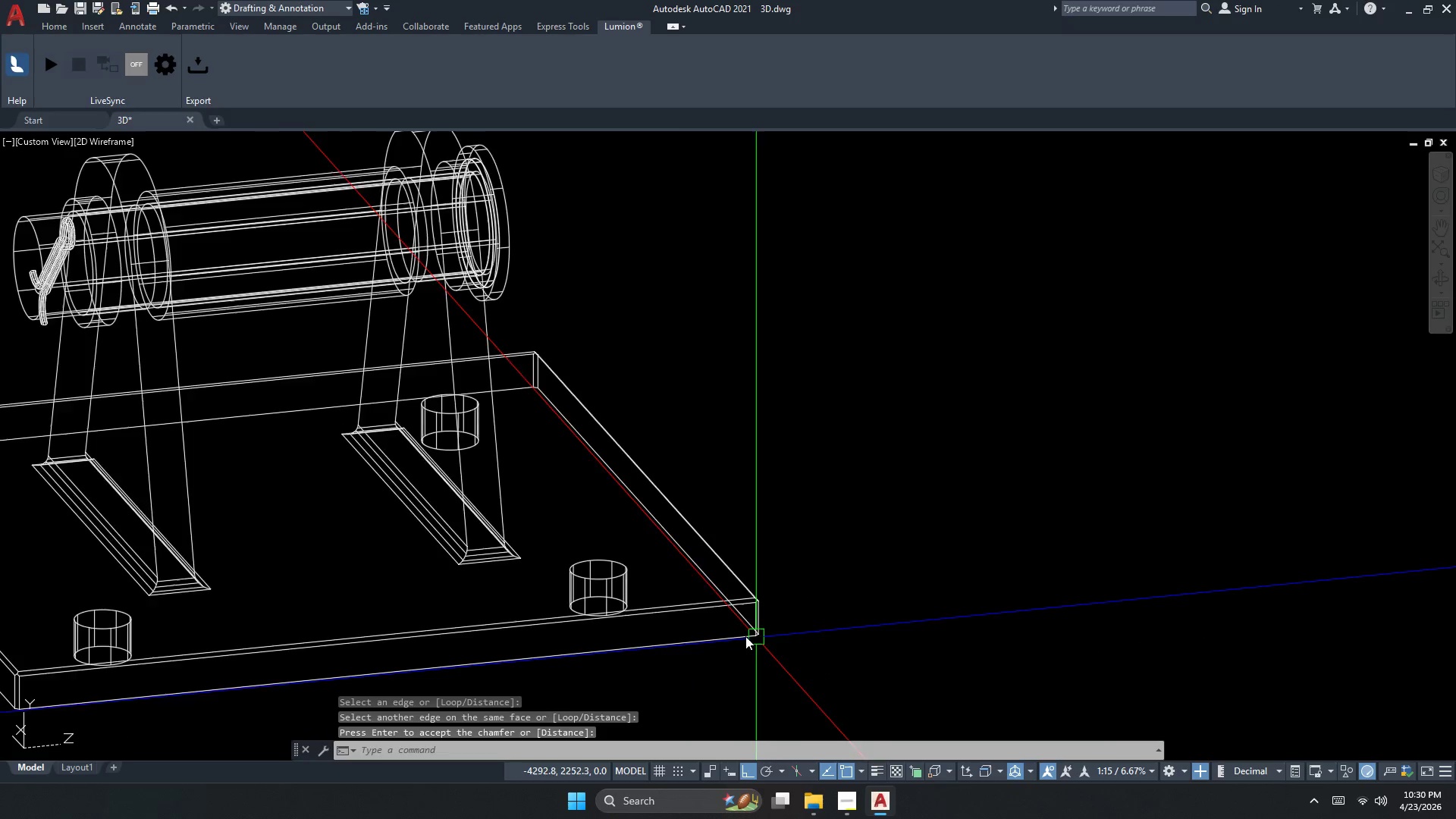 
key(Space)
 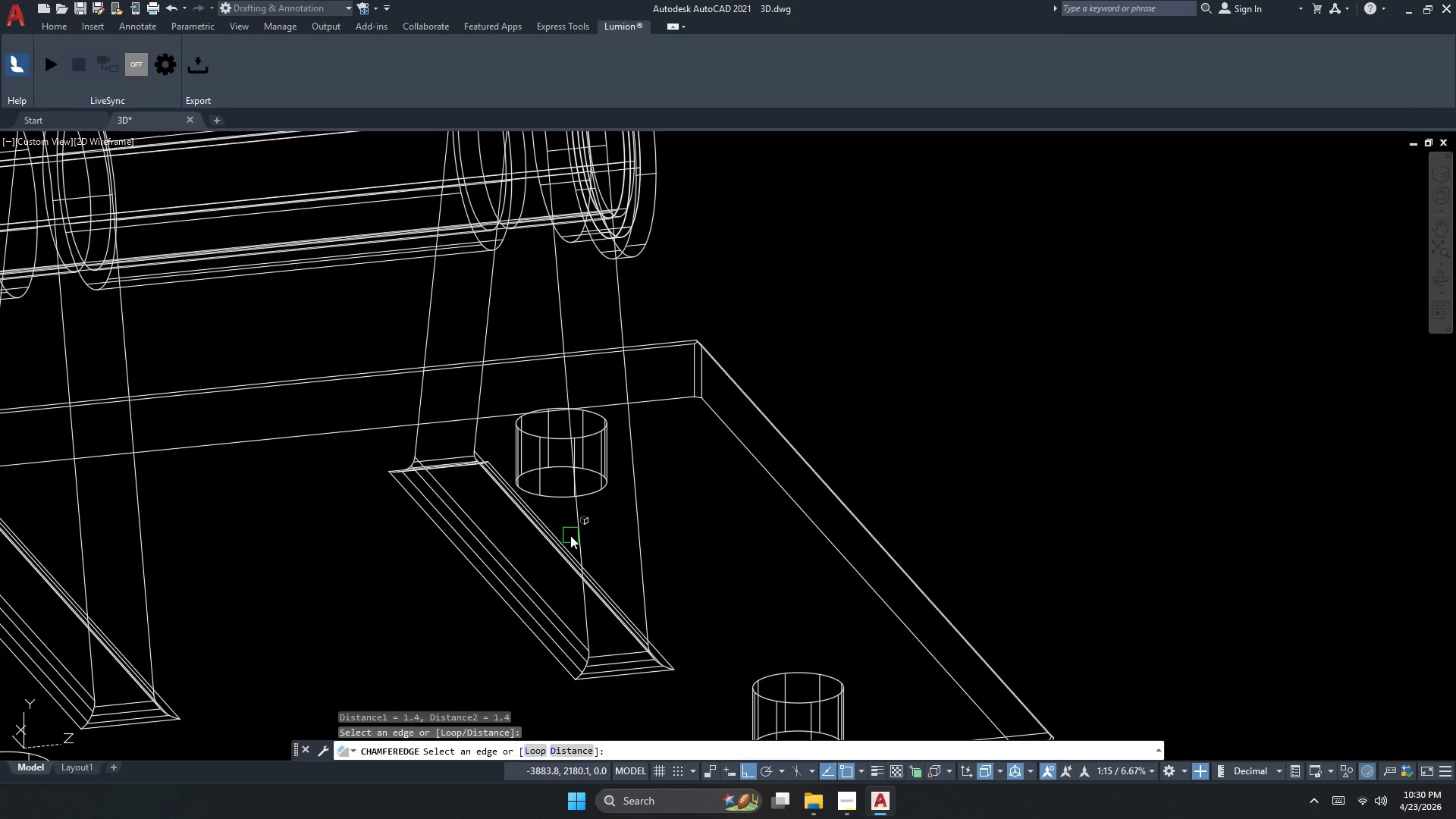 
scroll: coordinate [549, 535], scroll_direction: up, amount: 1.0
 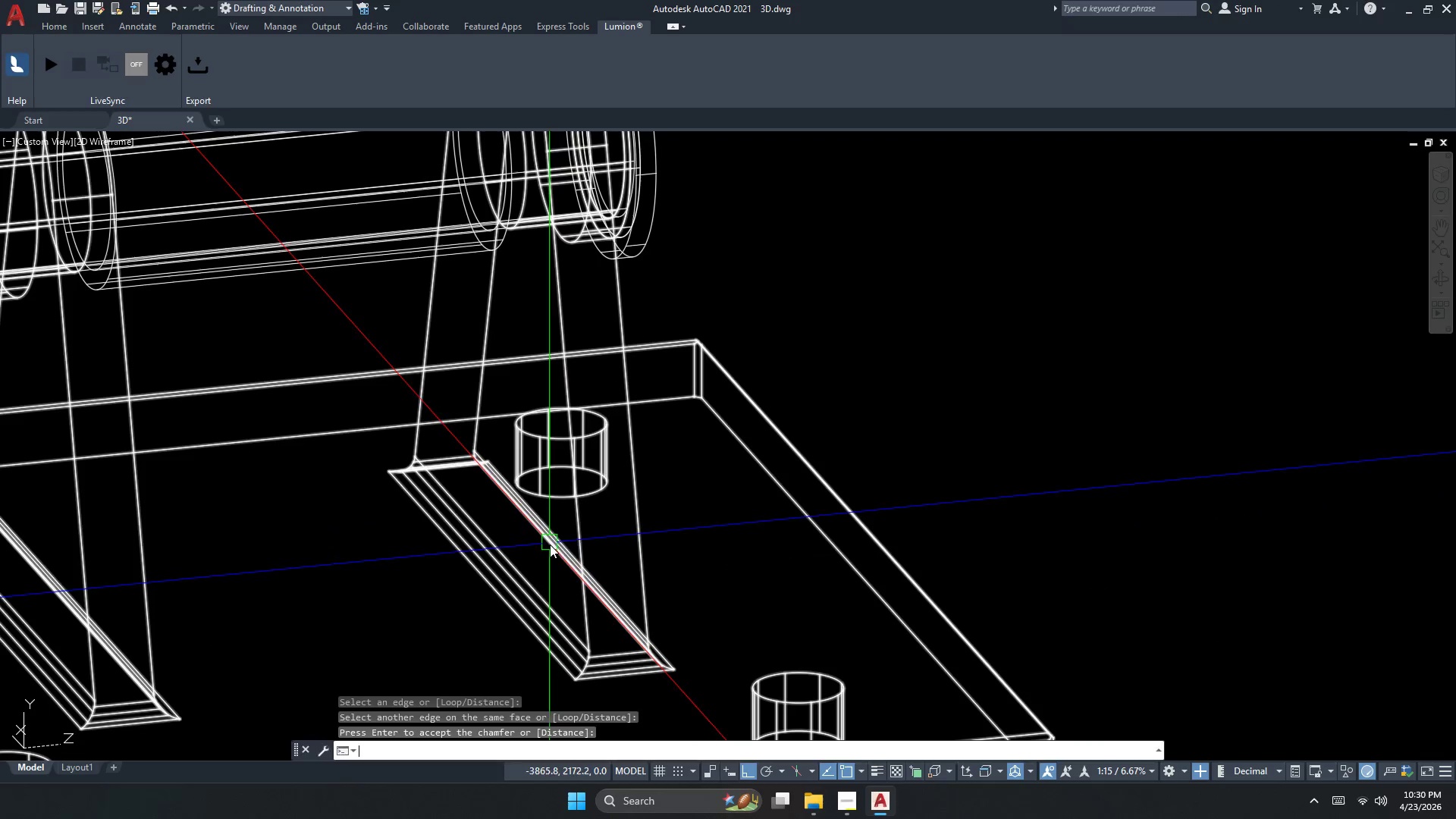 
double_click([580, 531])
 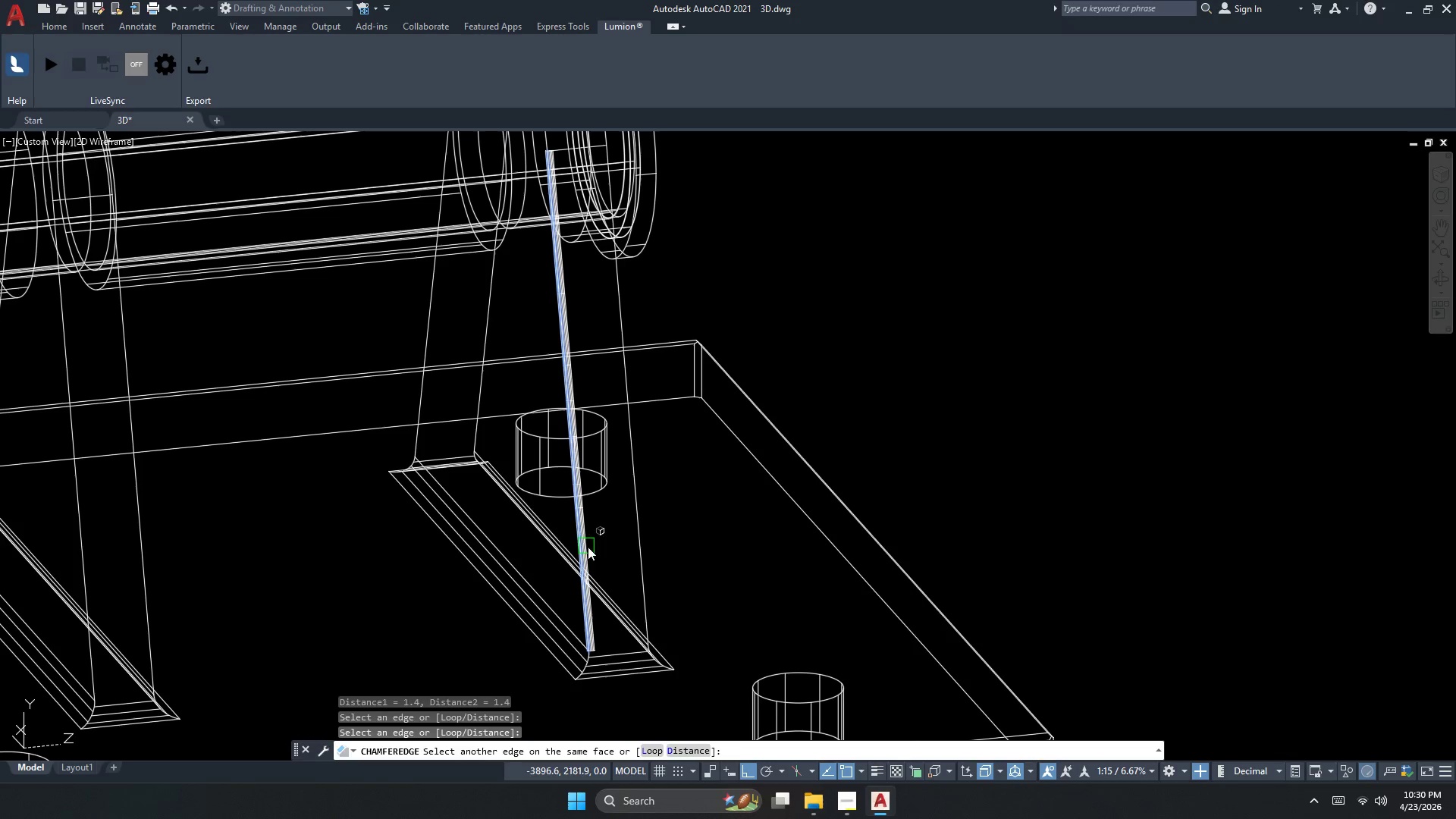 
key(Space)
 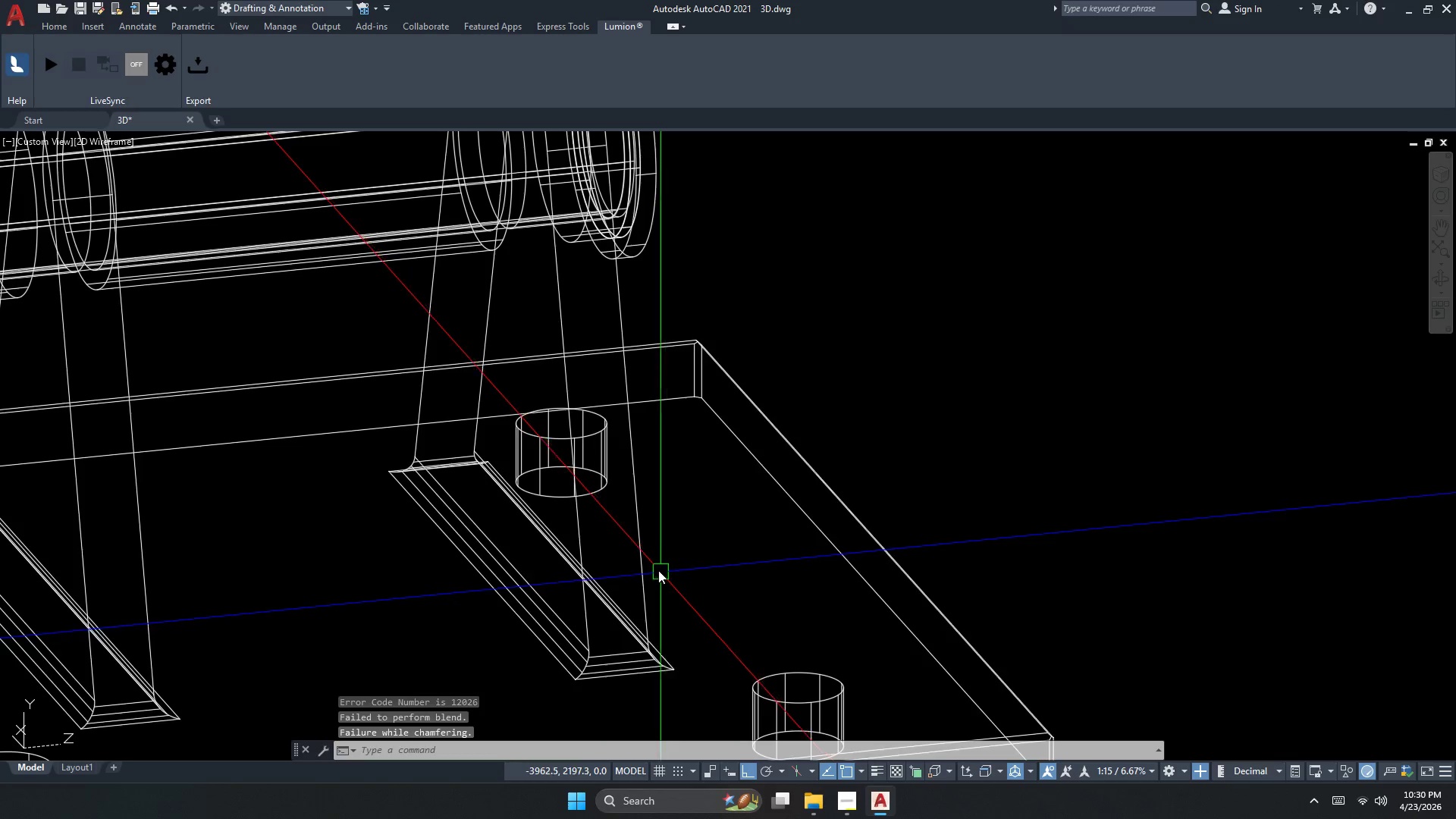 
key(Space)
 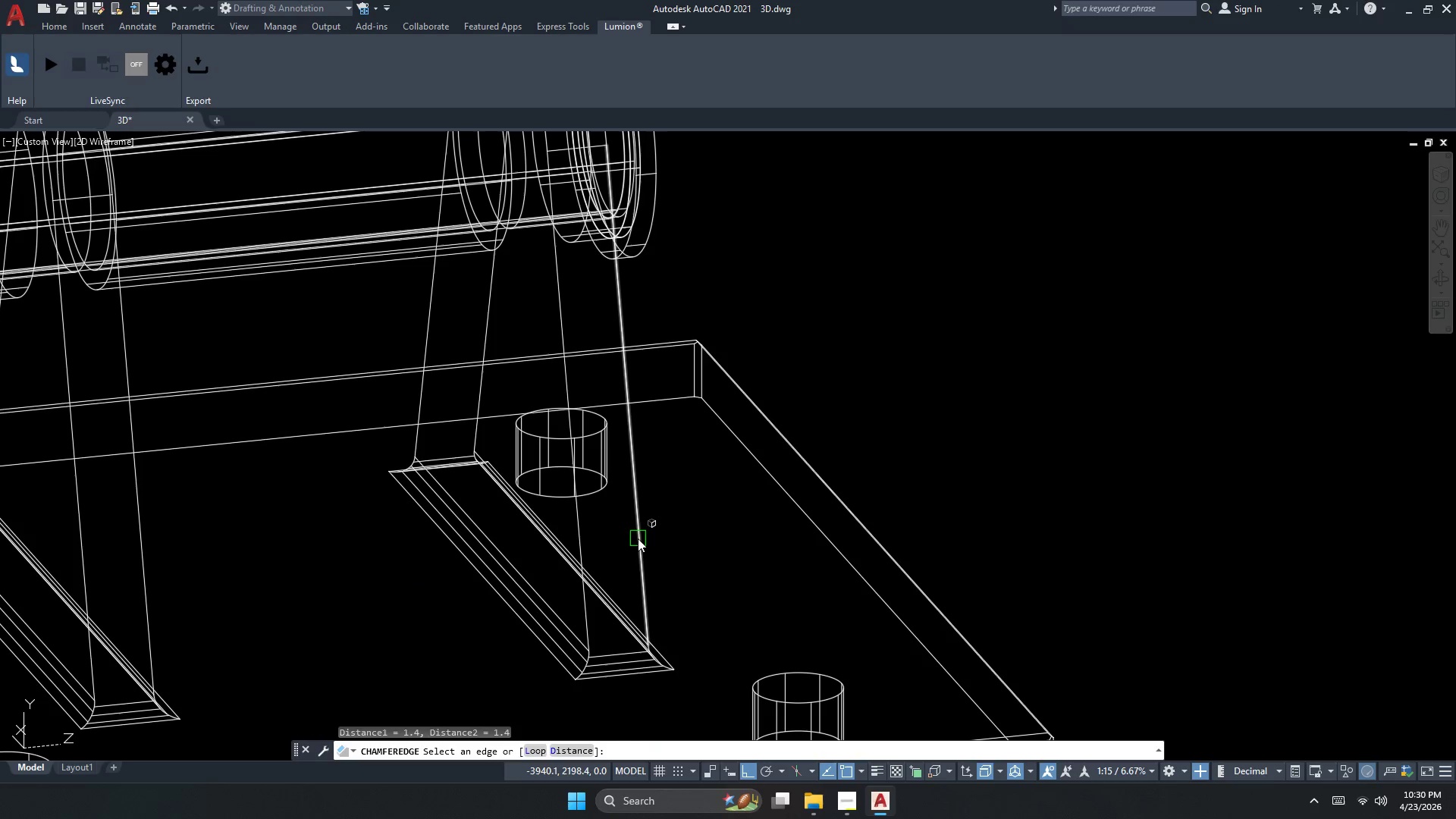 
left_click([639, 536])
 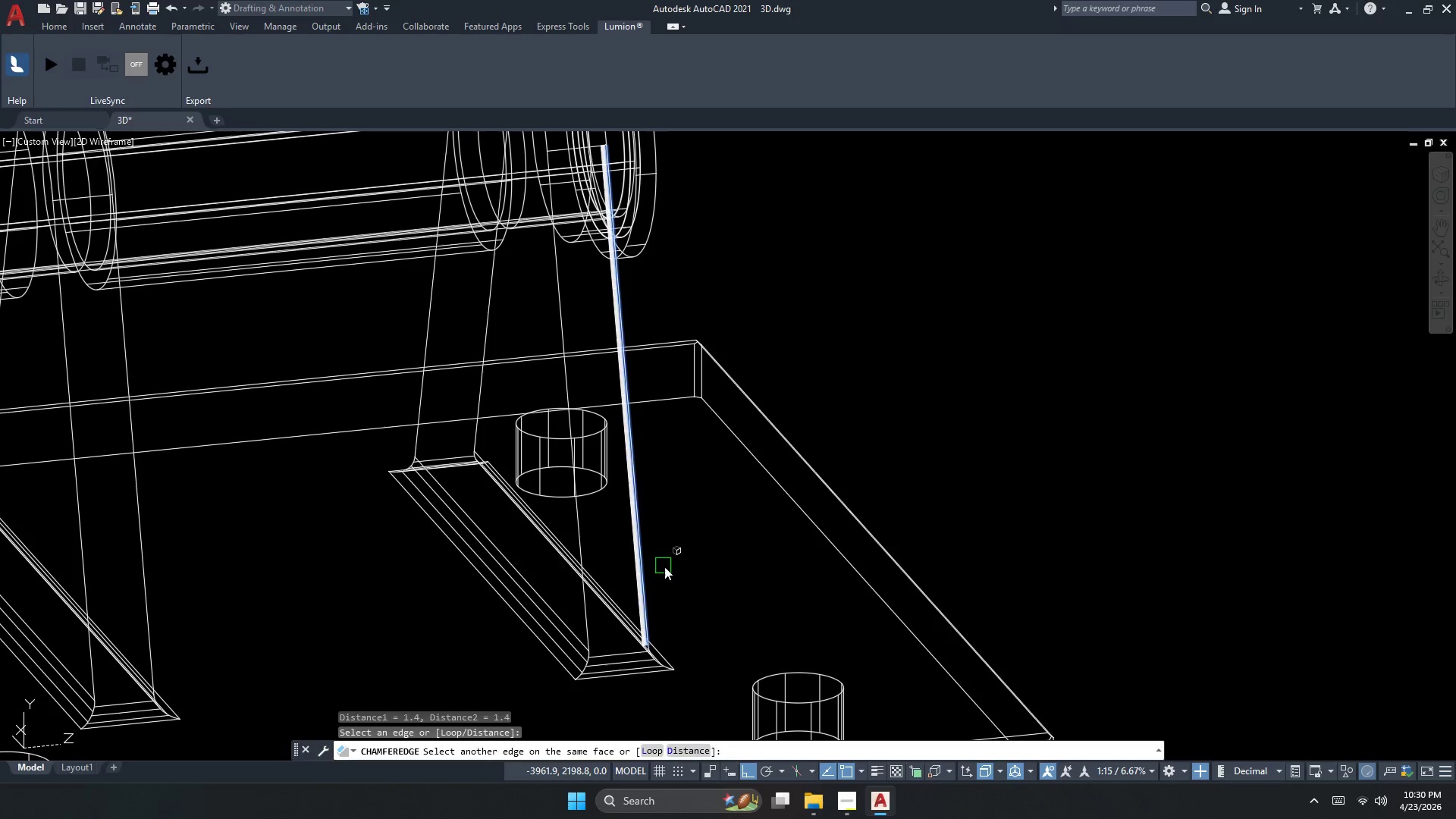 
key(Space)
 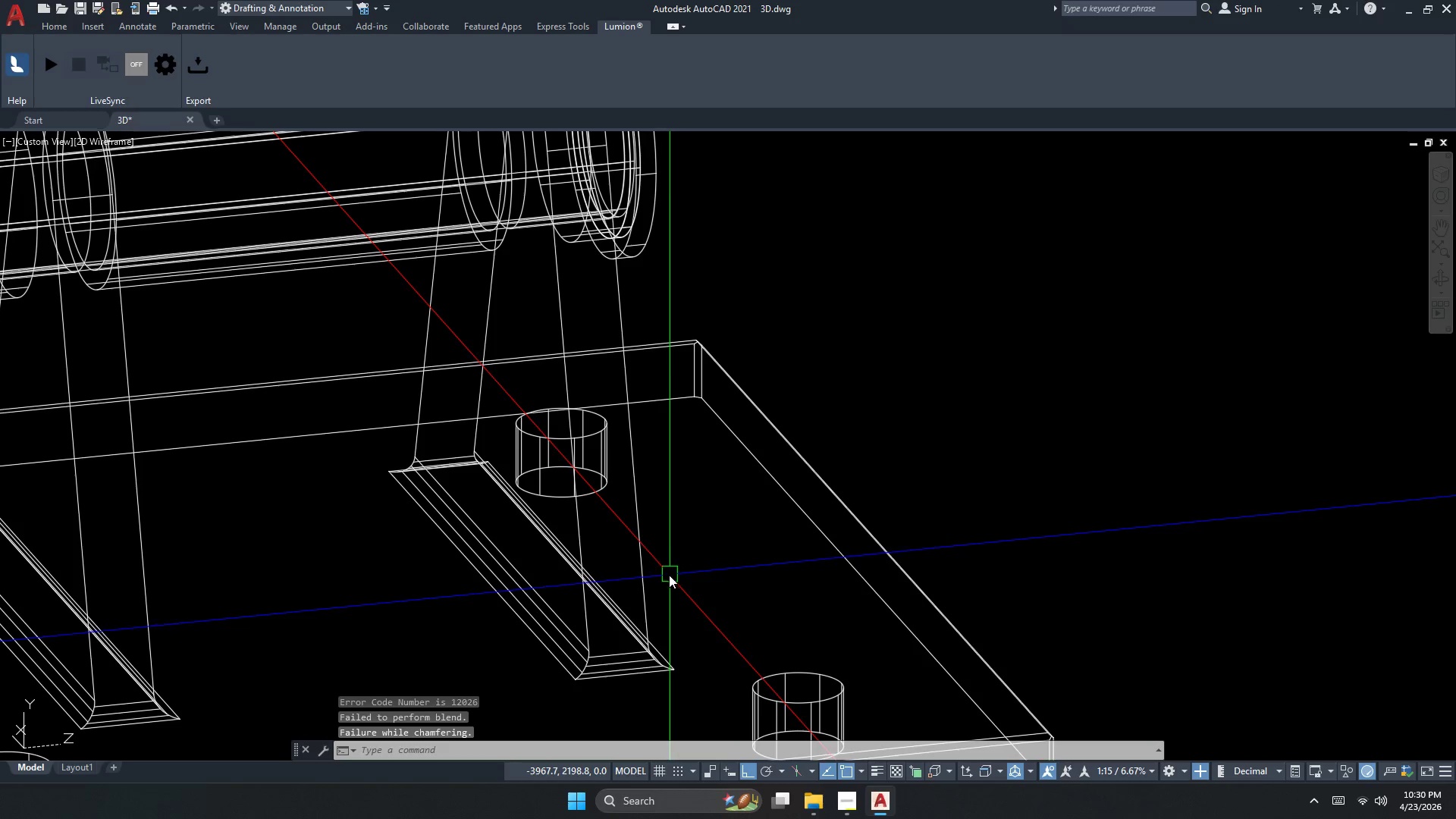 
scroll: coordinate [646, 607], scroll_direction: down, amount: 1.0
 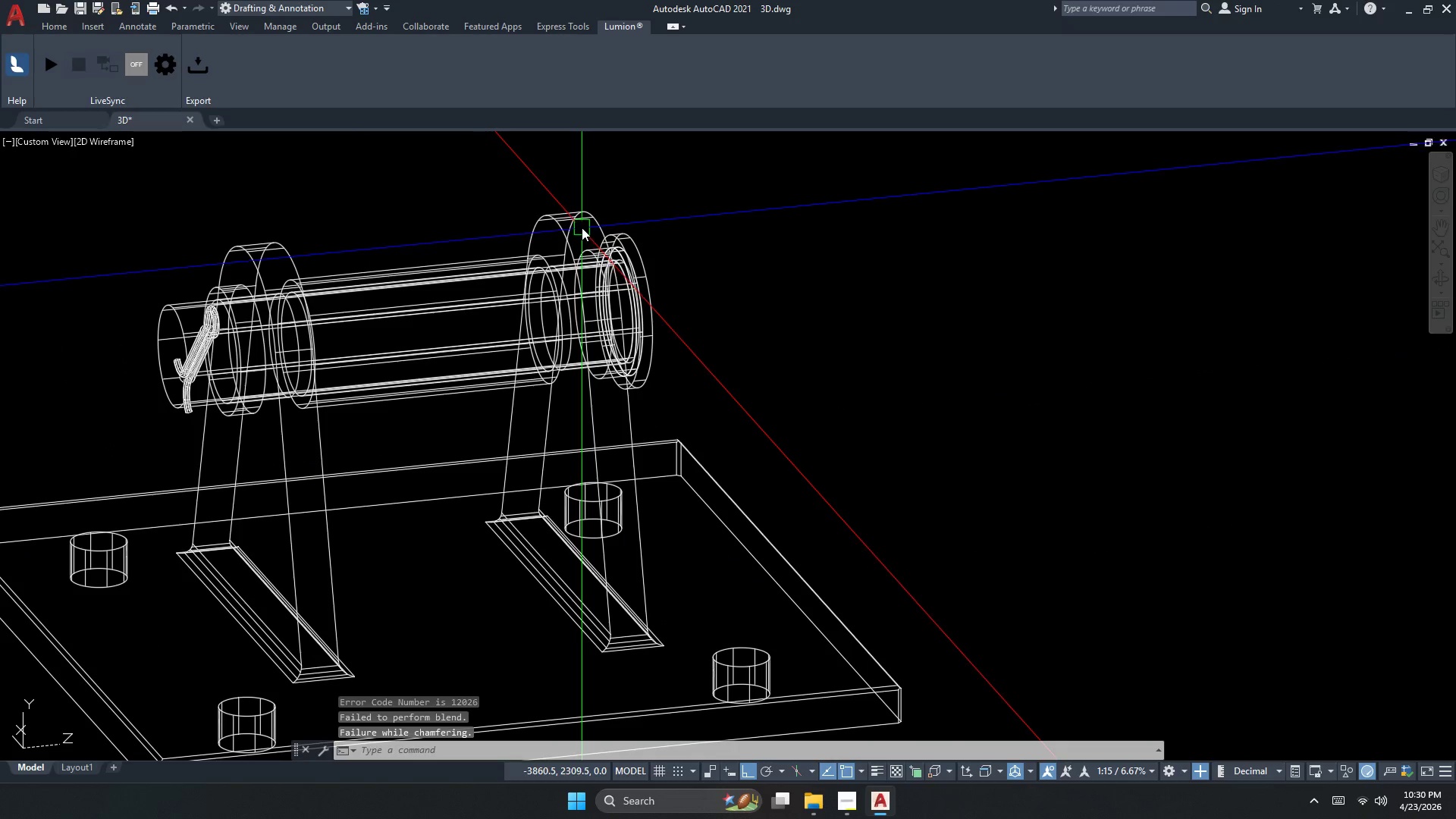 
key(Space)
 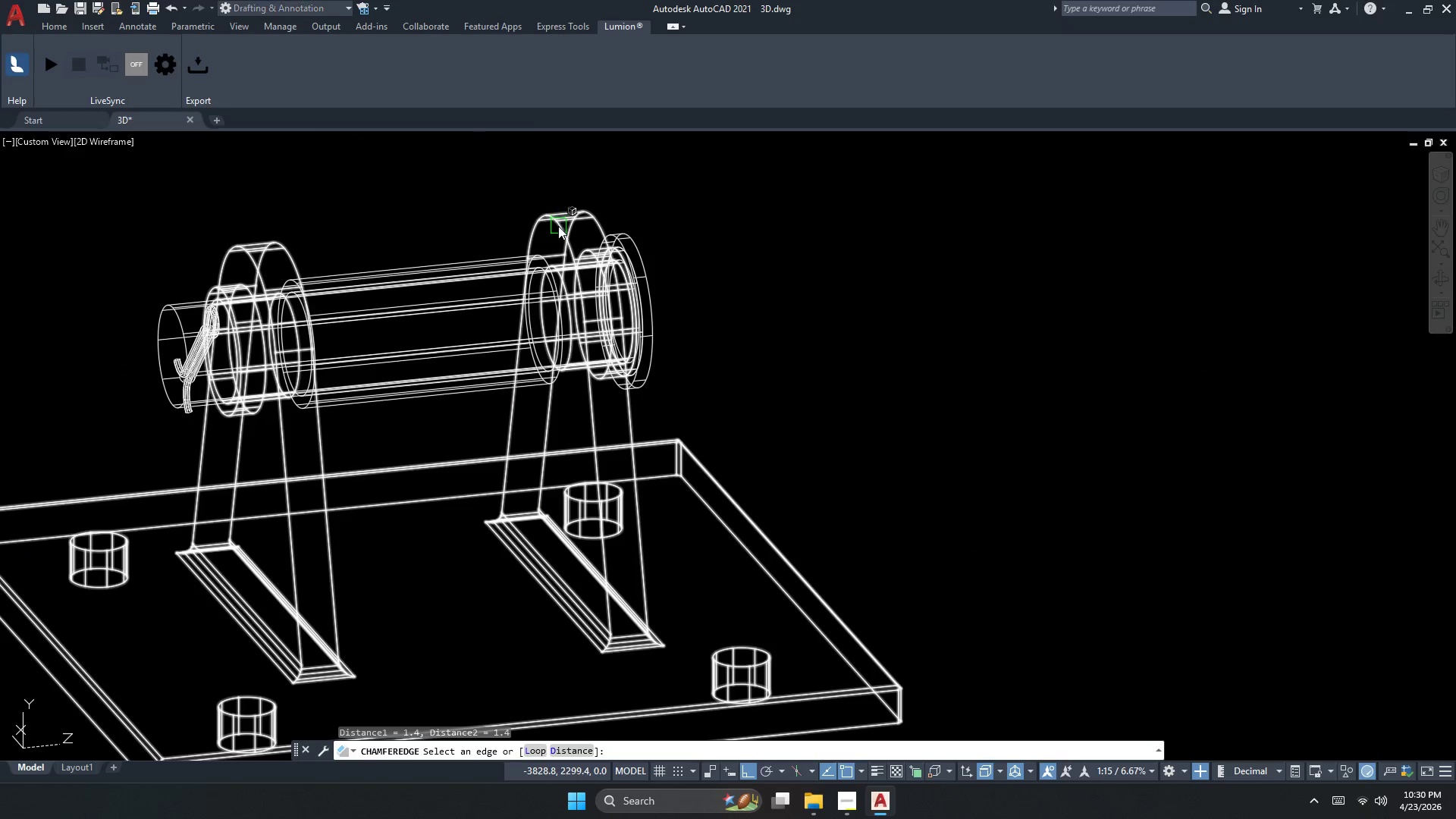 
left_click([560, 225])
 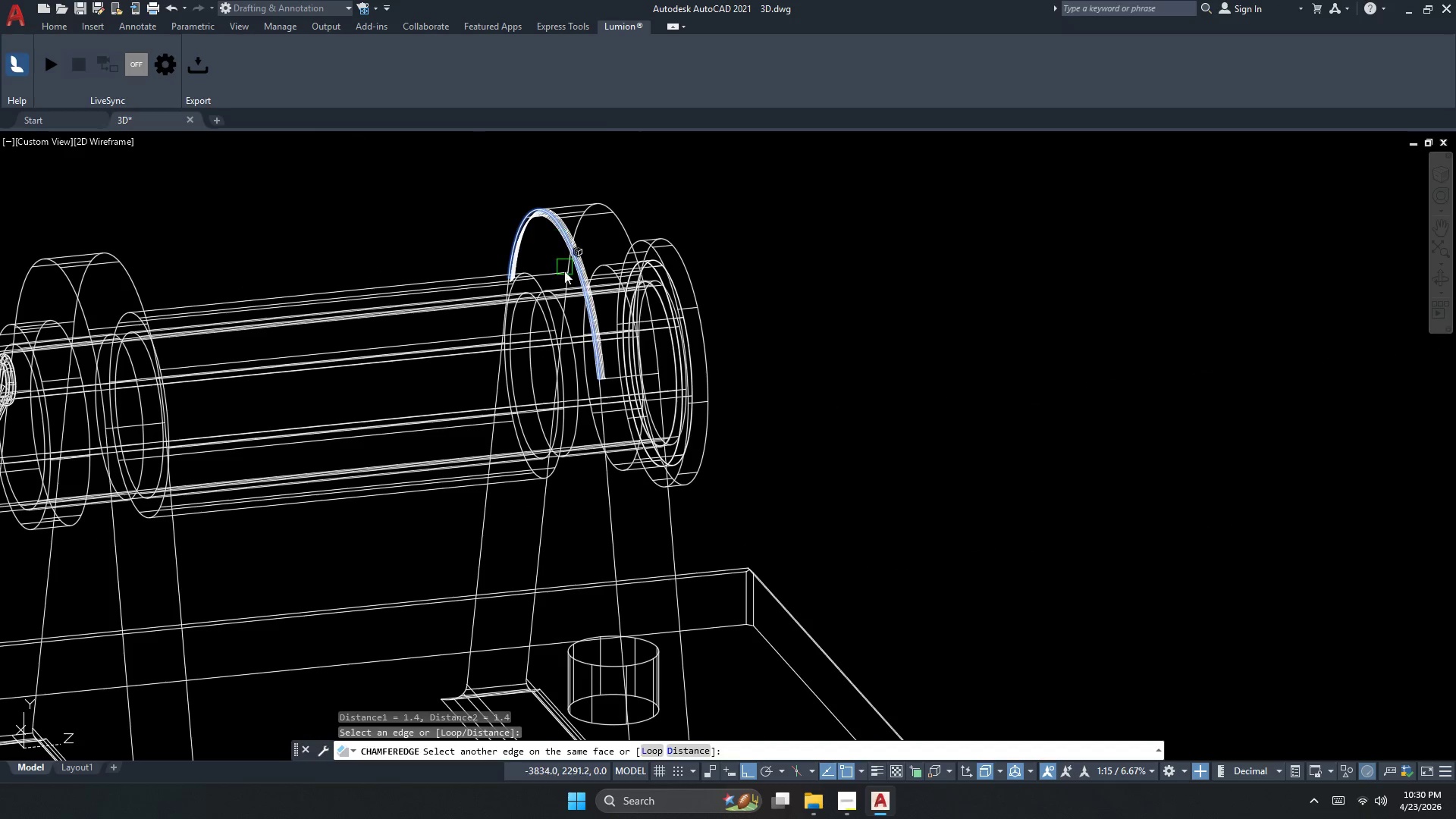 
scroll: coordinate [558, 226], scroll_direction: up, amount: 1.0
 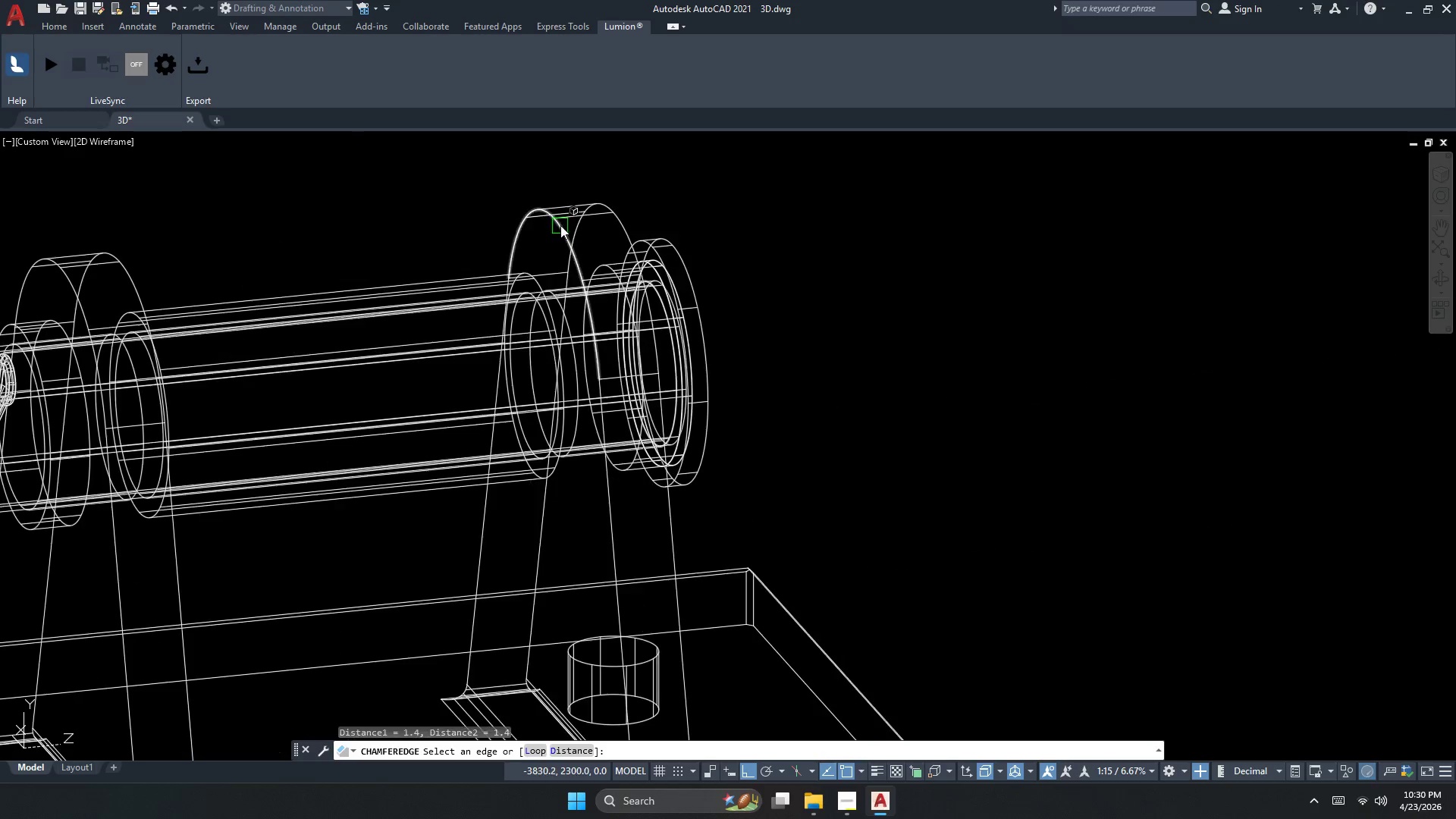 
key(Space)
 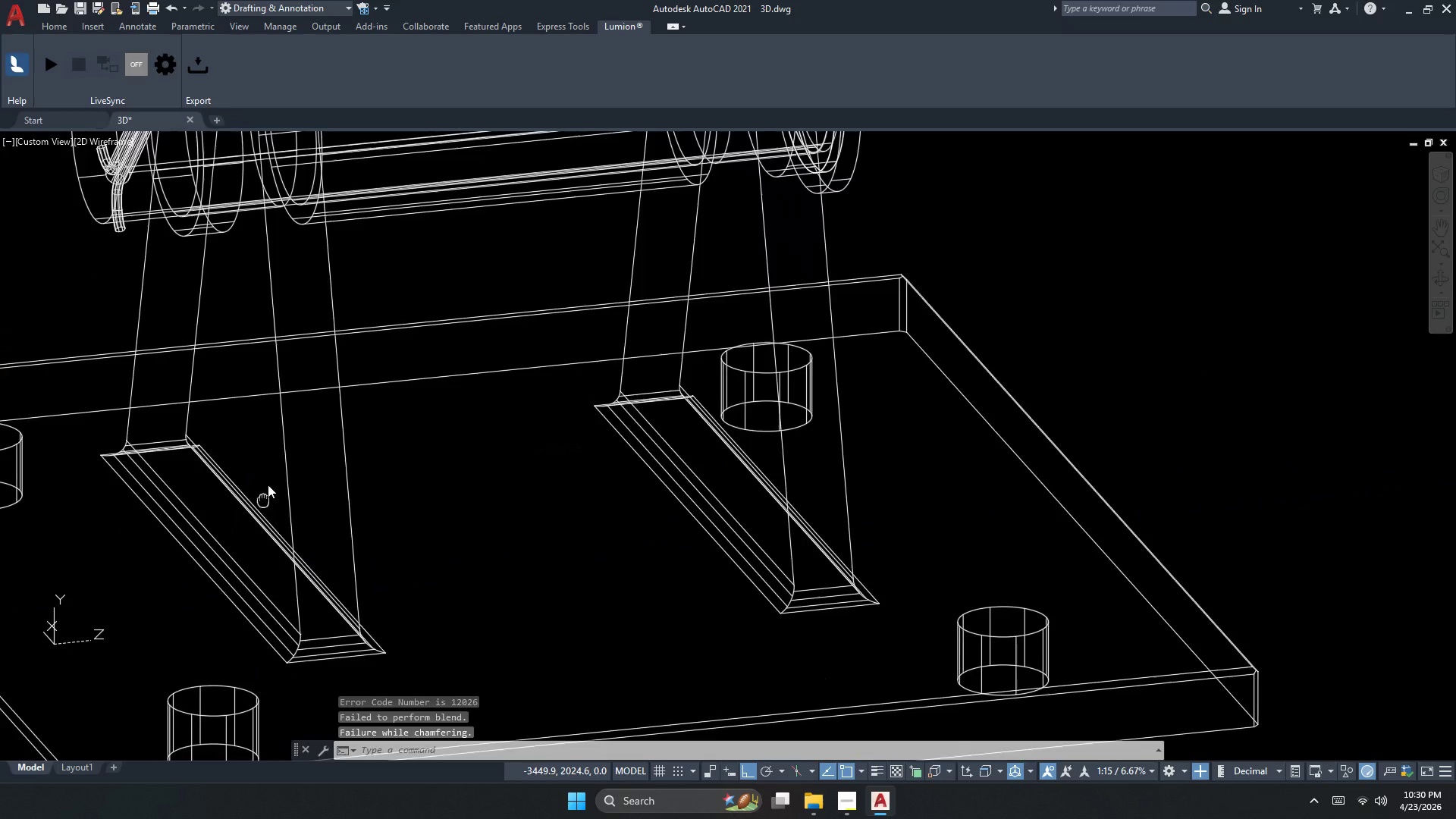 
key(Space)
 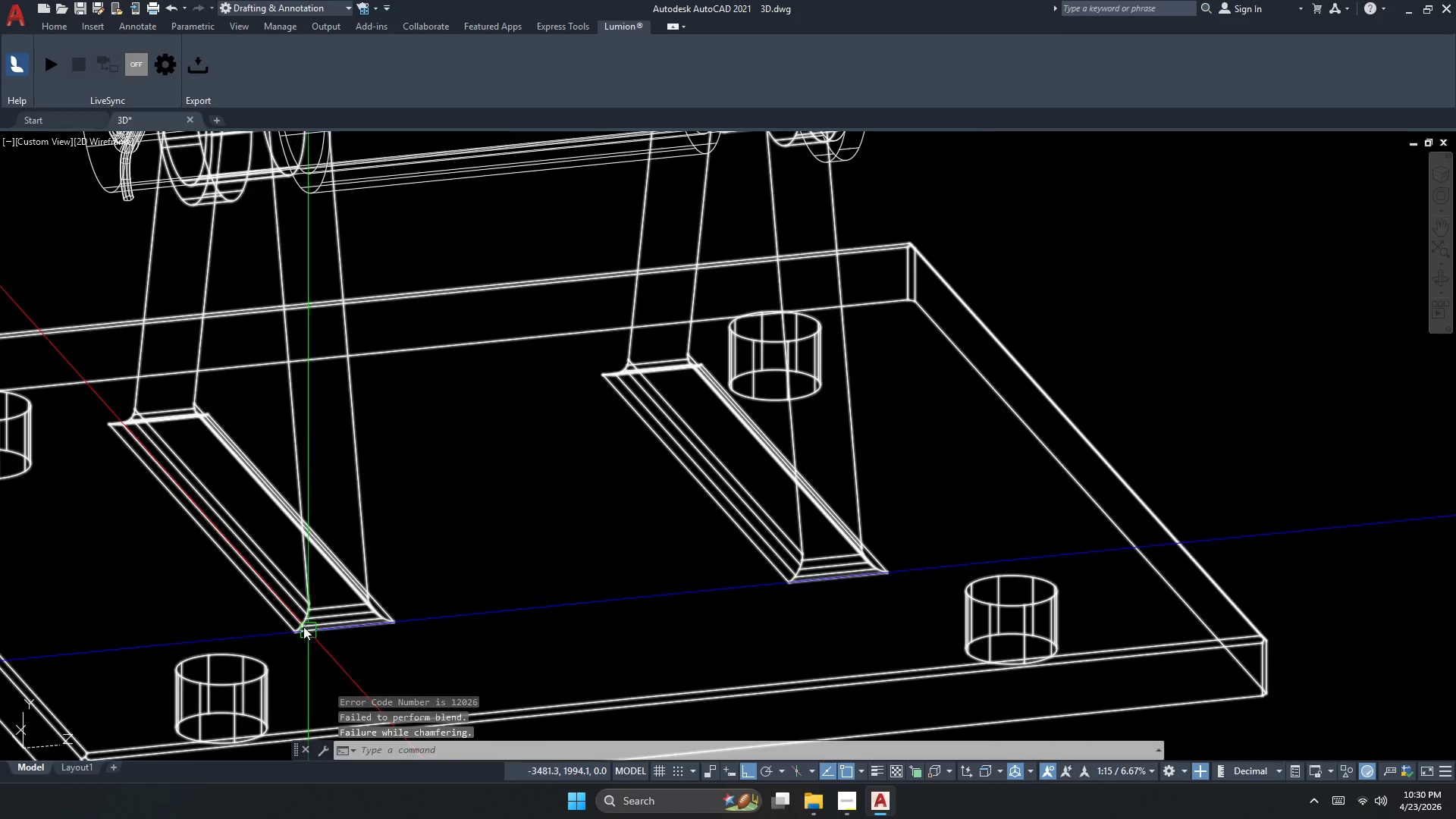 
scroll: coordinate [301, 622], scroll_direction: up, amount: 1.0
 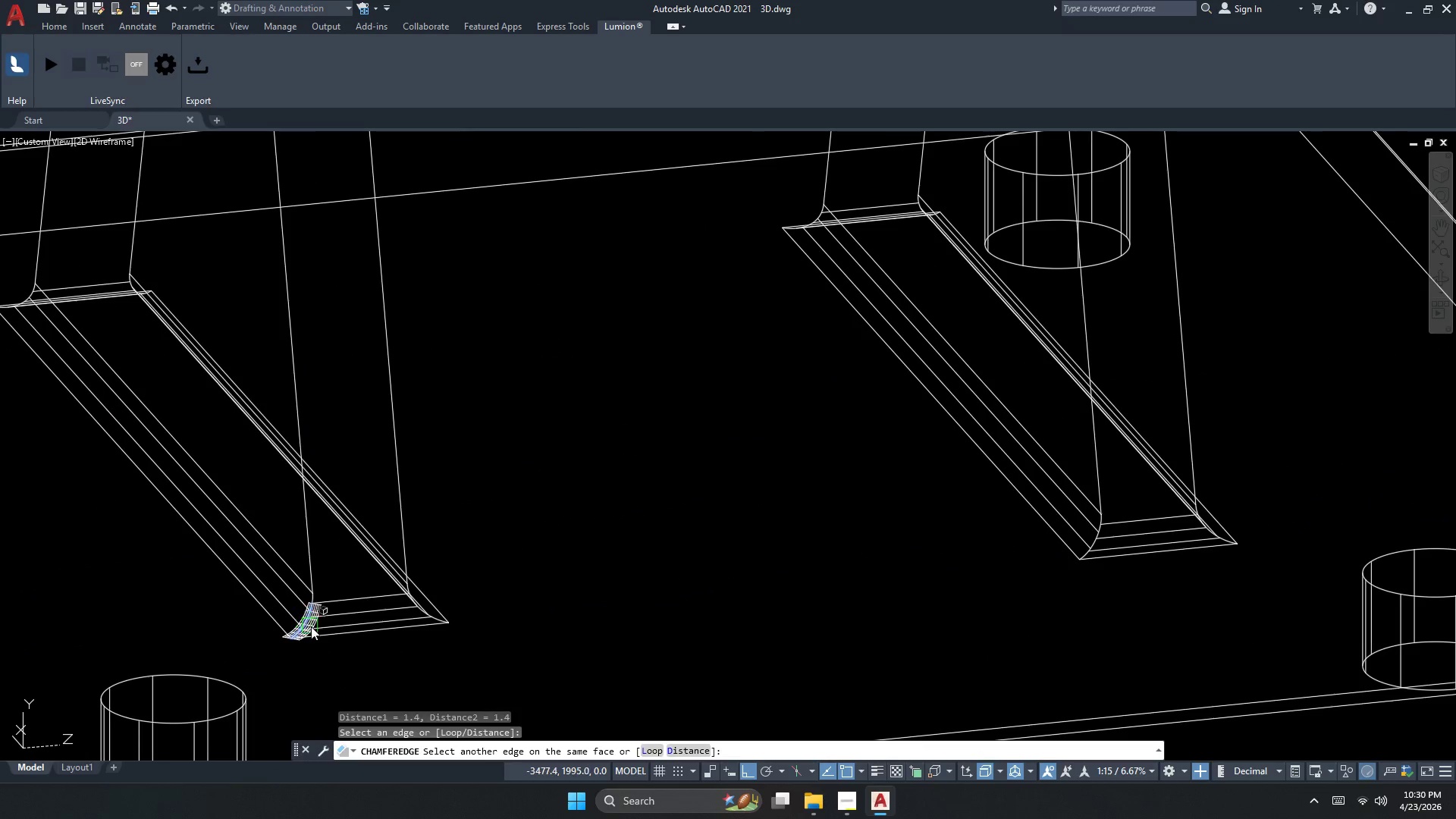 
key(Space)
 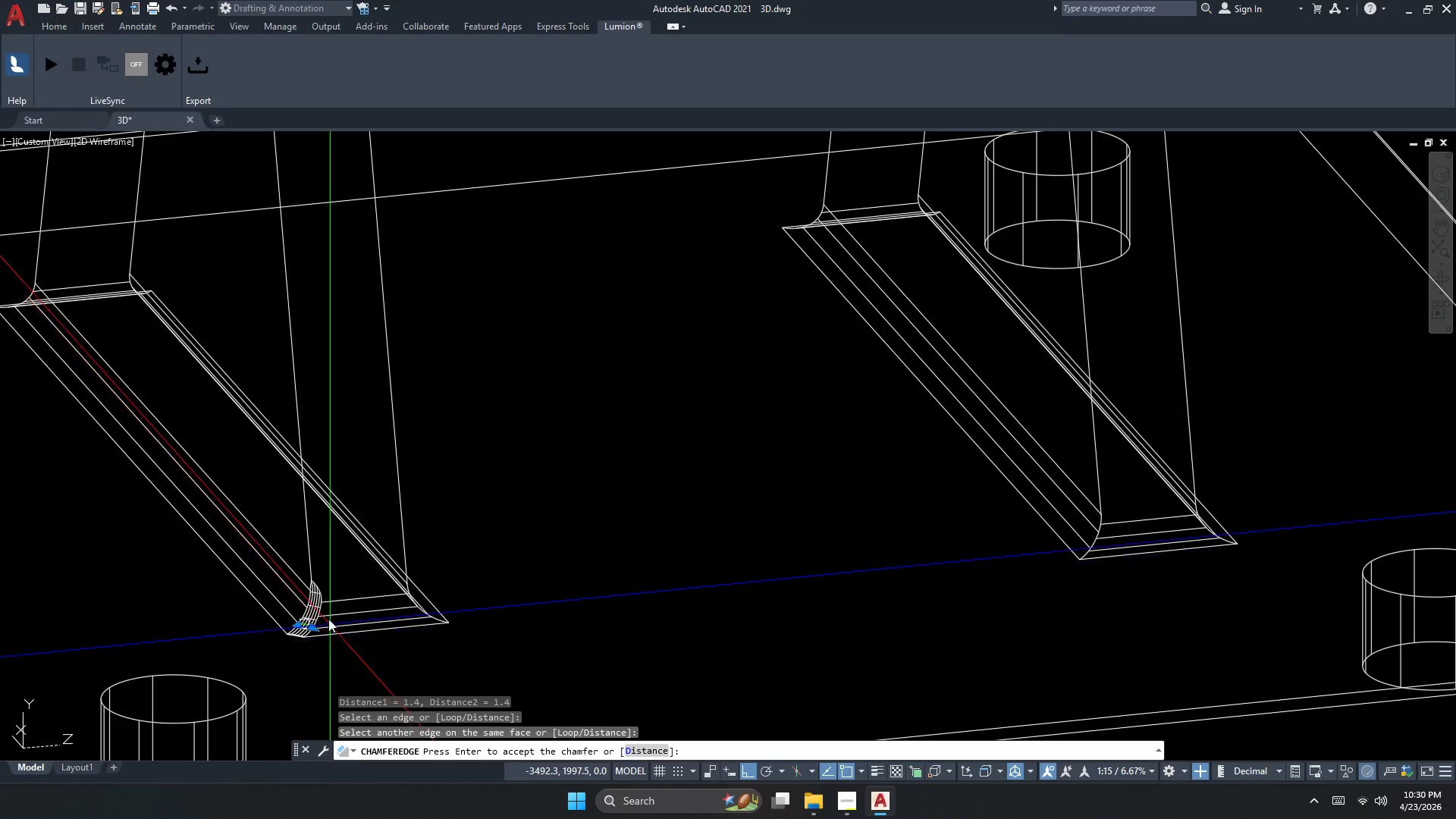 
key(Space)
 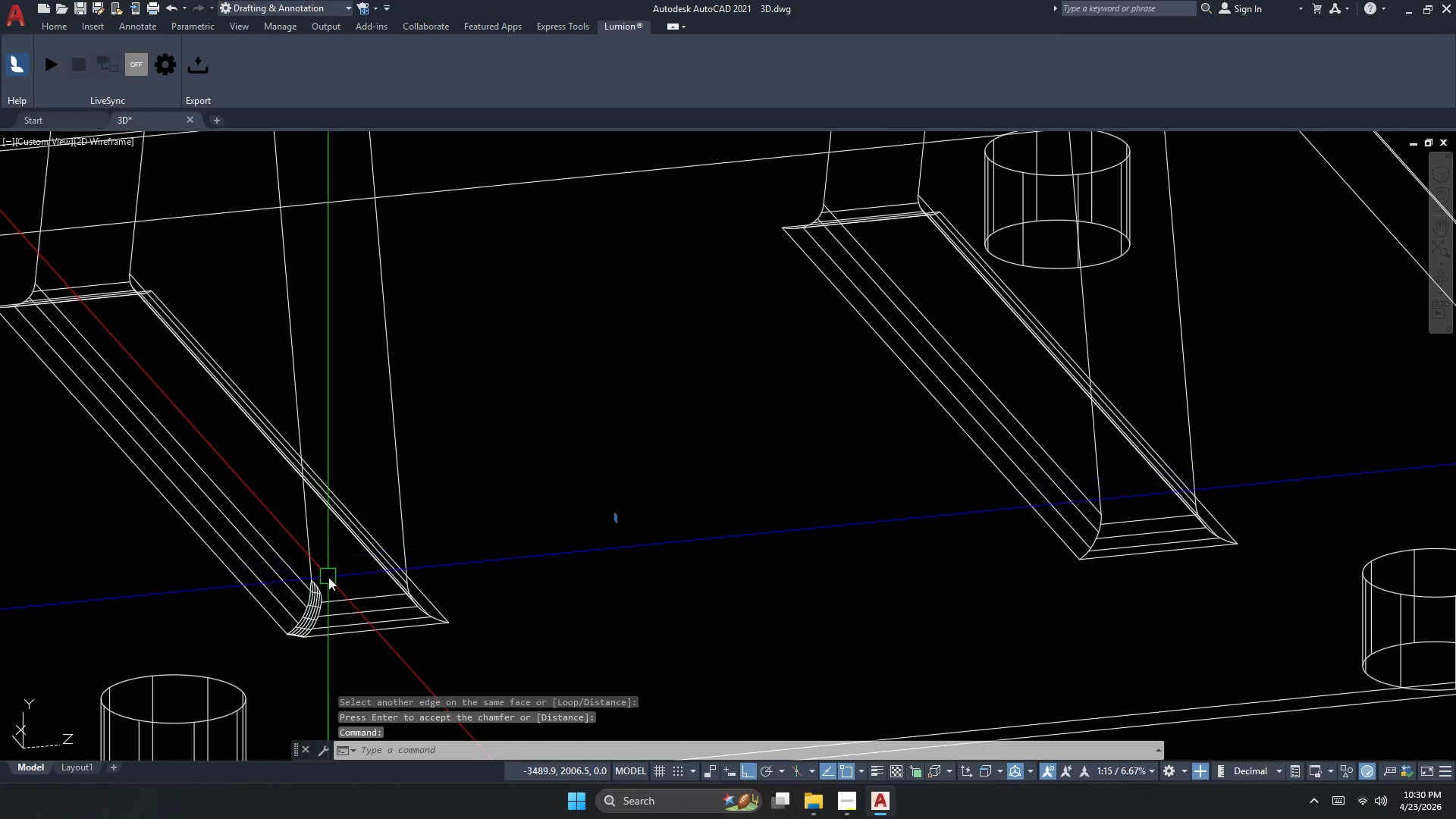 
key(Escape)
 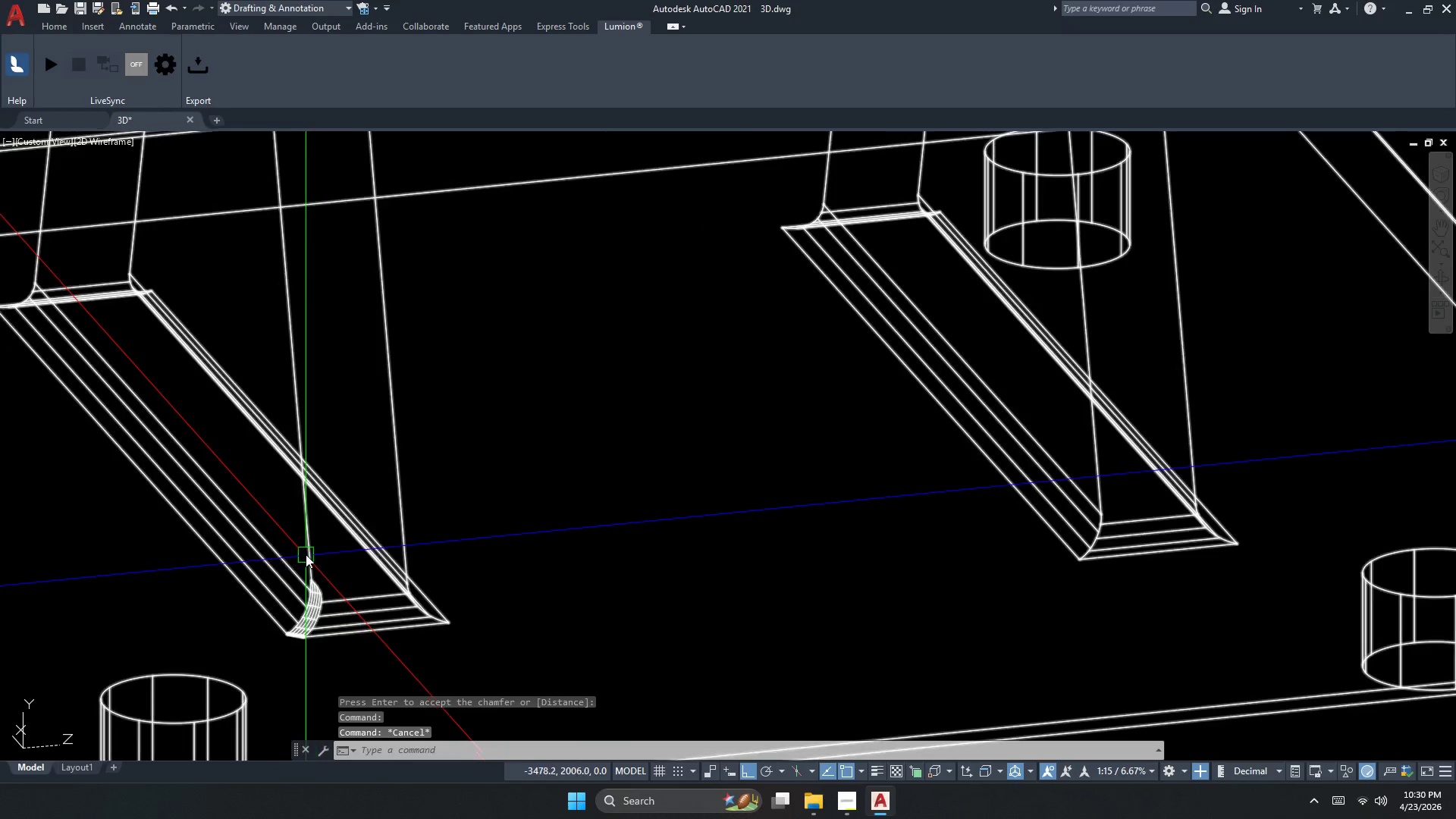 
key(Space)
 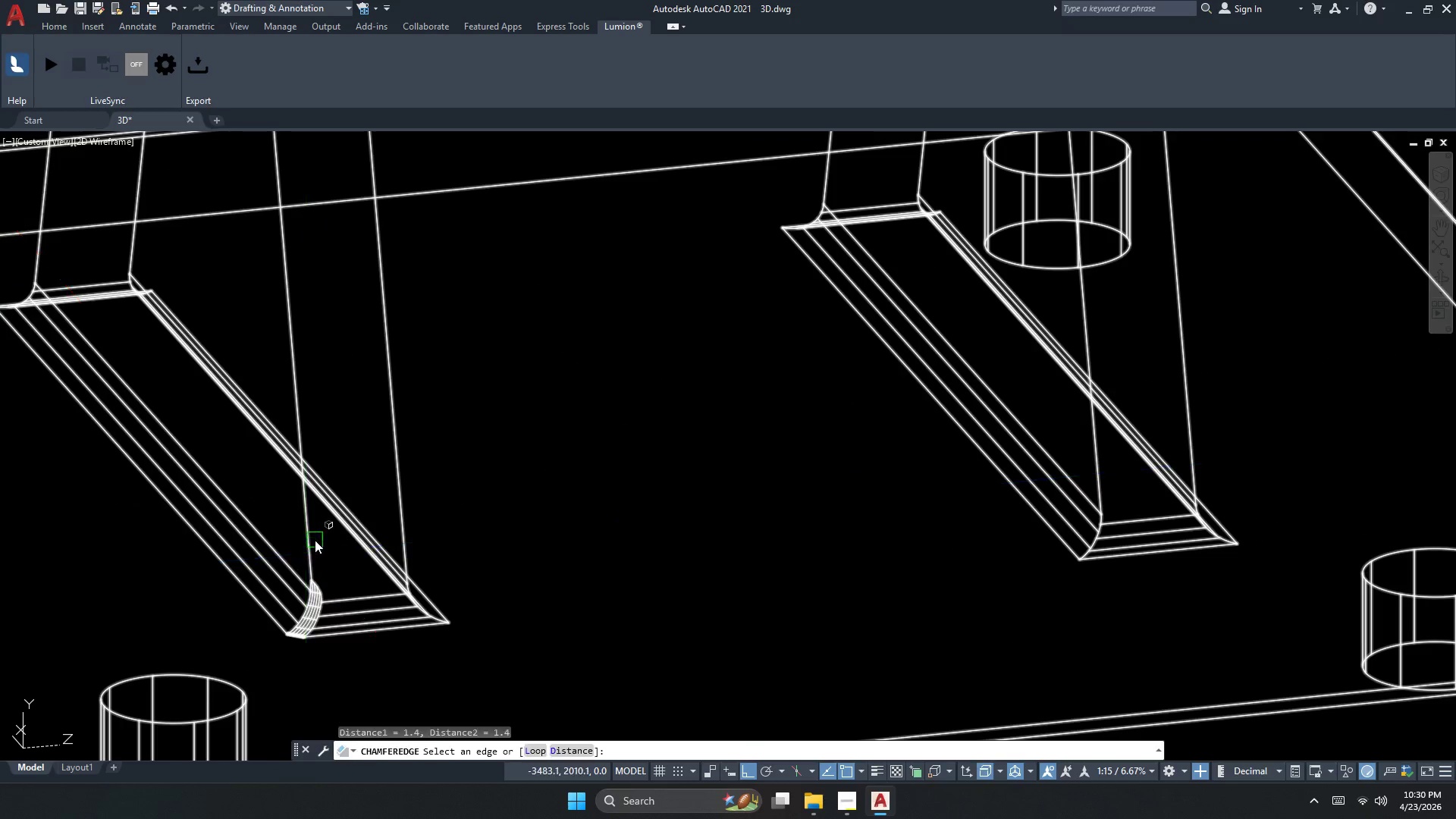 
left_click([315, 539])
 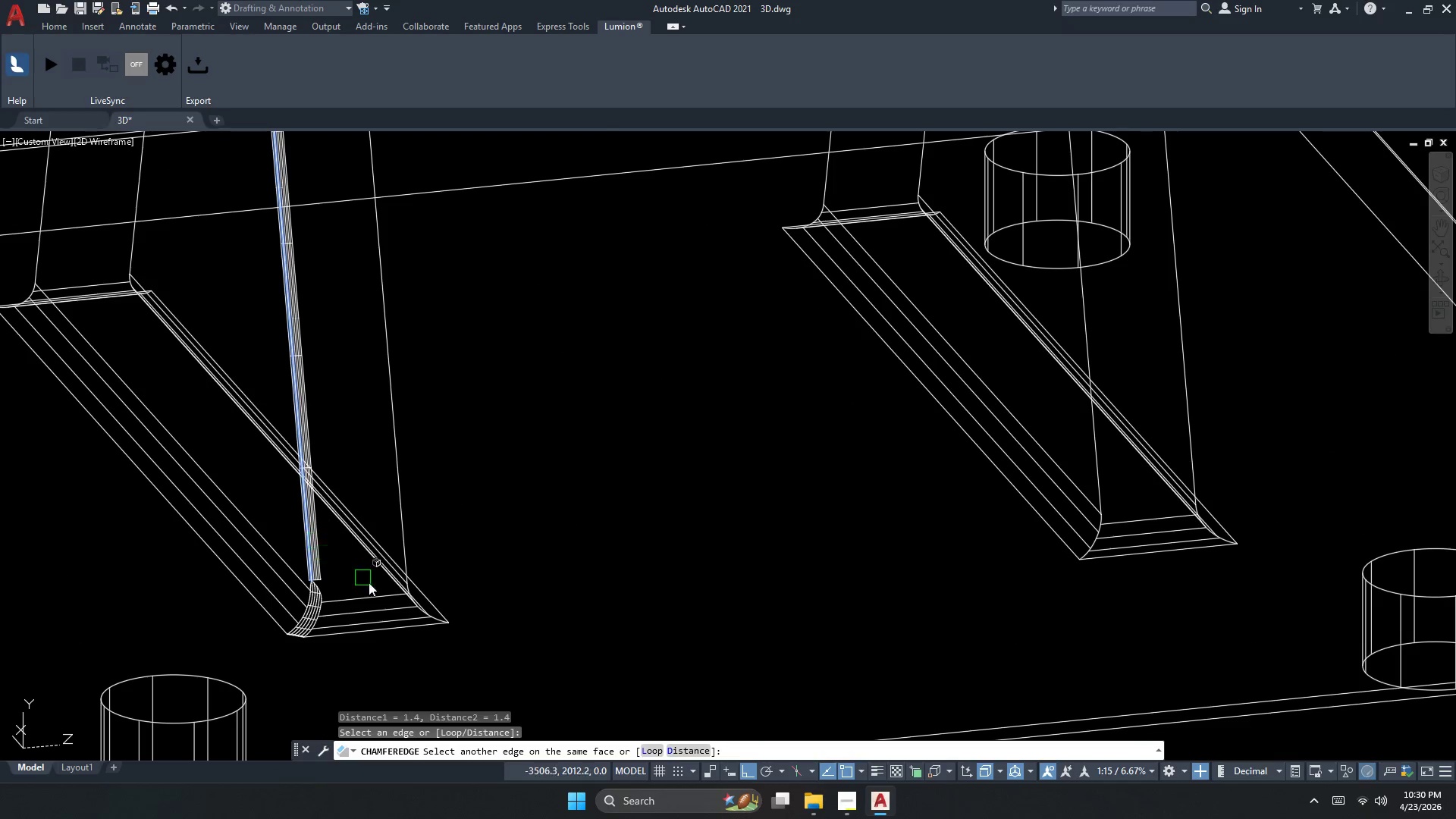 
key(Space)
 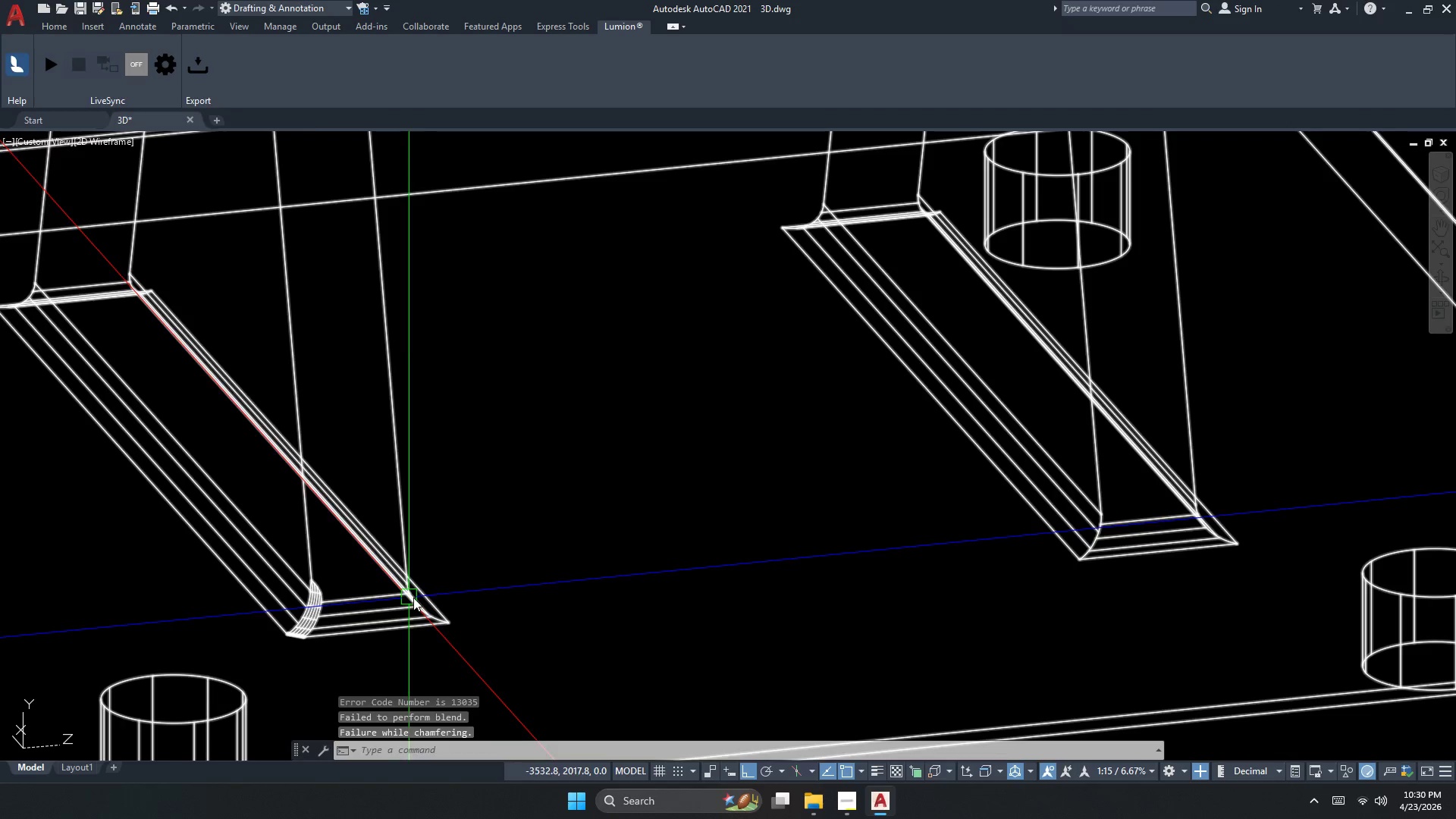 
key(Space)
 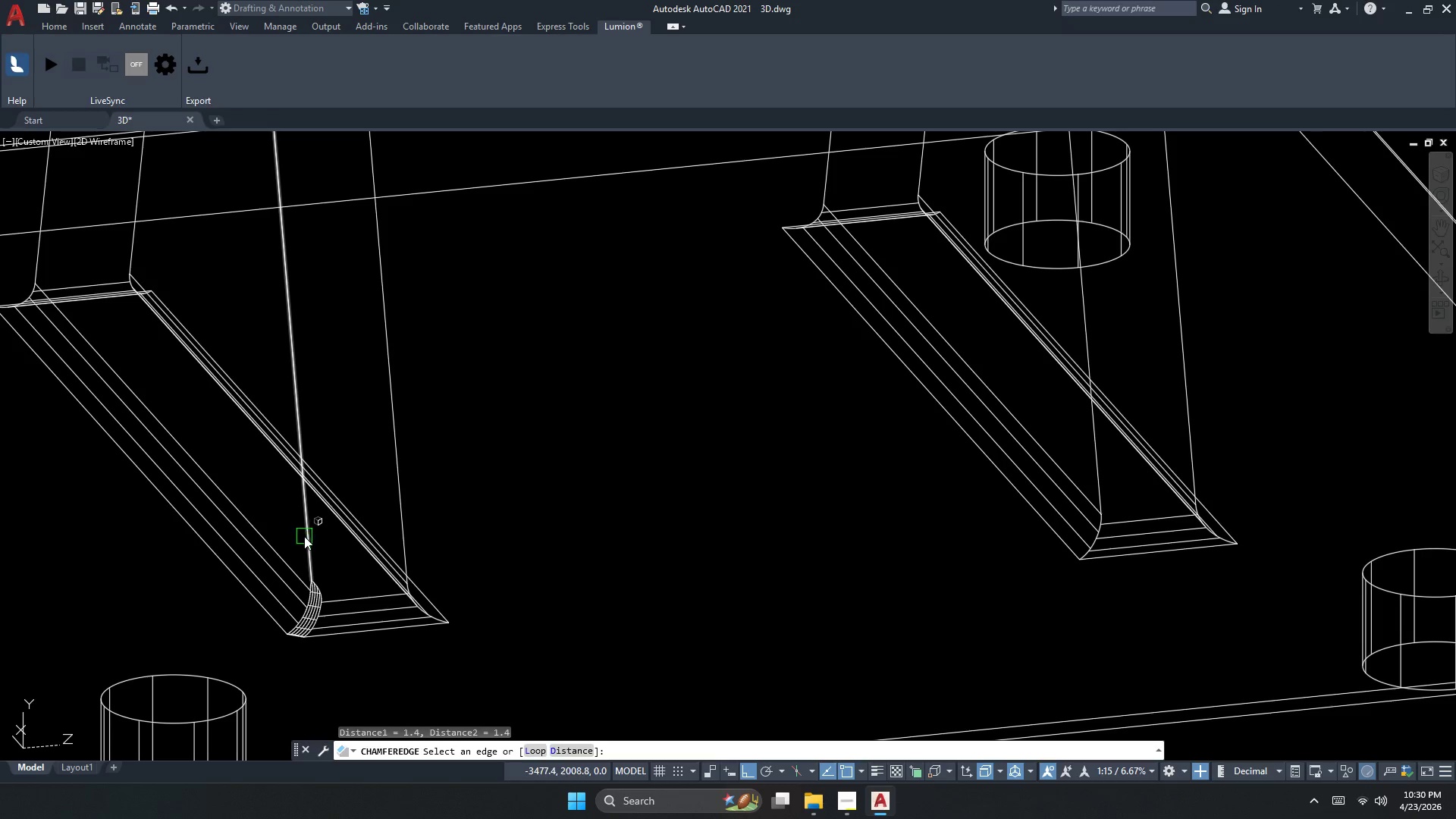 
left_click([304, 536])
 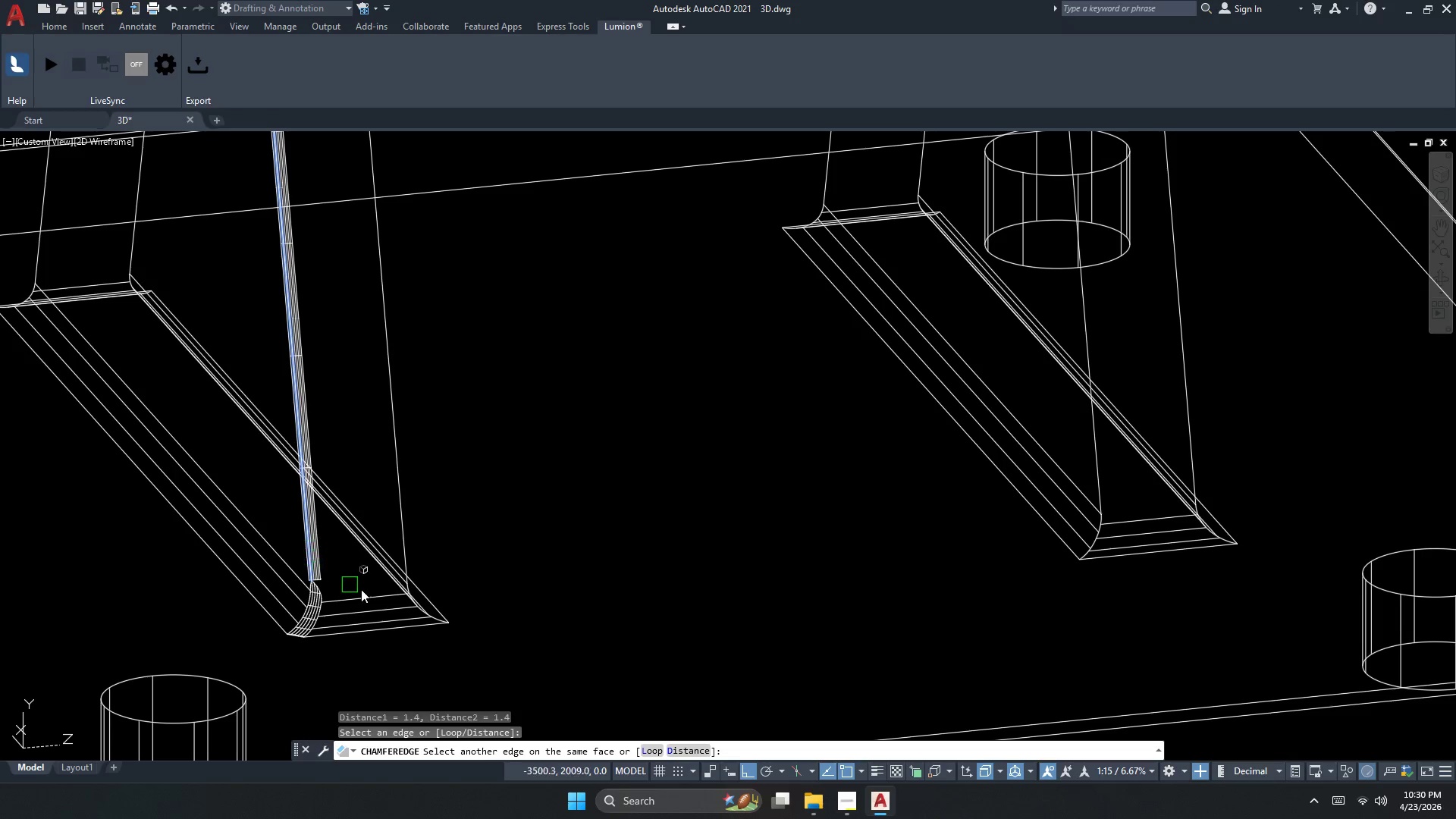 
key(Space)
 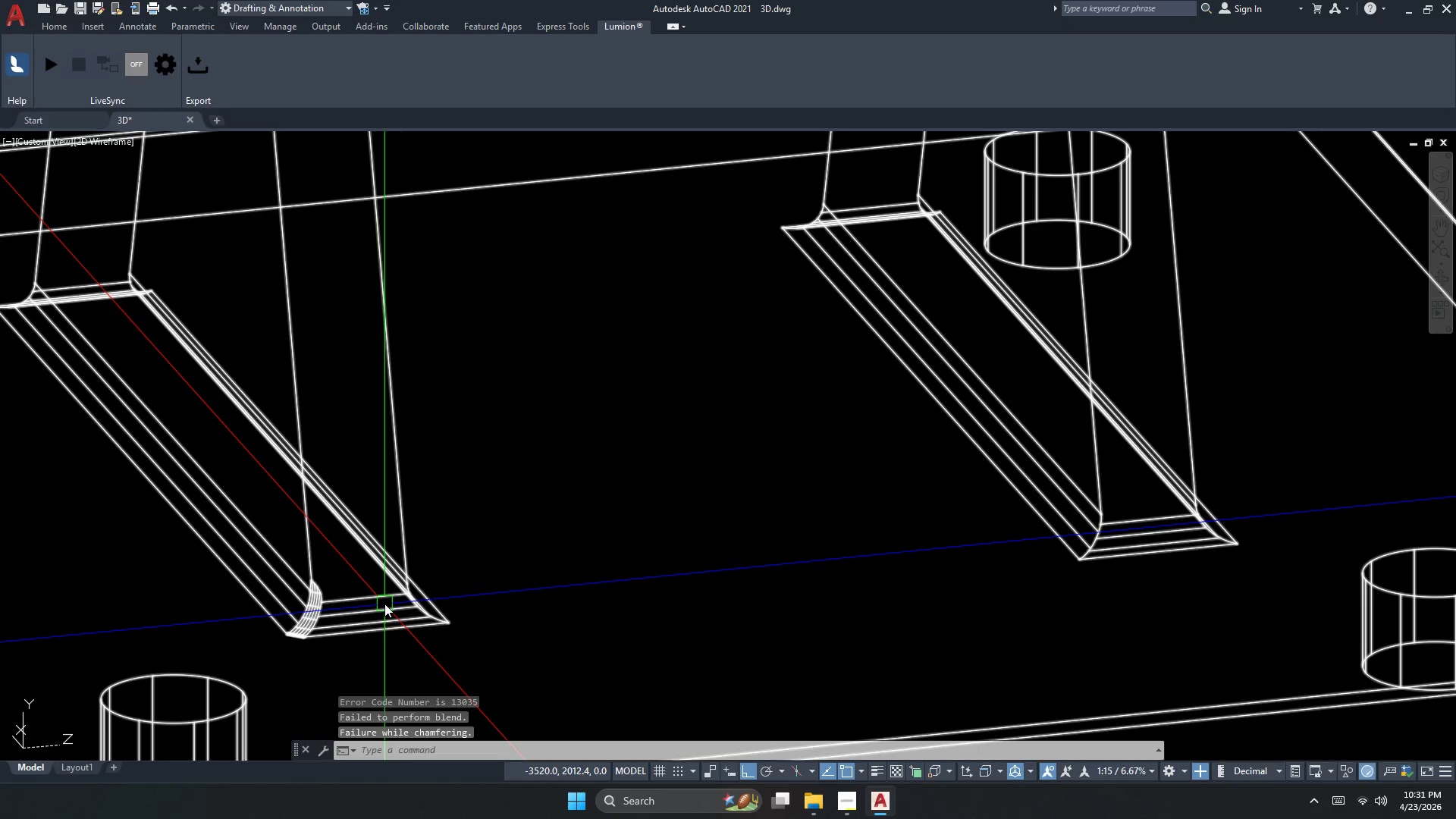 
key(Space)
 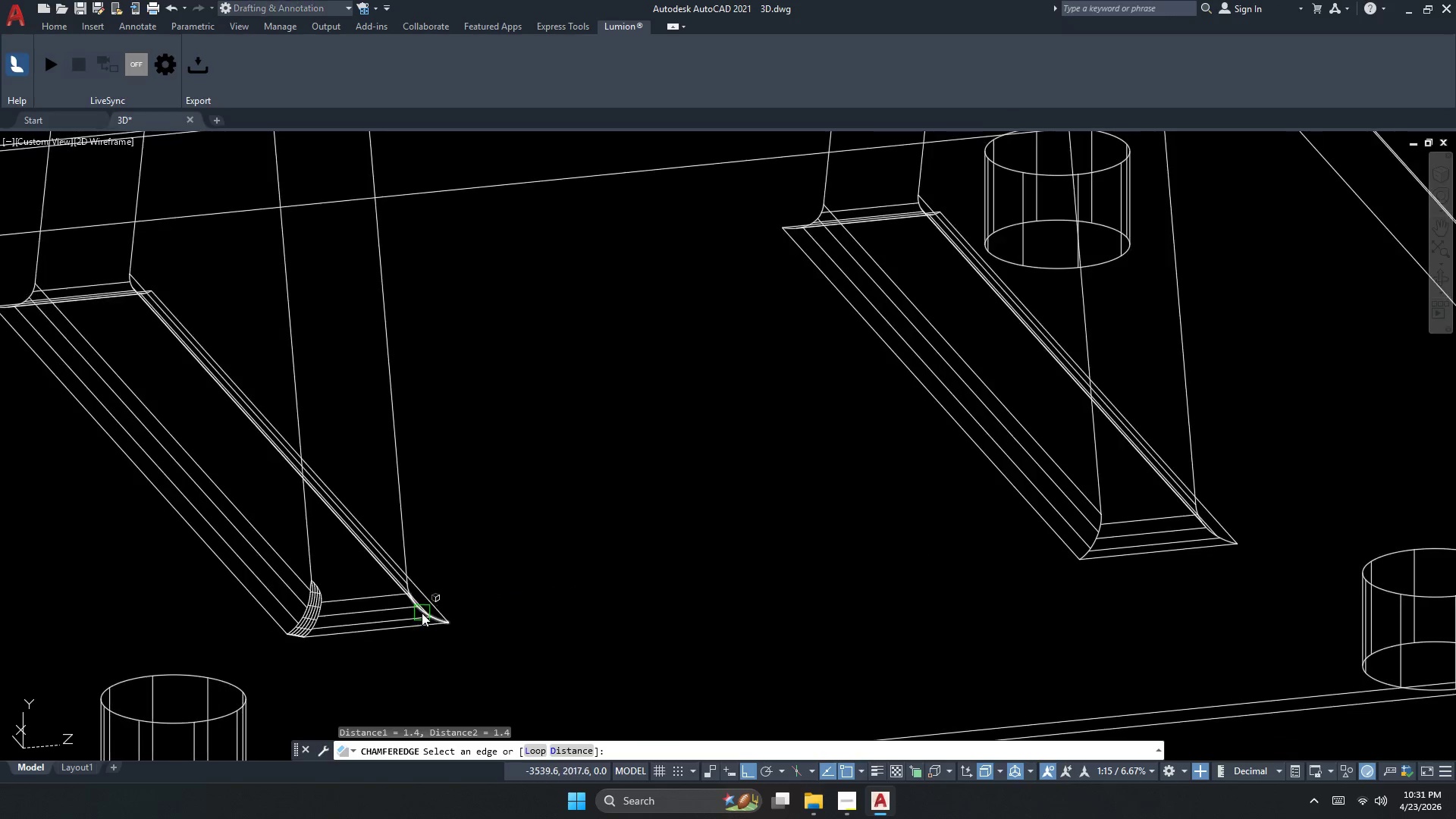 
left_click([423, 610])
 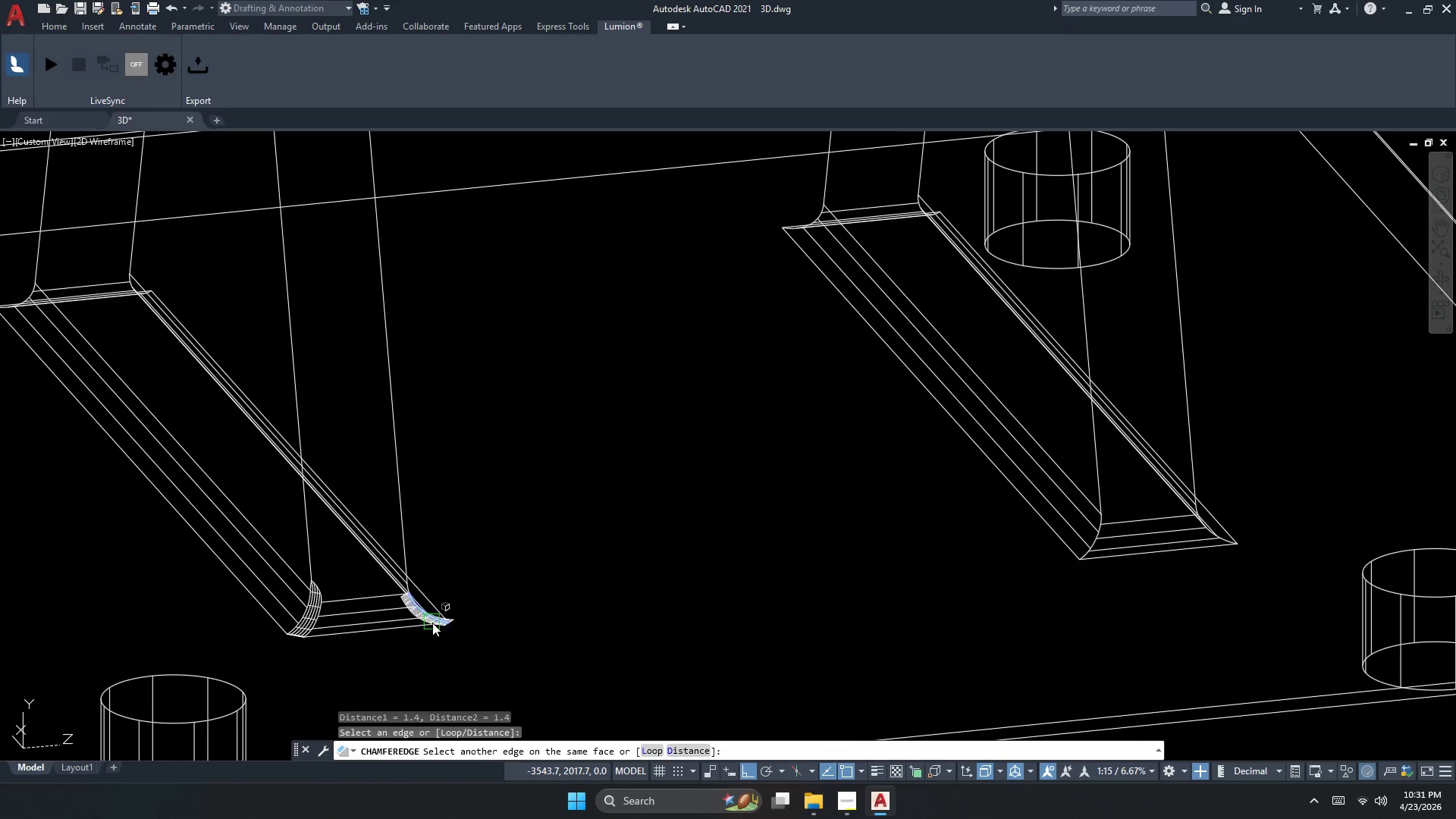 
key(Space)
 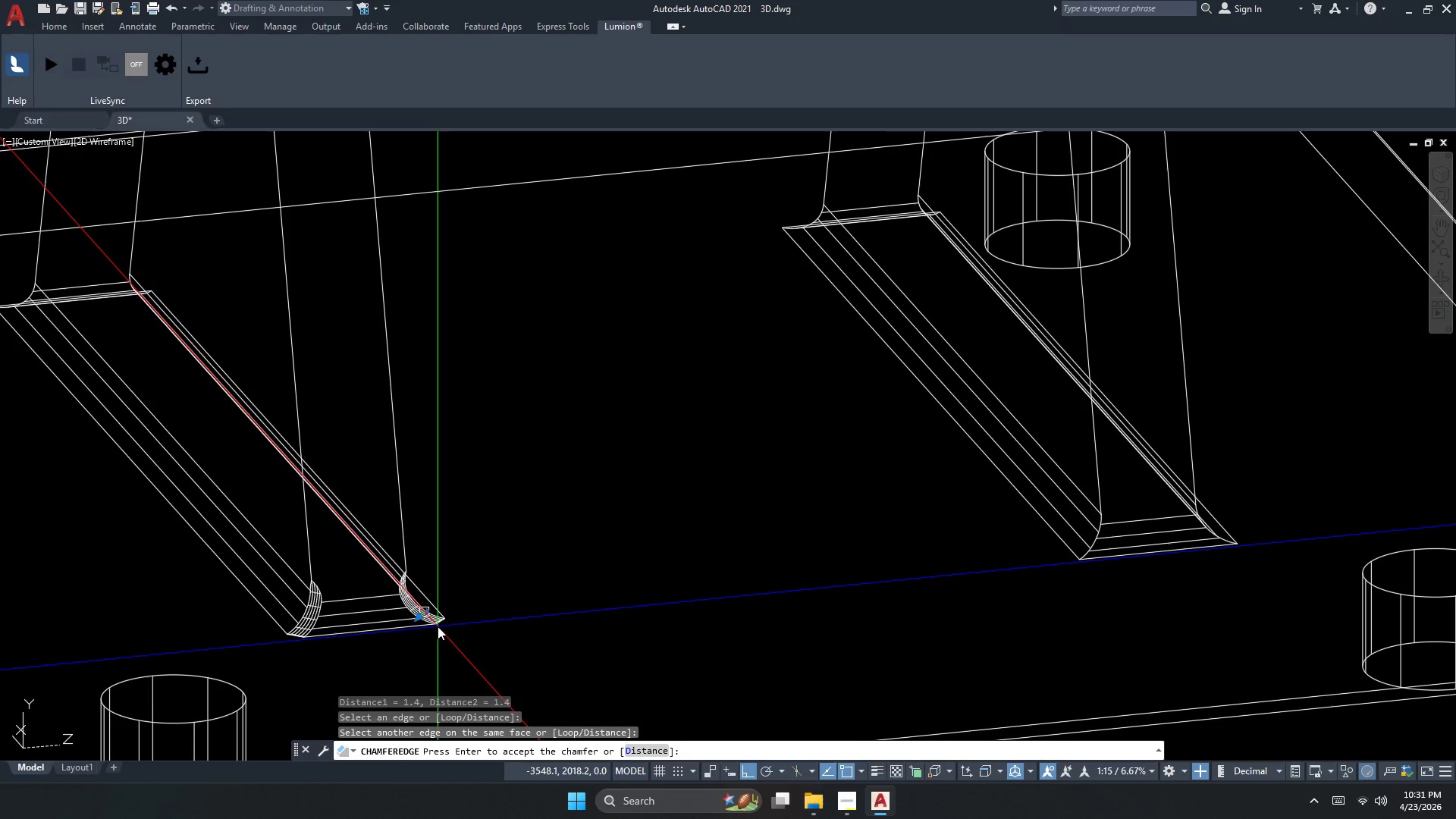 
key(Space)
 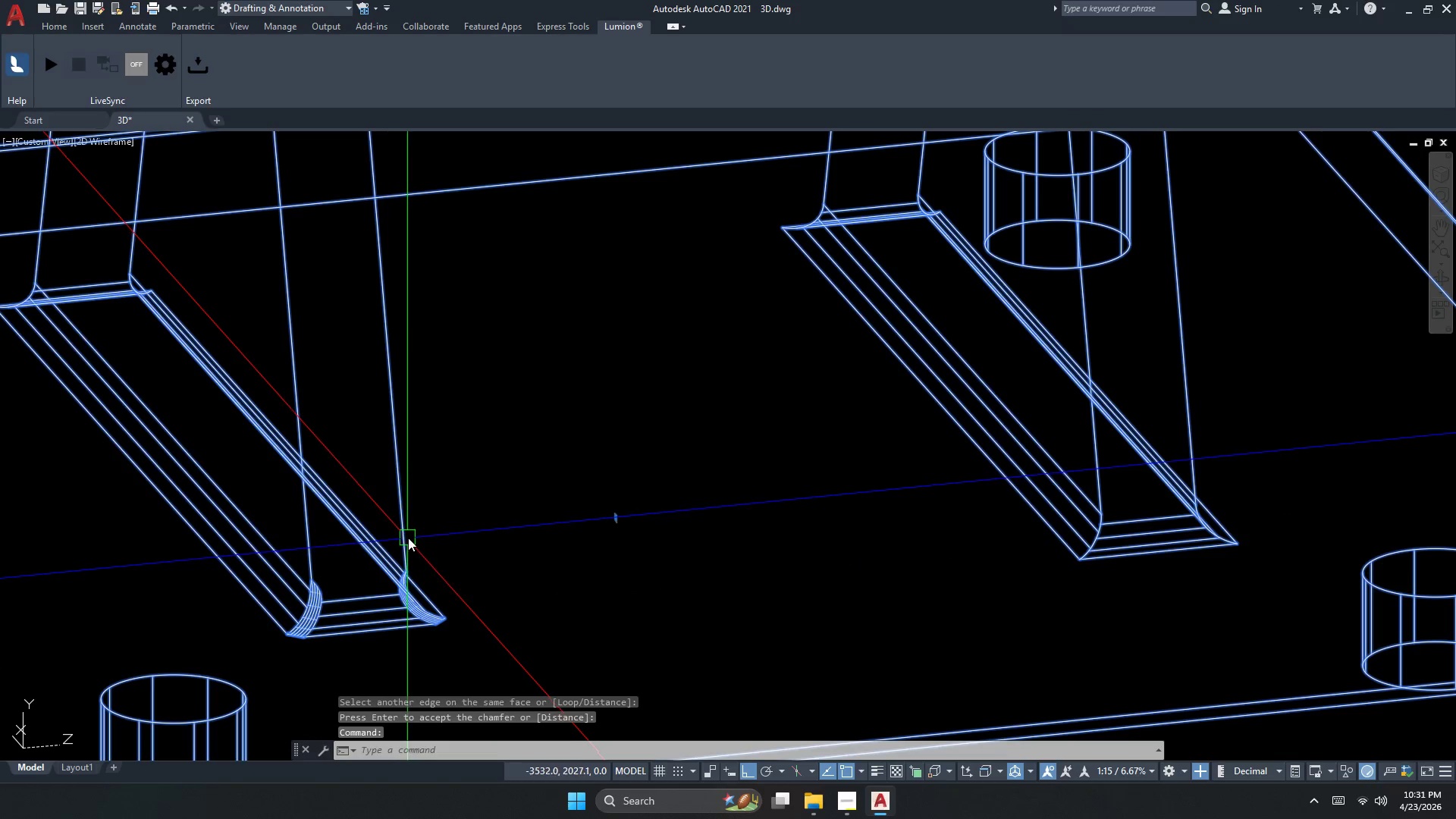 
key(Escape)
 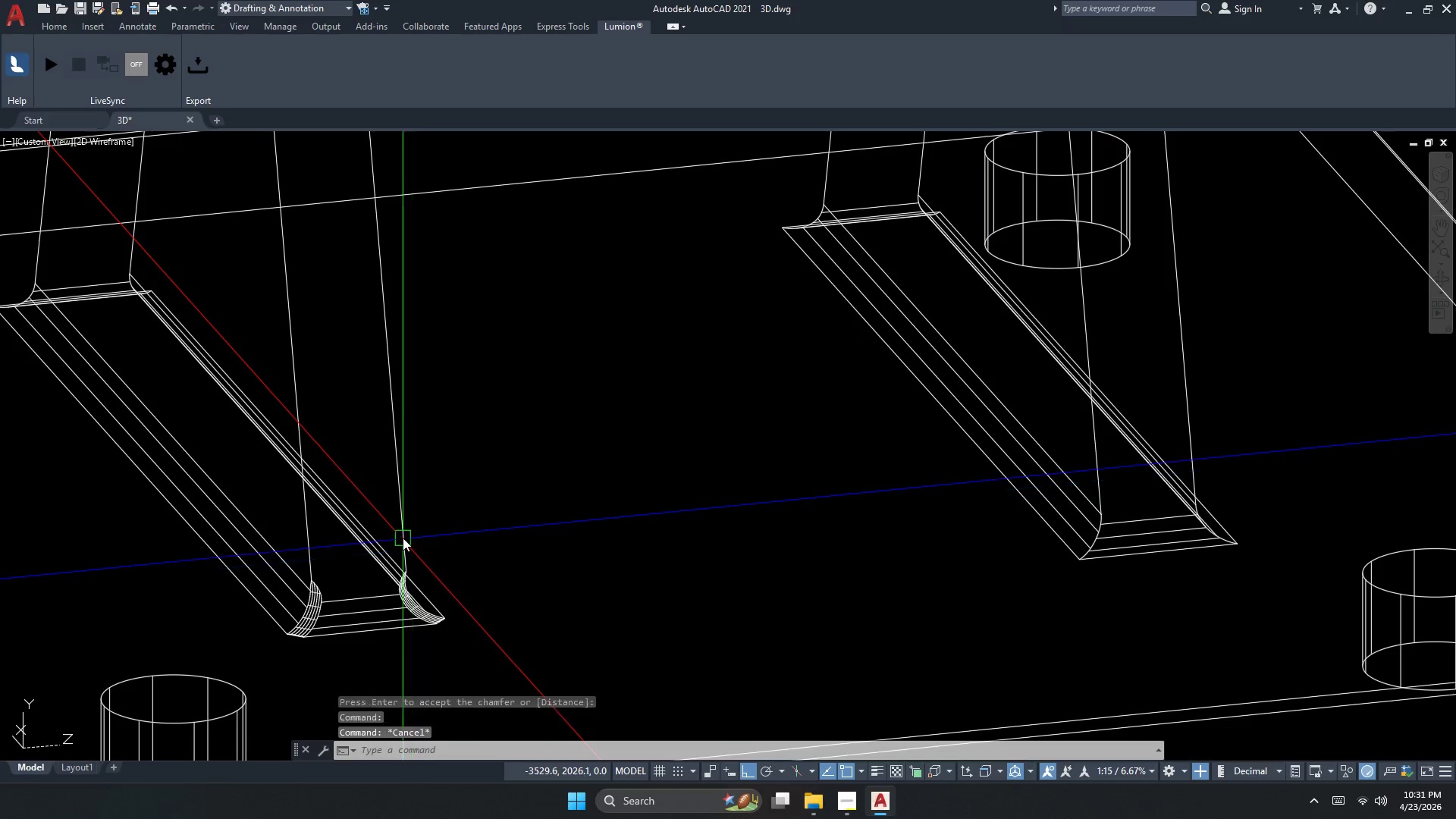 
key(Space)
 